 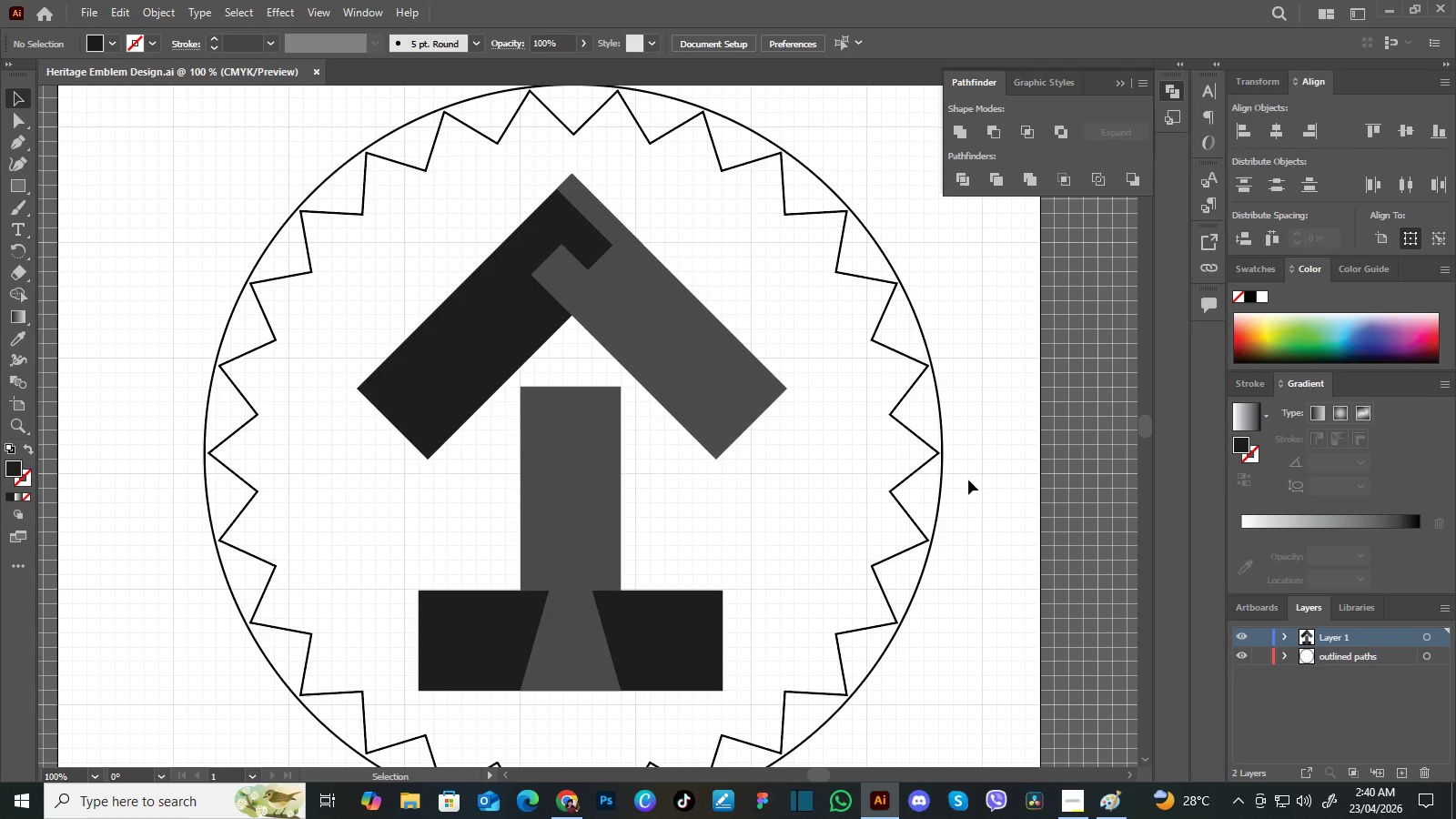 
left_click_drag(start_coordinate=[915, 407], to_coordinate=[937, 476])
 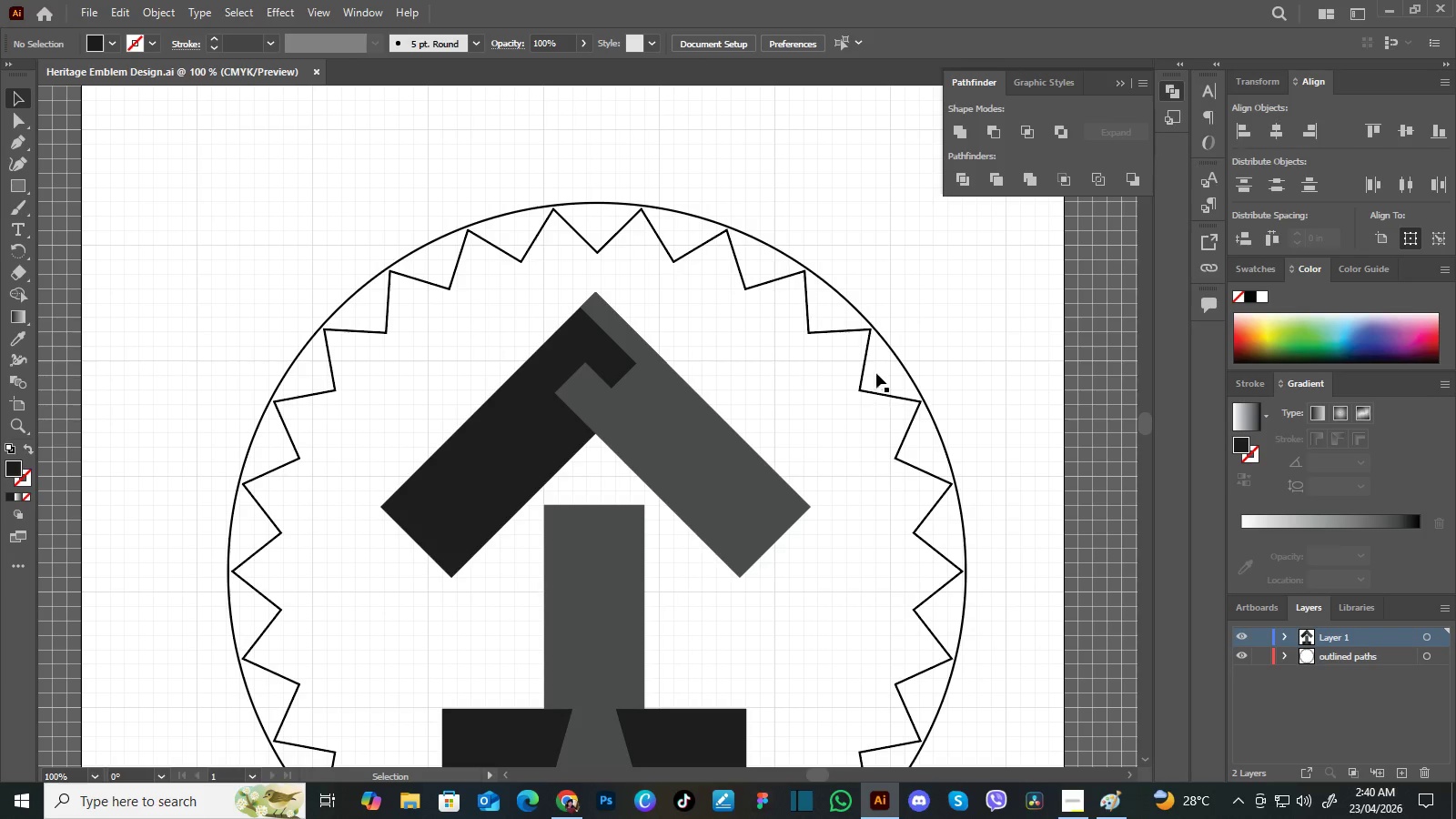 
left_click_drag(start_coordinate=[897, 433], to_coordinate=[899, 482])
 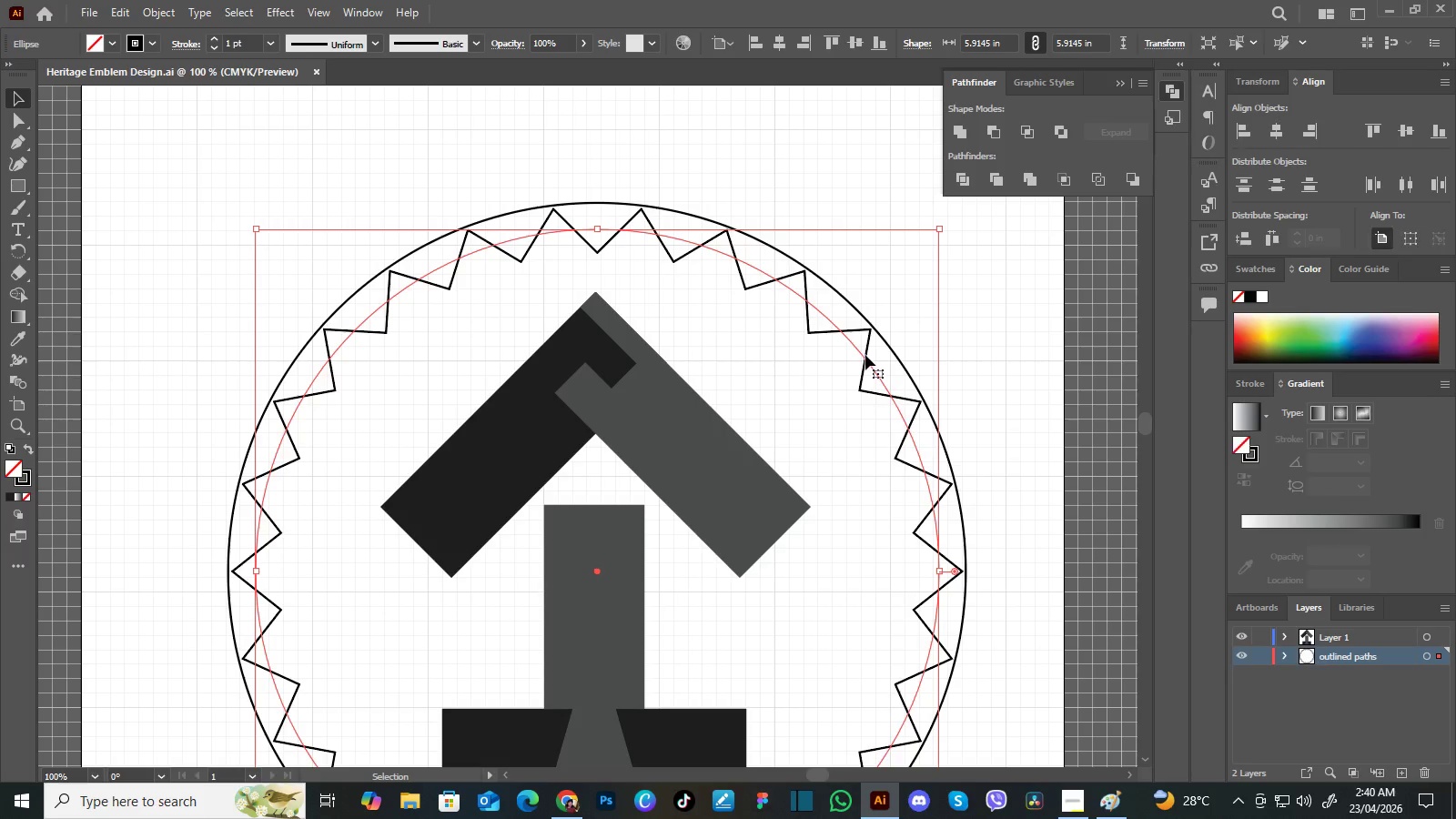 
left_click([865, 355])
 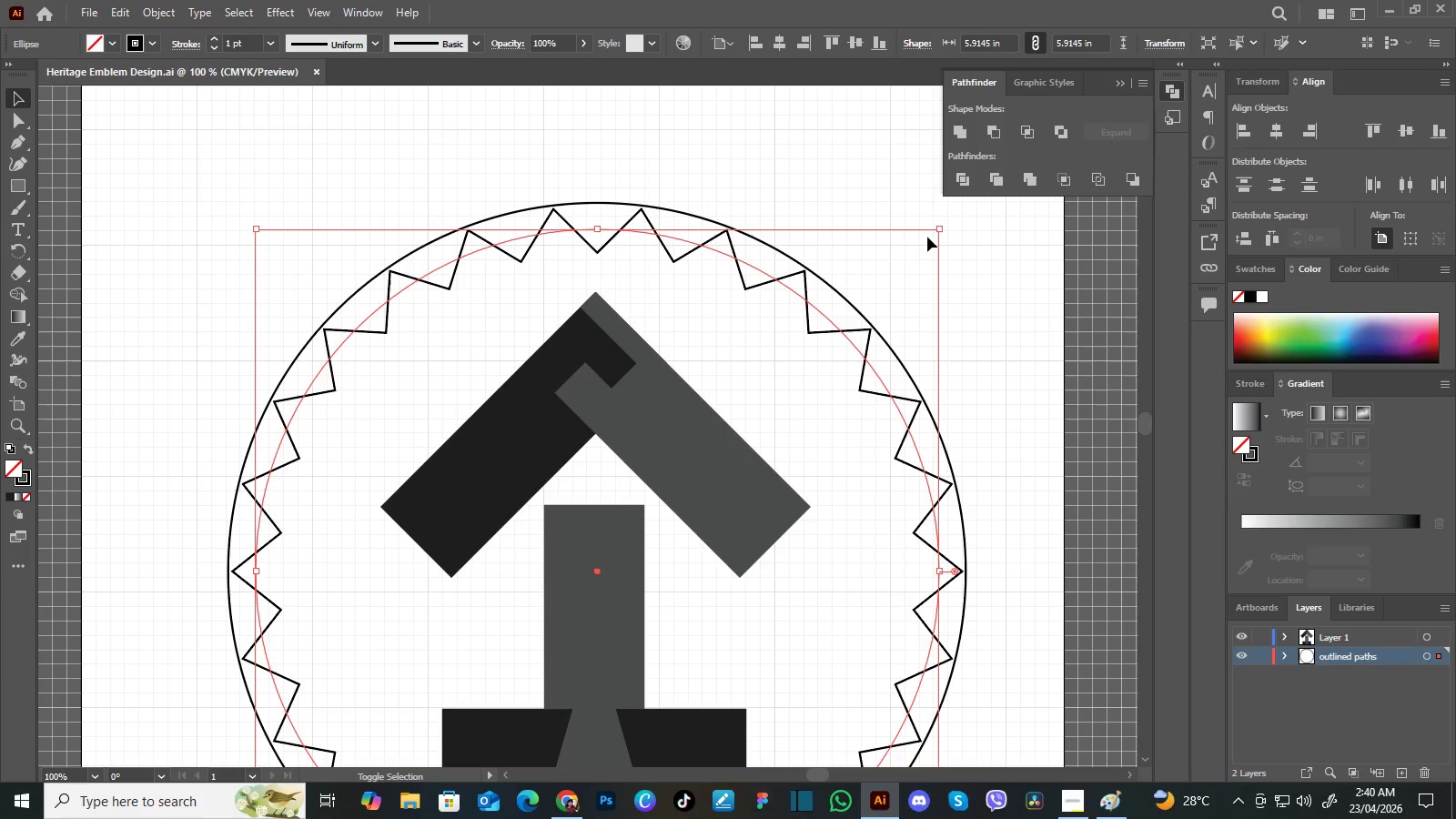 
hold_key(key=ShiftLeft, duration=1.5)
left_click_drag(start_coordinate=[941, 226], to_coordinate=[941, 221])
 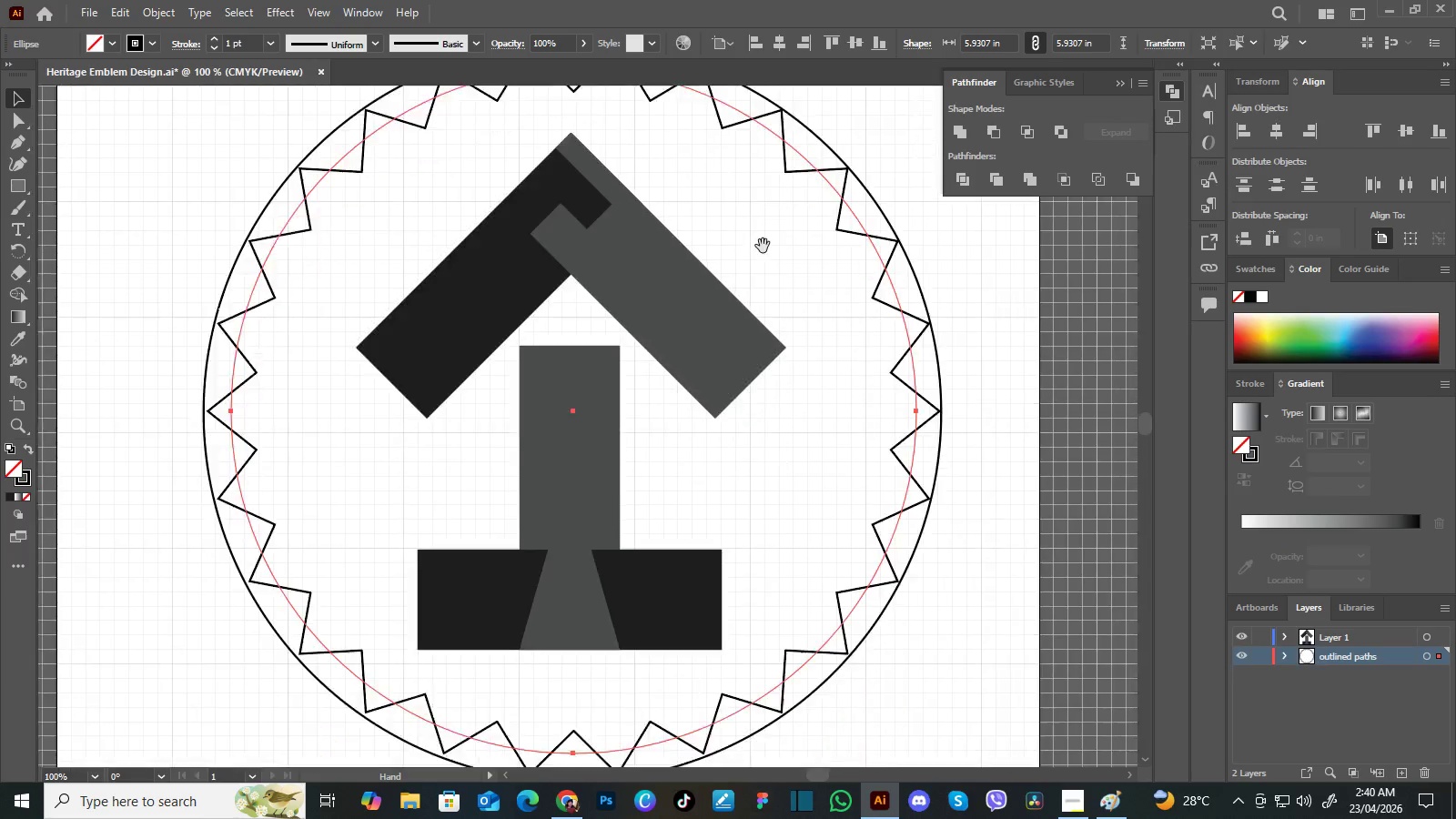 
hold_key(key=ShiftLeft, duration=1.51)
 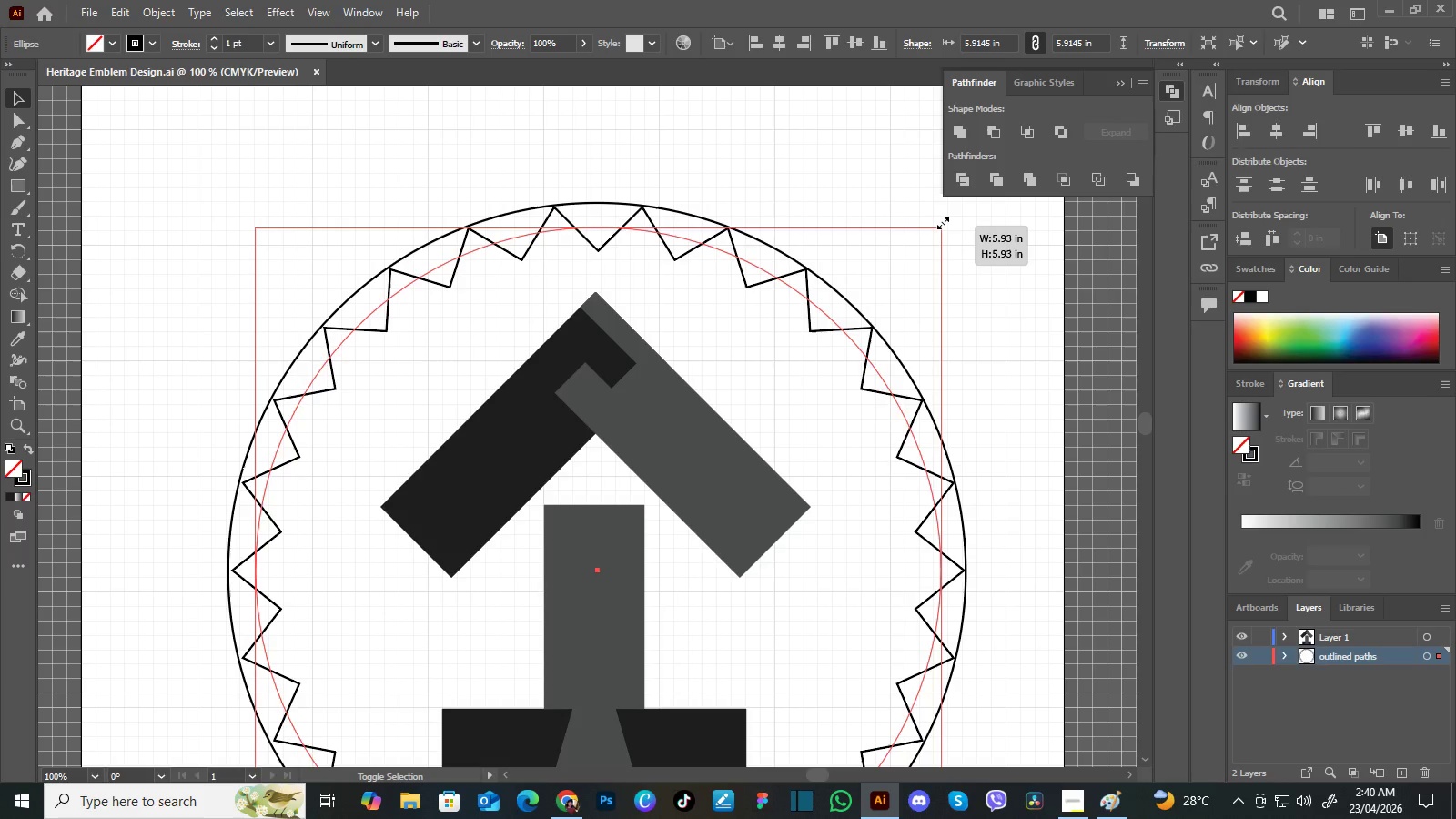 
hold_key(key=ShiftLeft, duration=1.52)
 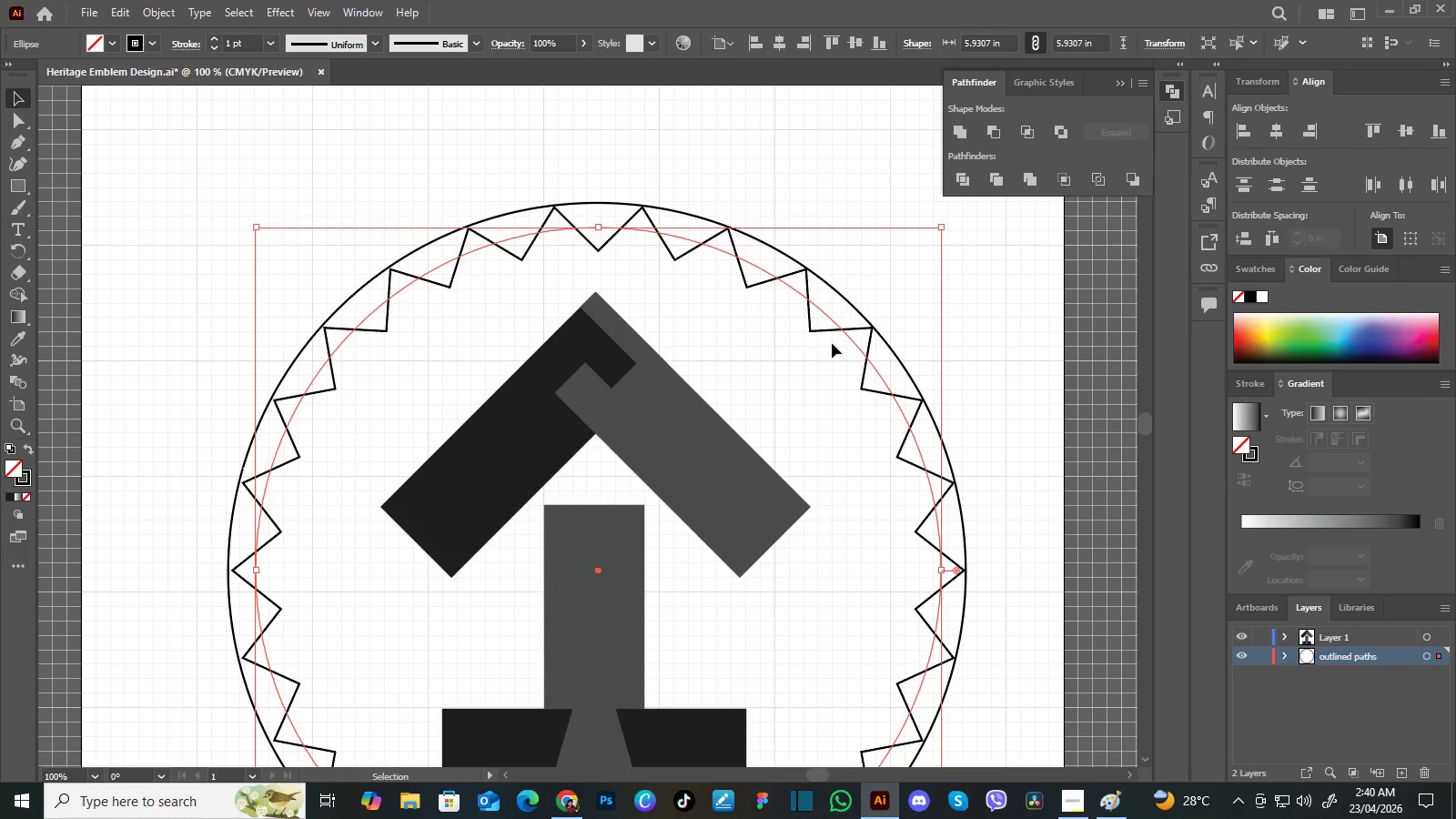 
hold_key(key=ShiftLeft, duration=0.77)
 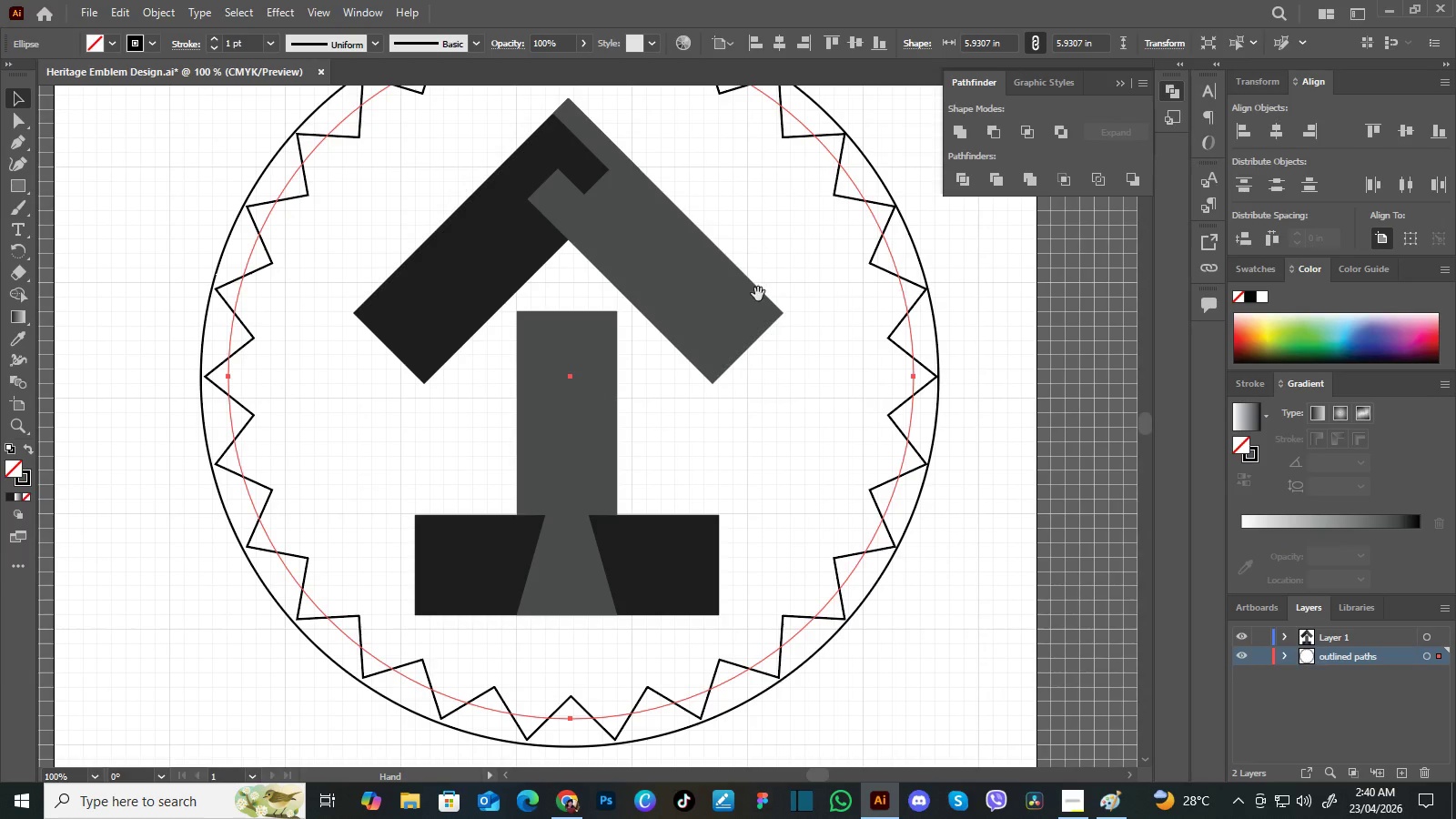 
hold_key(key=ShiftLeft, duration=2.95)
 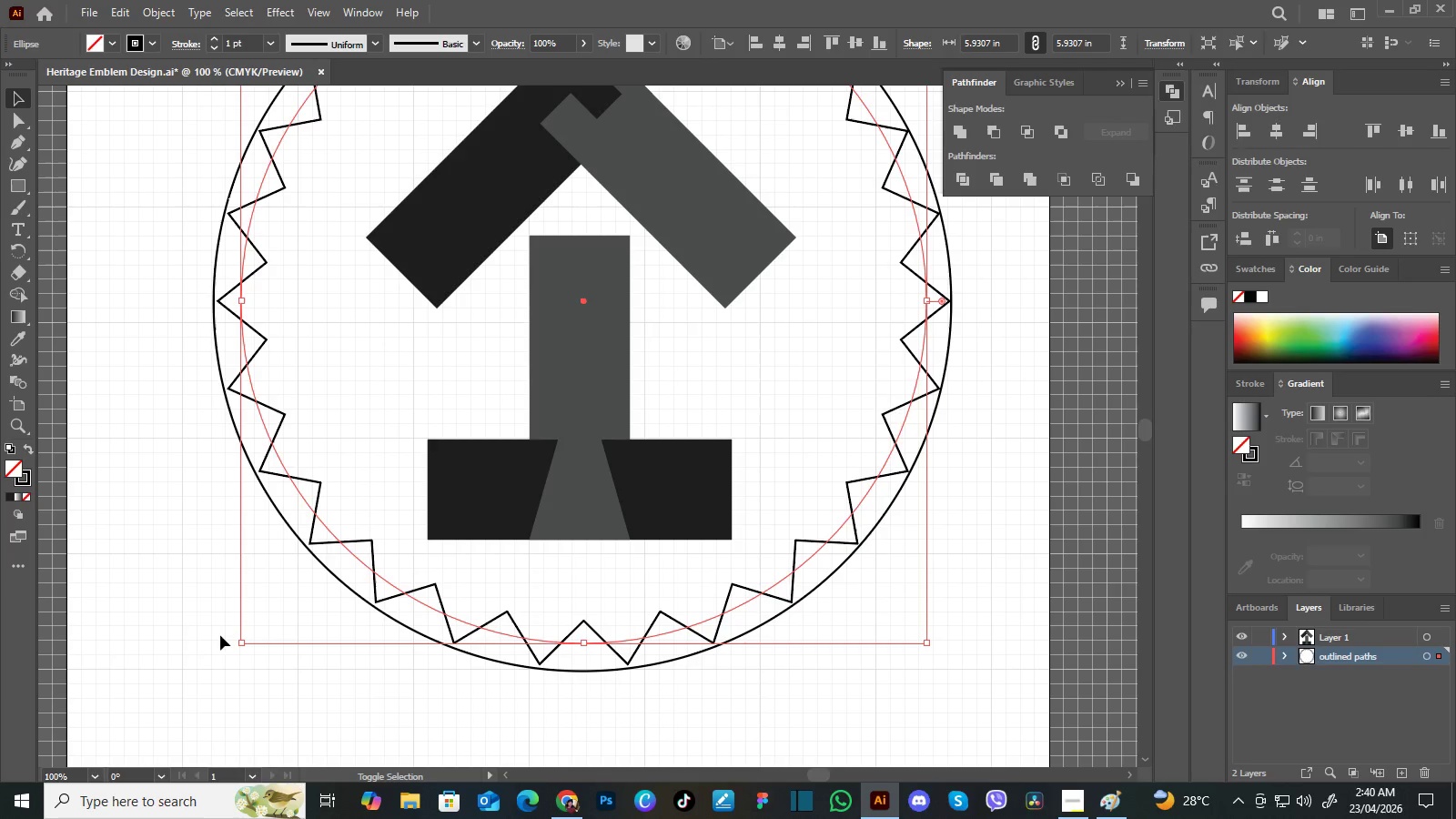 
hold_key(key=Space, duration=1.31)
 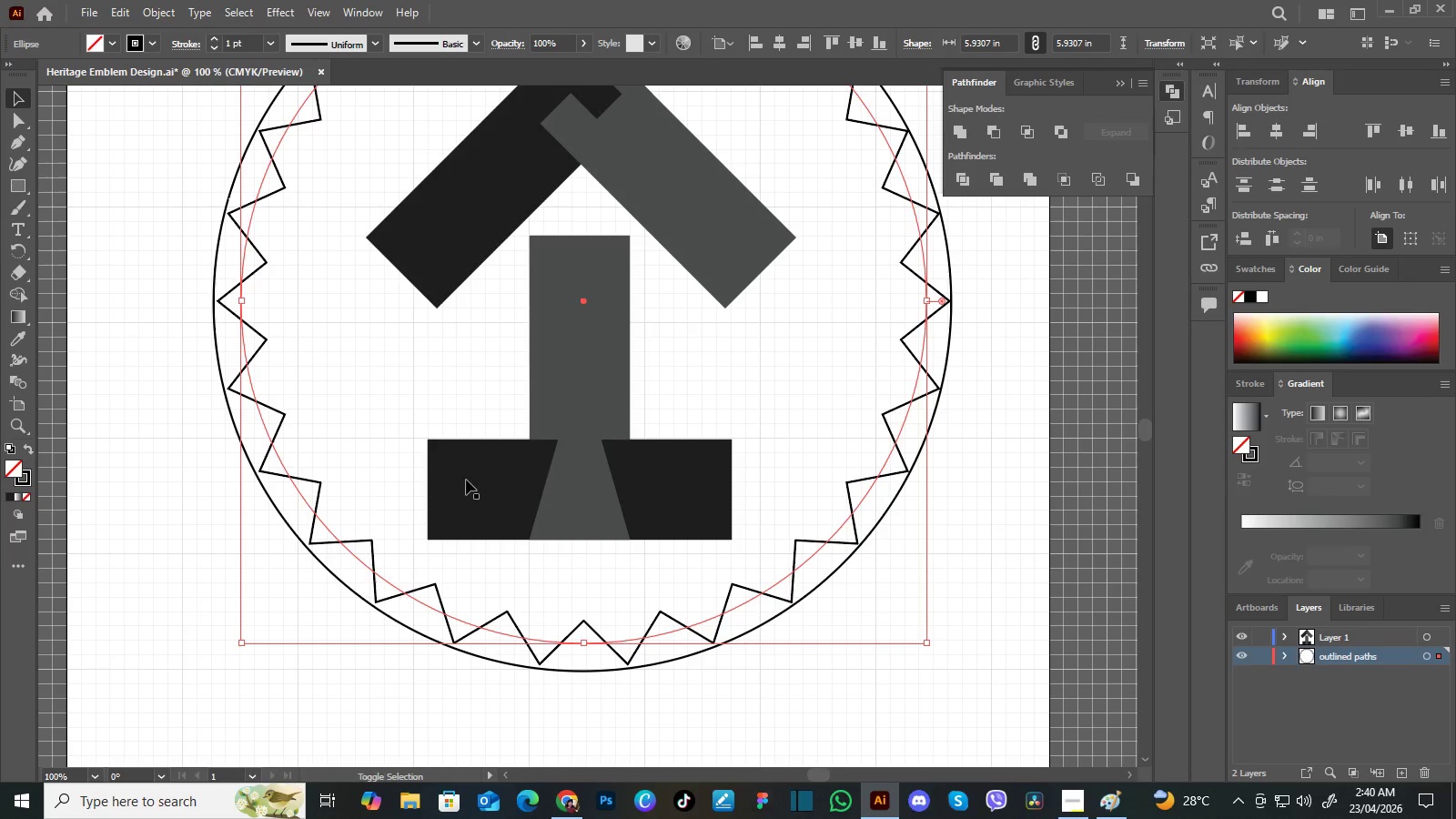 
left_click_drag(start_coordinate=[790, 440], to_coordinate=[763, 246])
 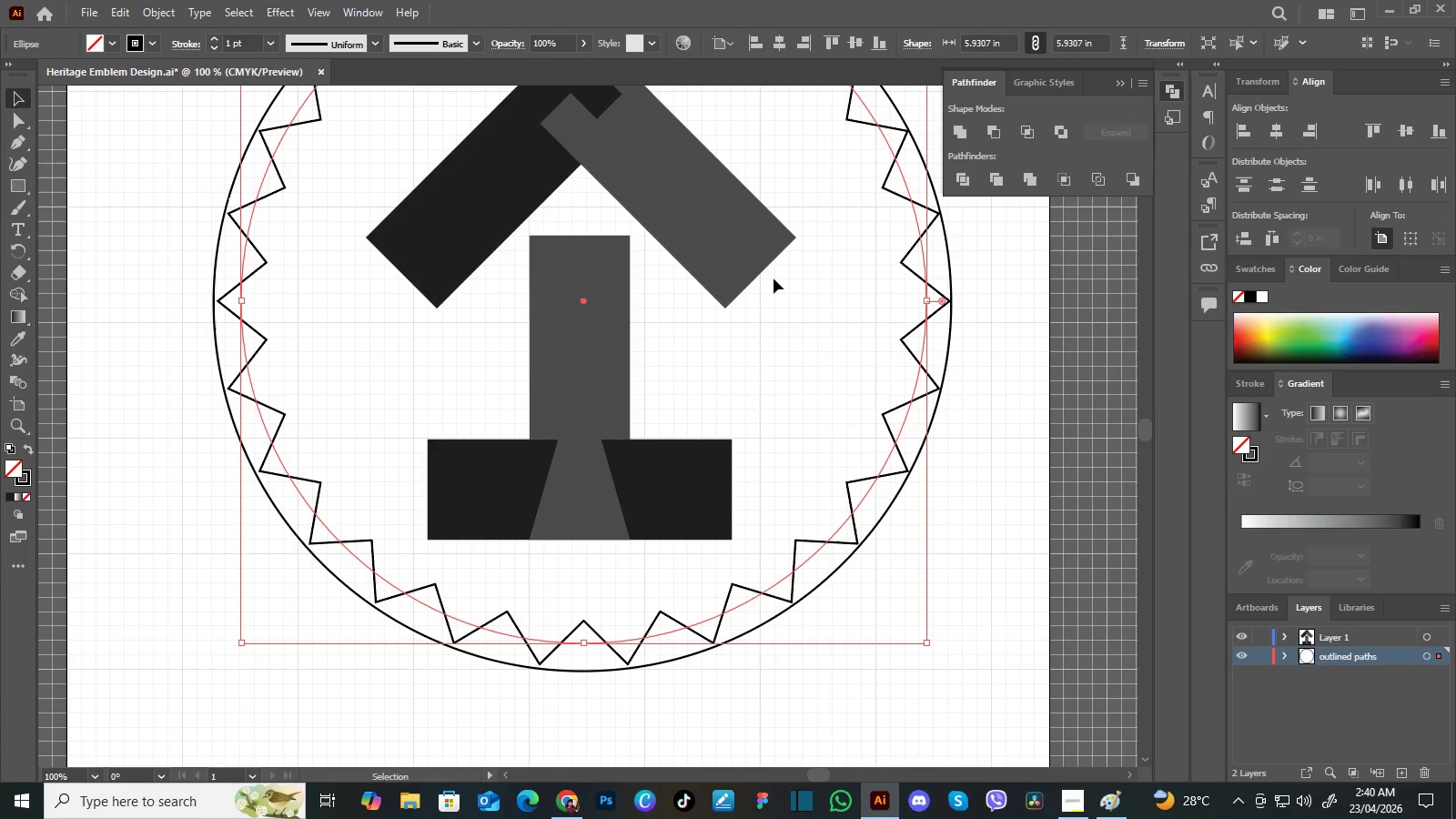 
left_click_drag(start_coordinate=[761, 354], to_coordinate=[774, 278])
 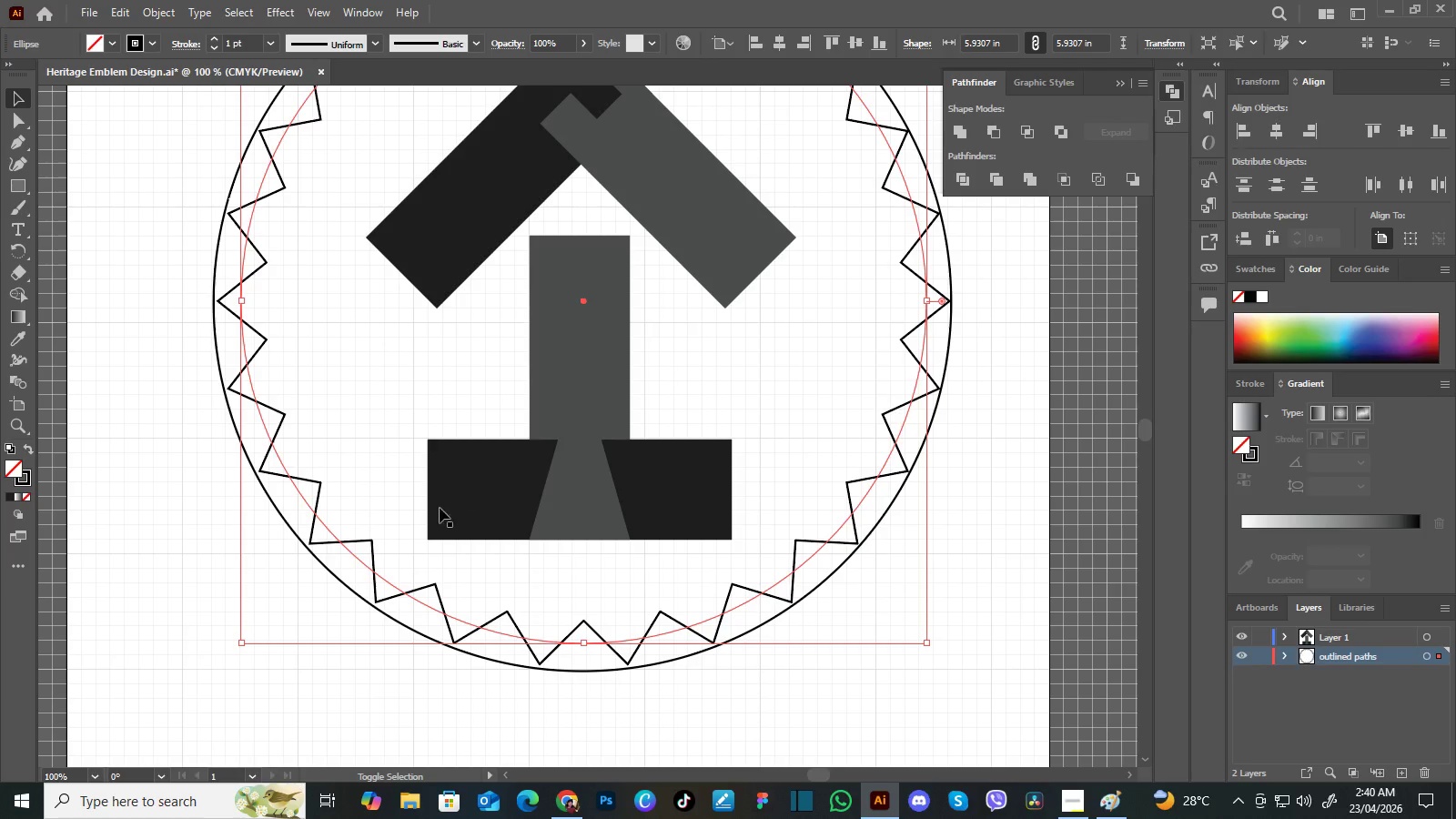 
hold_key(key=ShiftLeft, duration=1.5)
 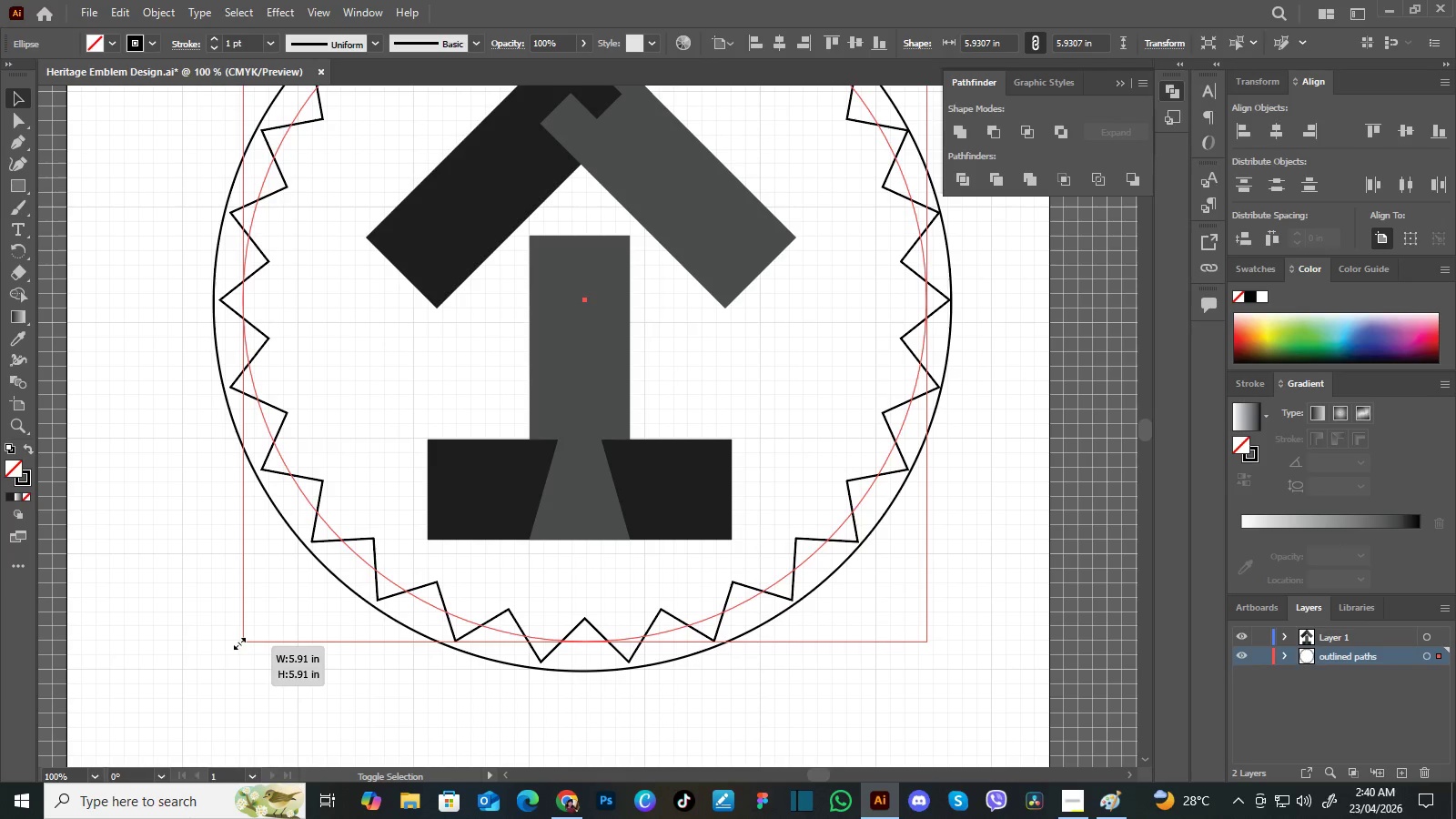 
hold_key(key=ShiftLeft, duration=1.51)
left_click_drag(start_coordinate=[238, 642], to_coordinate=[230, 646])
 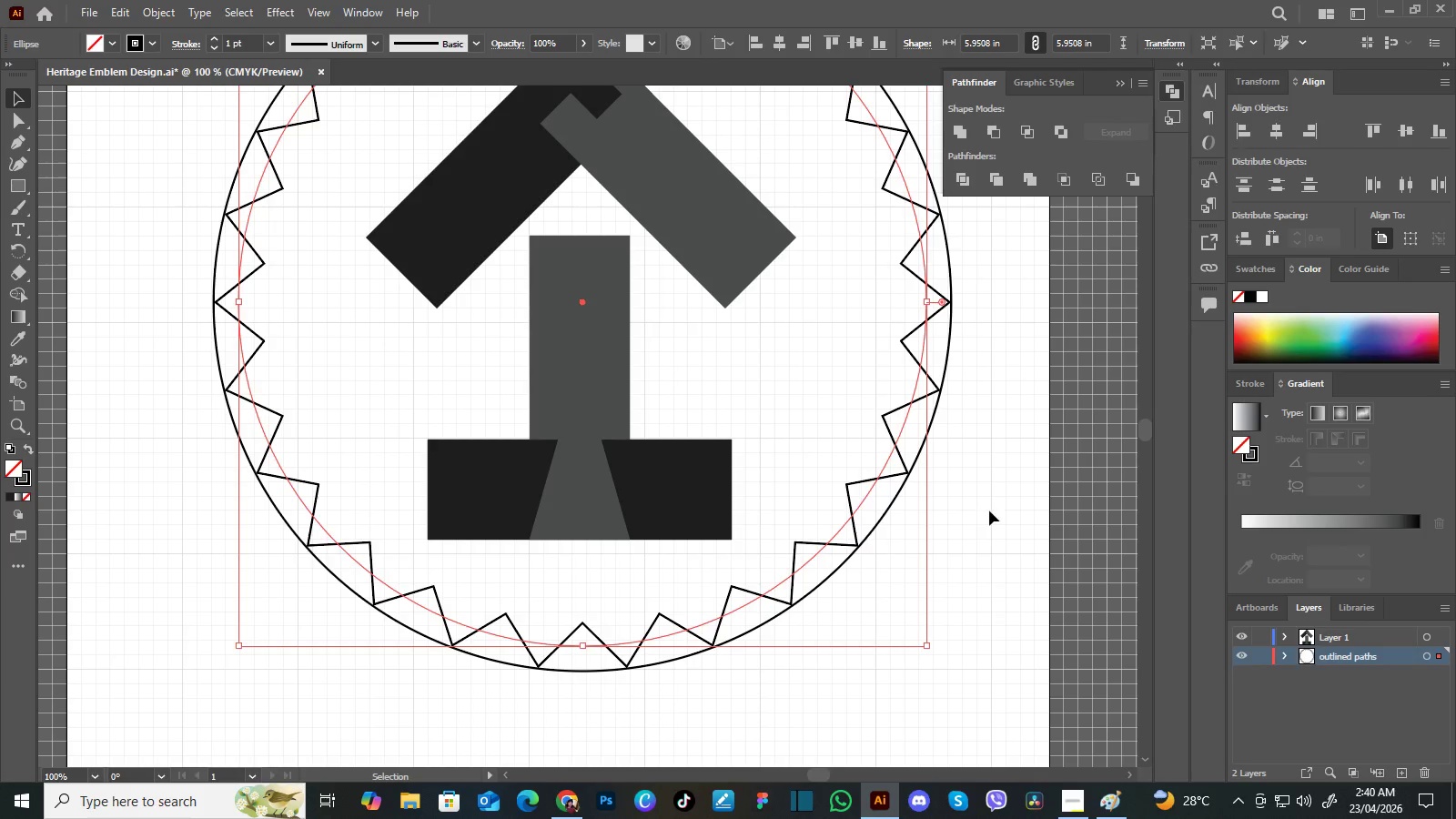 
hold_key(key=ShiftLeft, duration=1.52)
 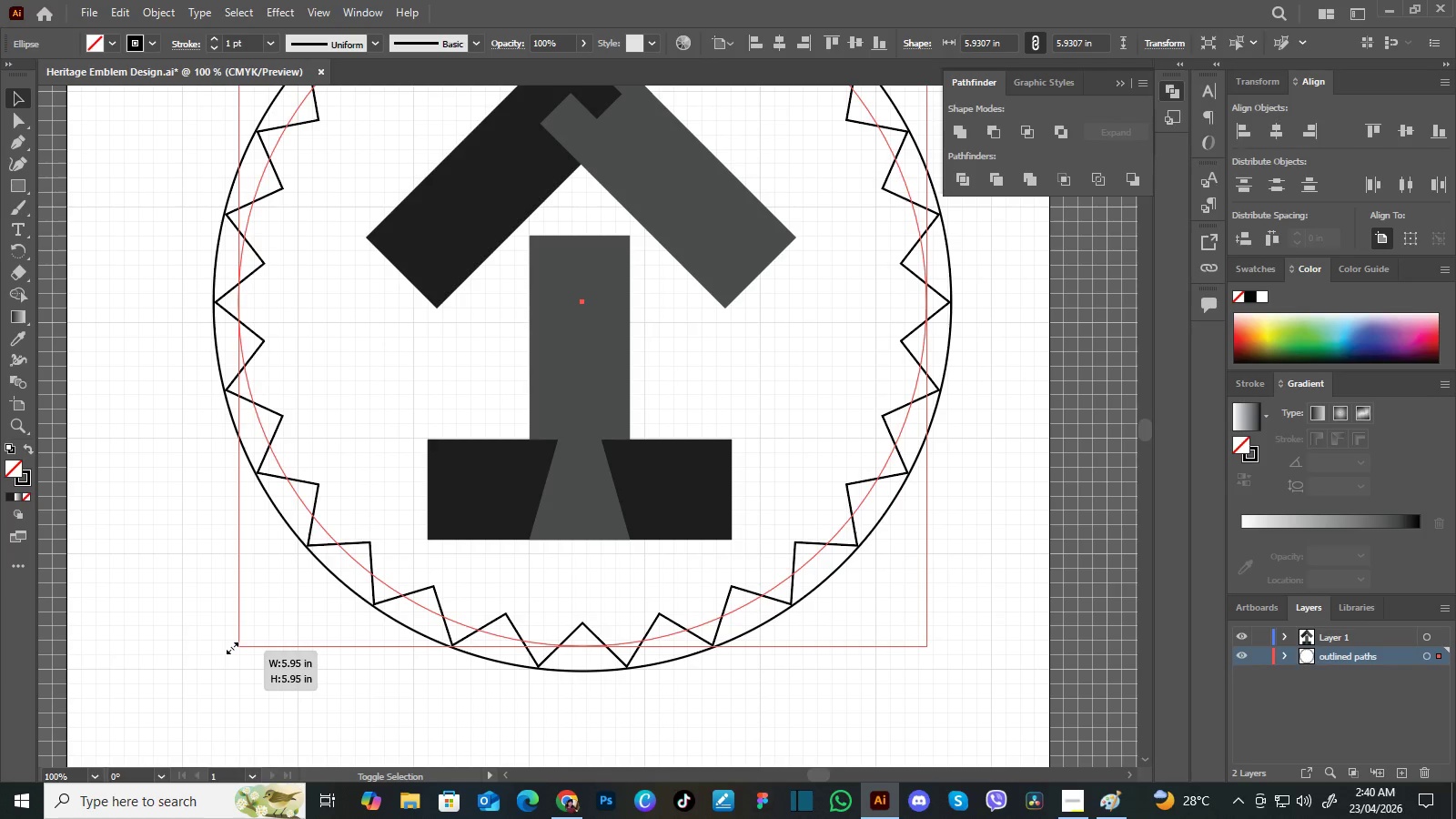 
hold_key(key=ShiftLeft, duration=1.52)
 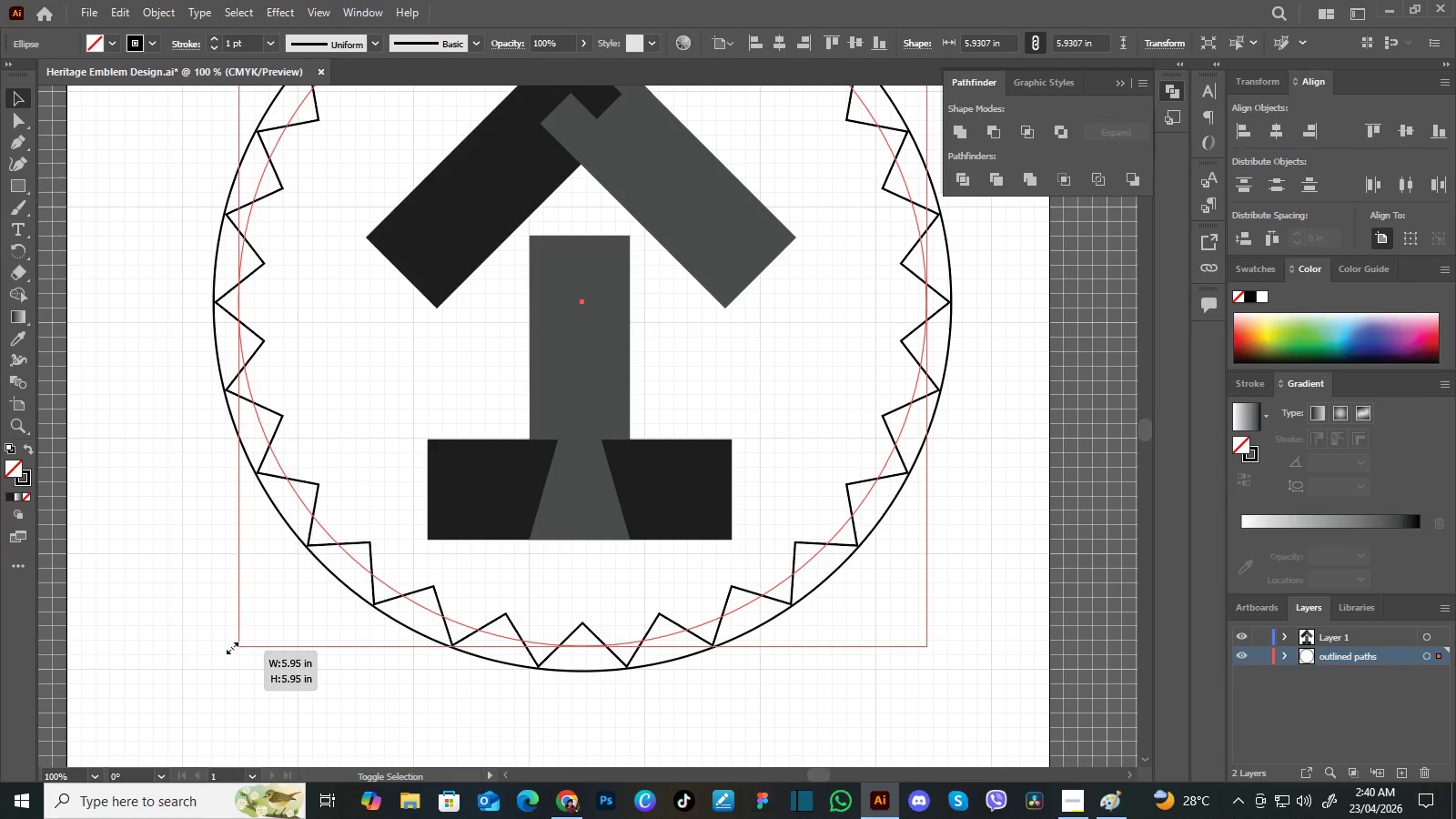 
hold_key(key=ShiftLeft, duration=1.51)
 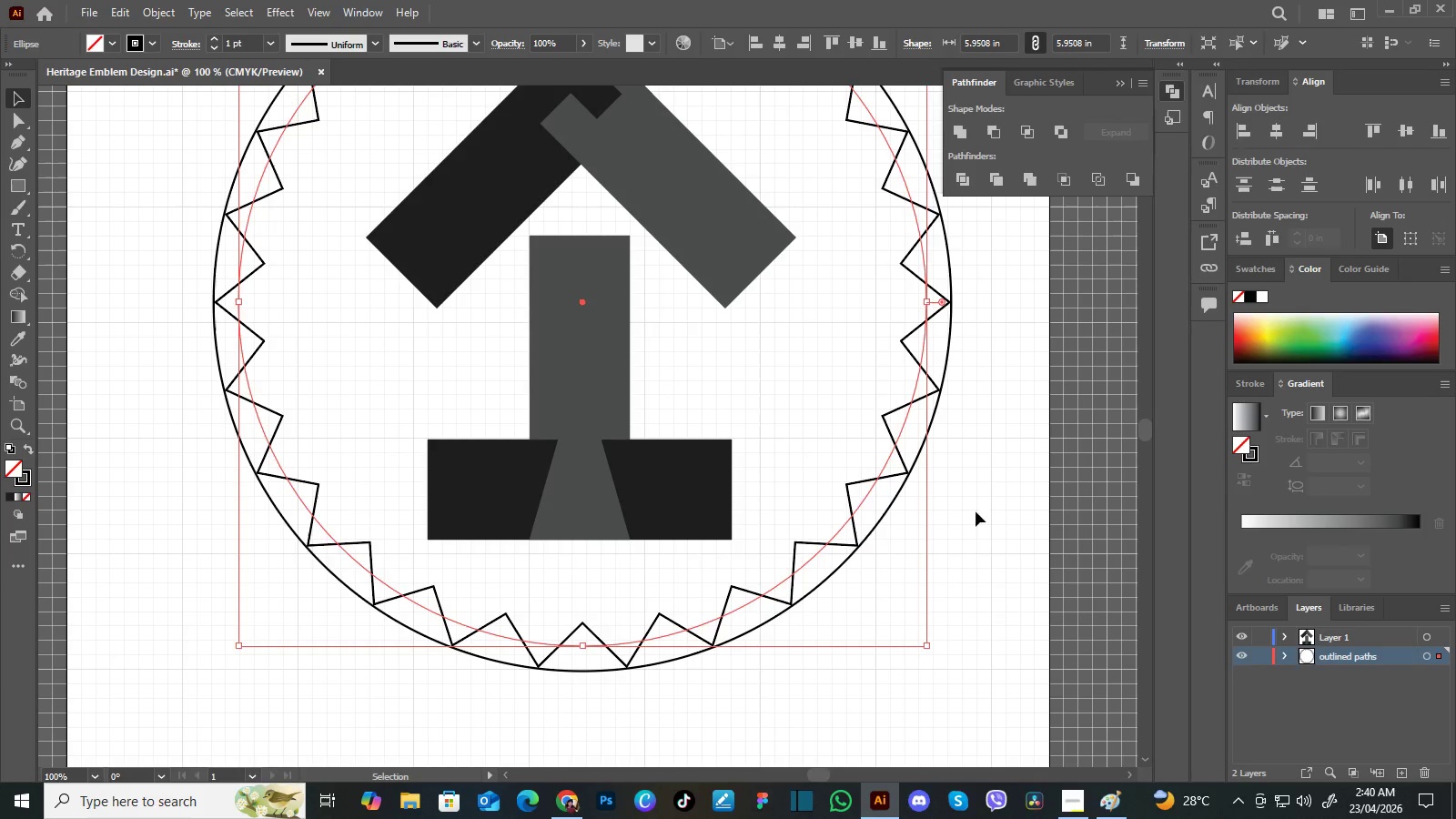 
hold_key(key=ShiftLeft, duration=0.31)
 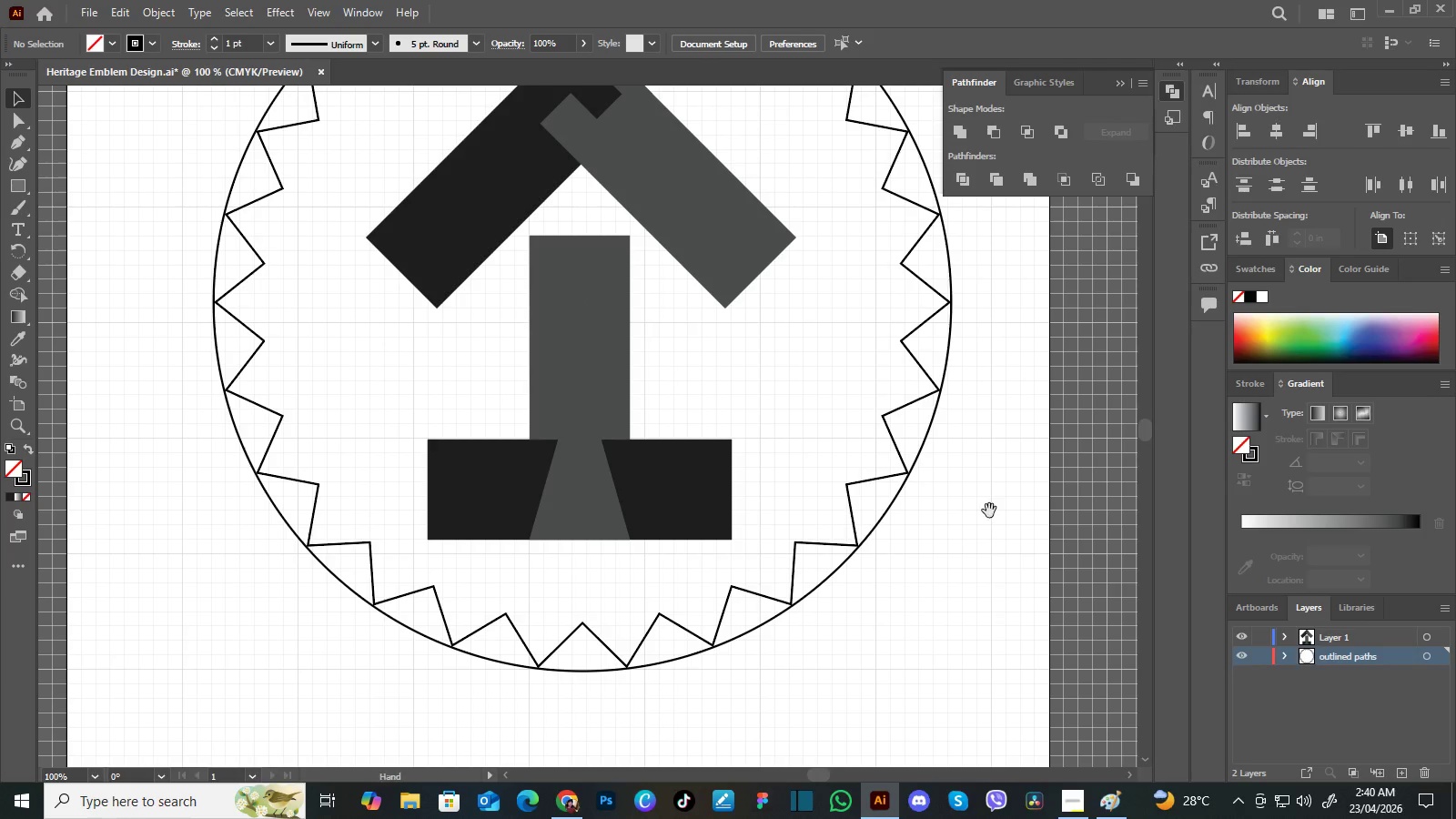 
left_click([989, 511])
 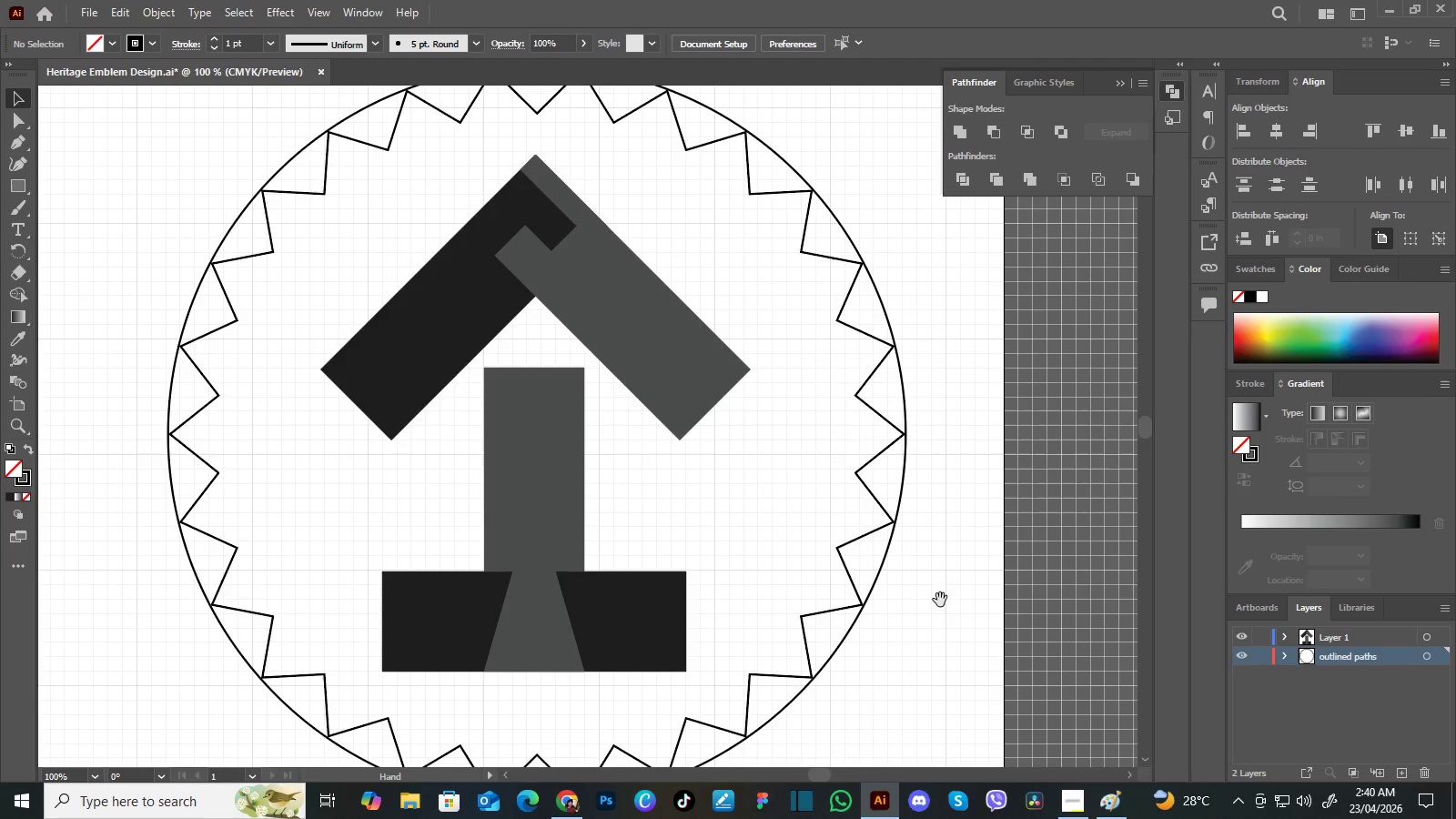 
hold_key(key=Space, duration=1.5)
 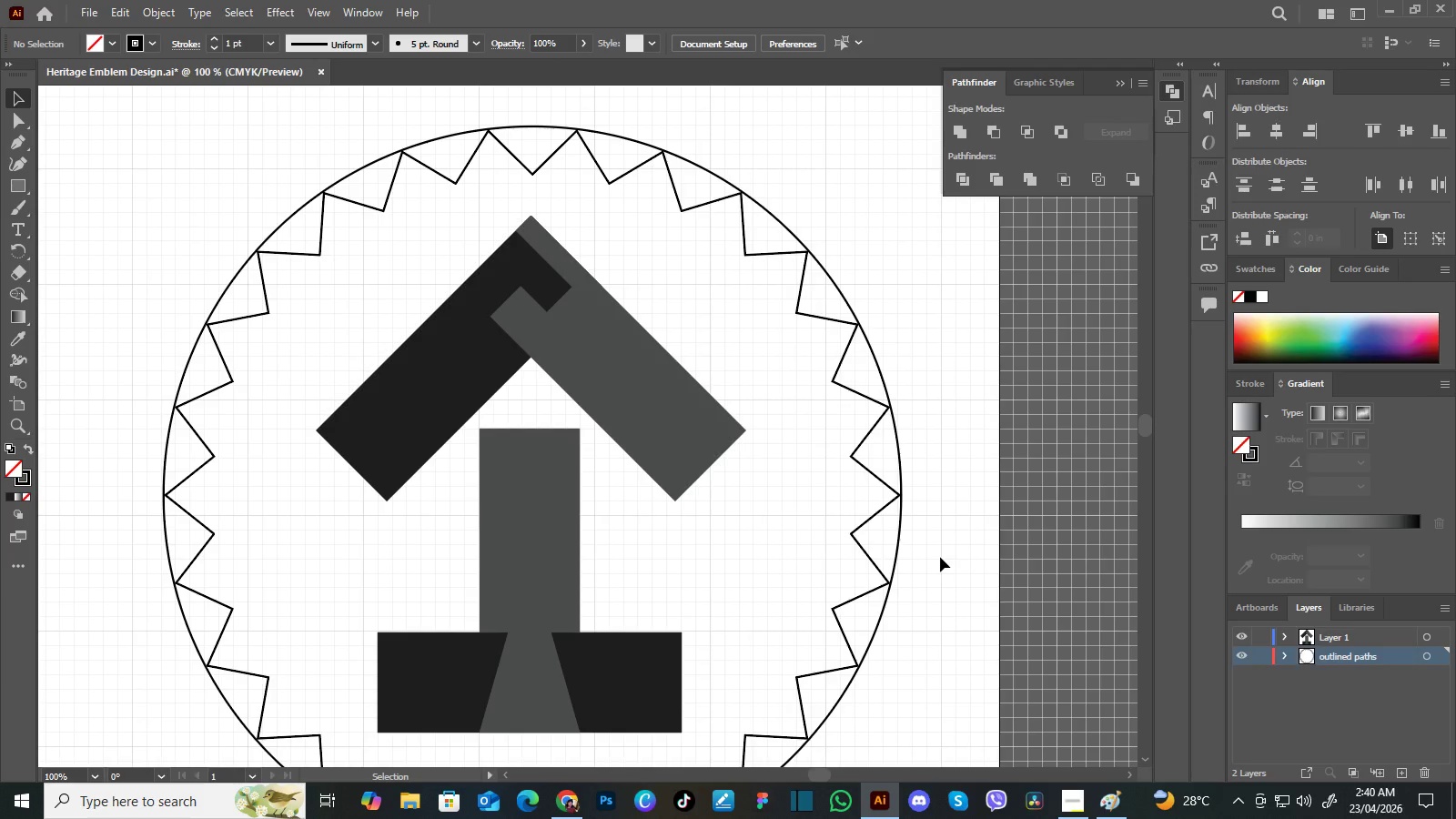 
left_click_drag(start_coordinate=[983, 498], to_coordinate=[937, 630])
 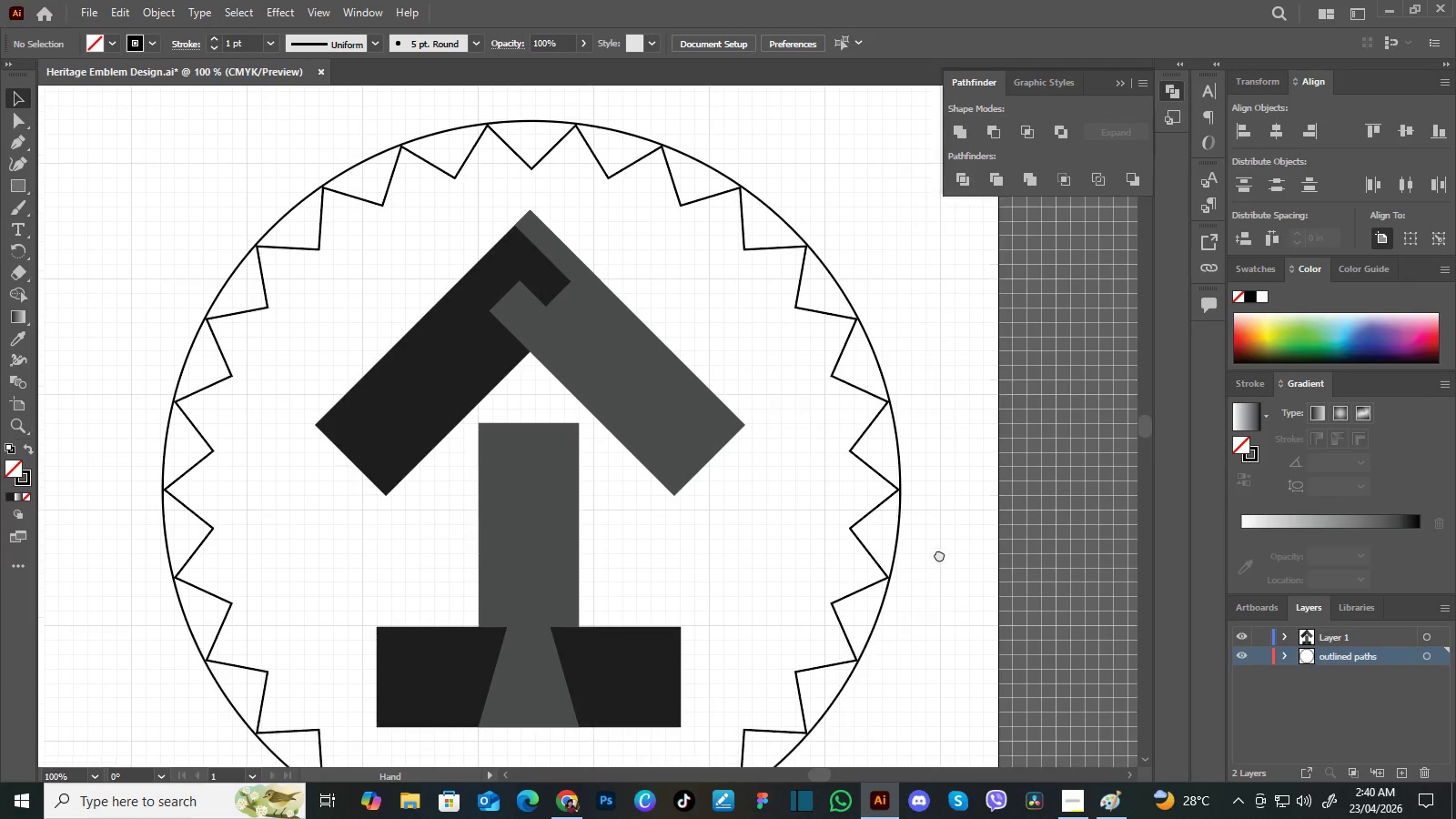 
left_click_drag(start_coordinate=[941, 529], to_coordinate=[935, 576])
 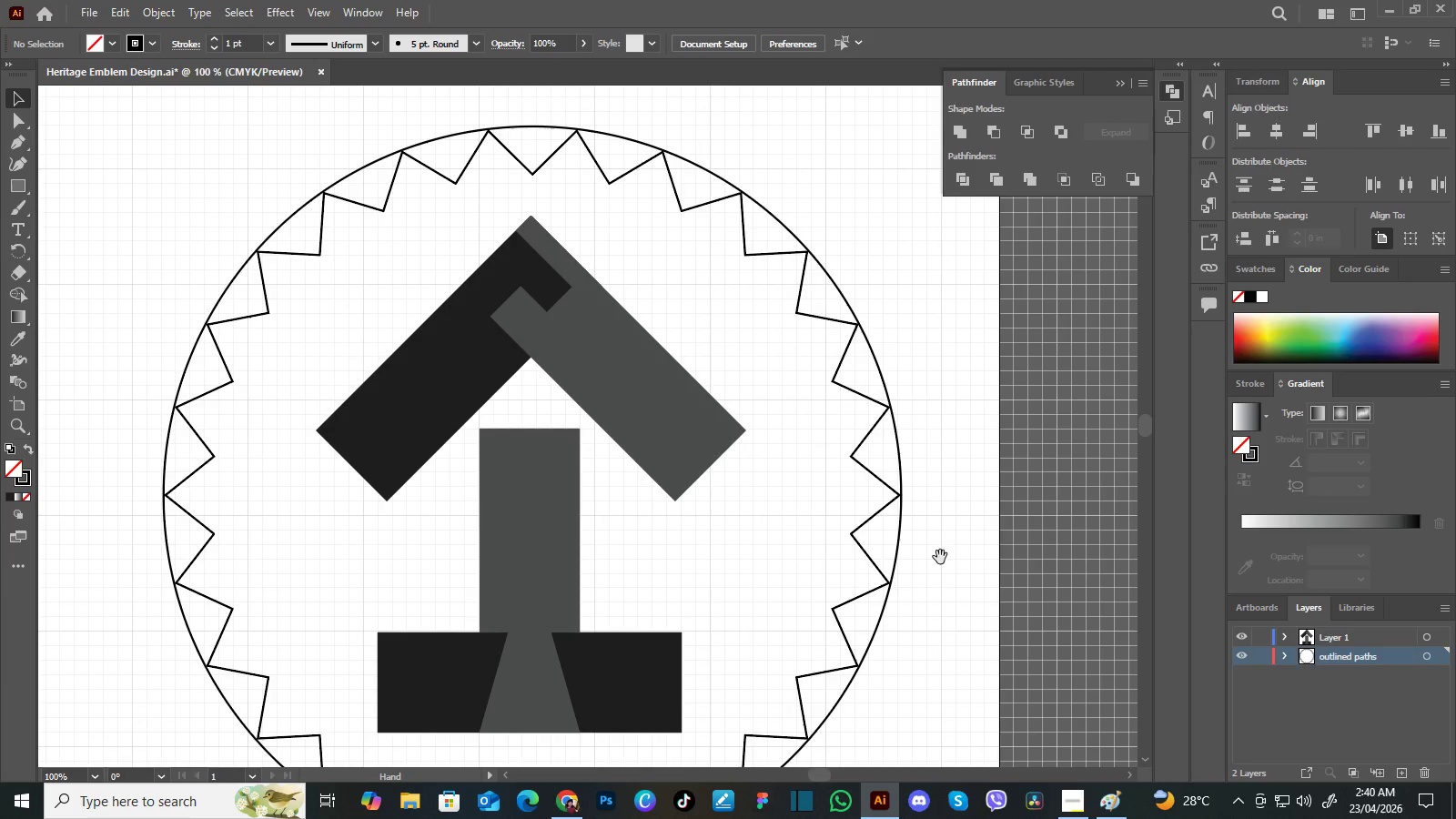 
left_click_drag(start_coordinate=[938, 543], to_coordinate=[940, 557])
 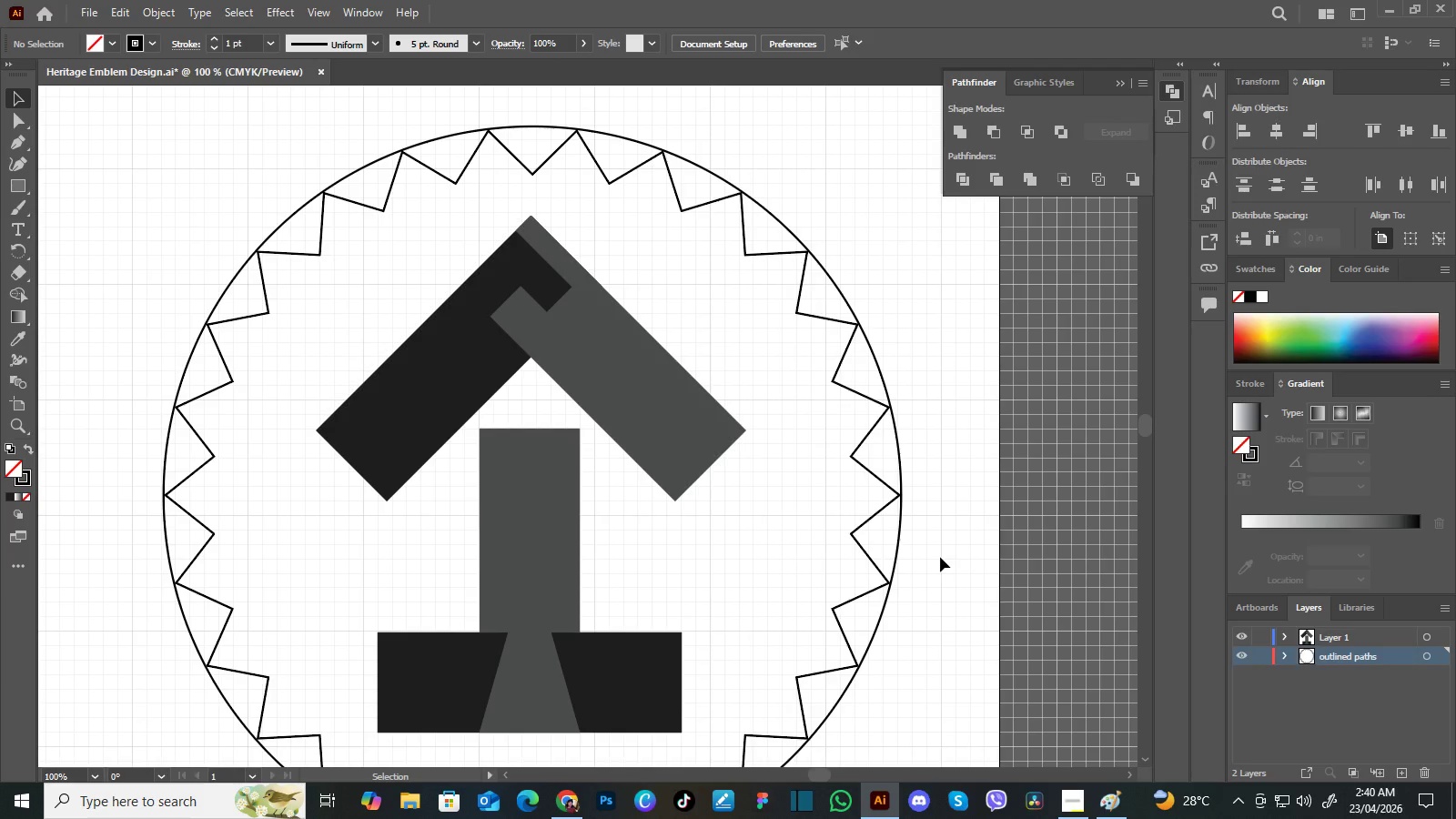 
hold_key(key=Space, duration=0.77)
 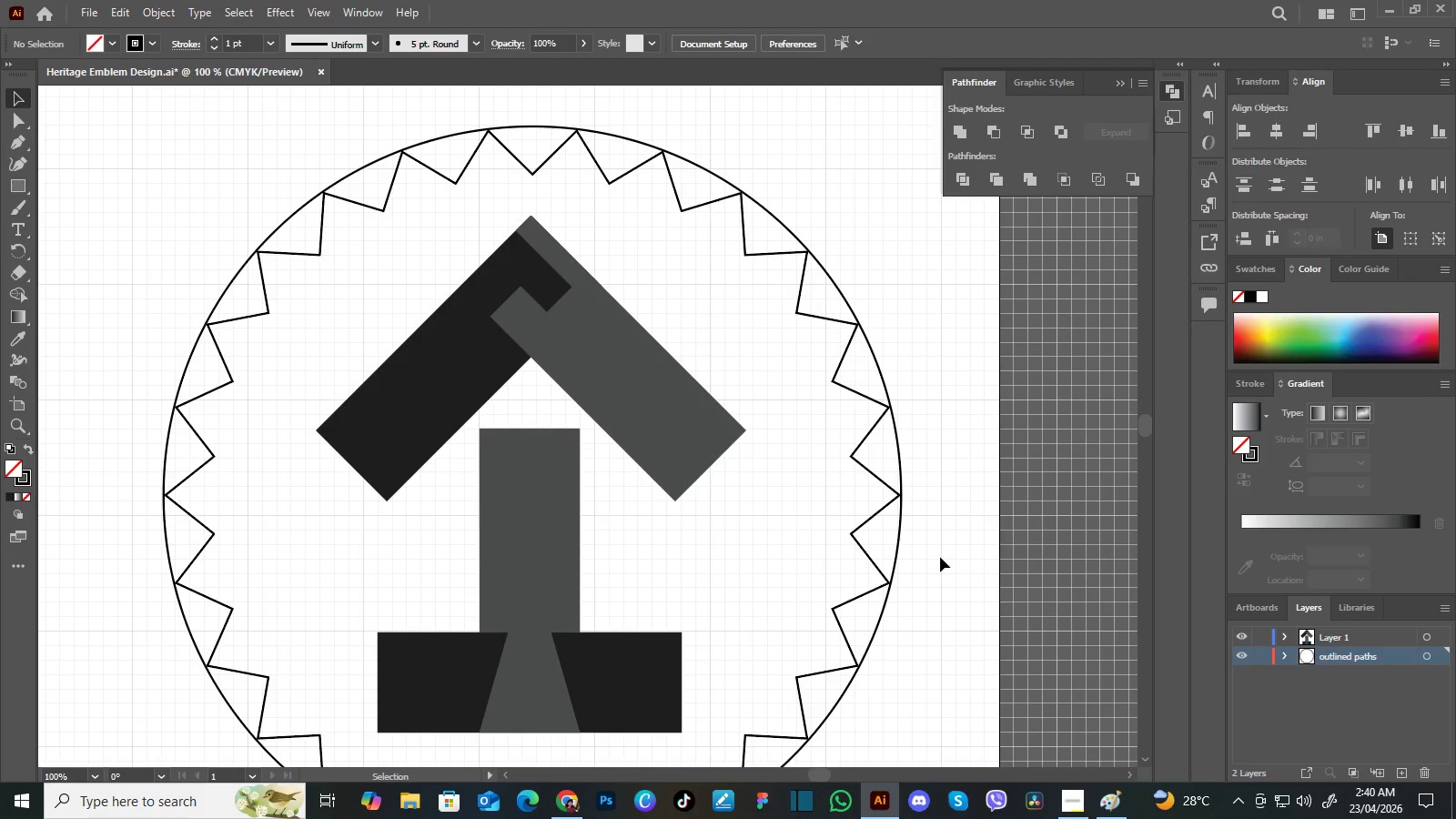 
left_click_drag(start_coordinate=[917, 318], to_coordinate=[833, 406])
 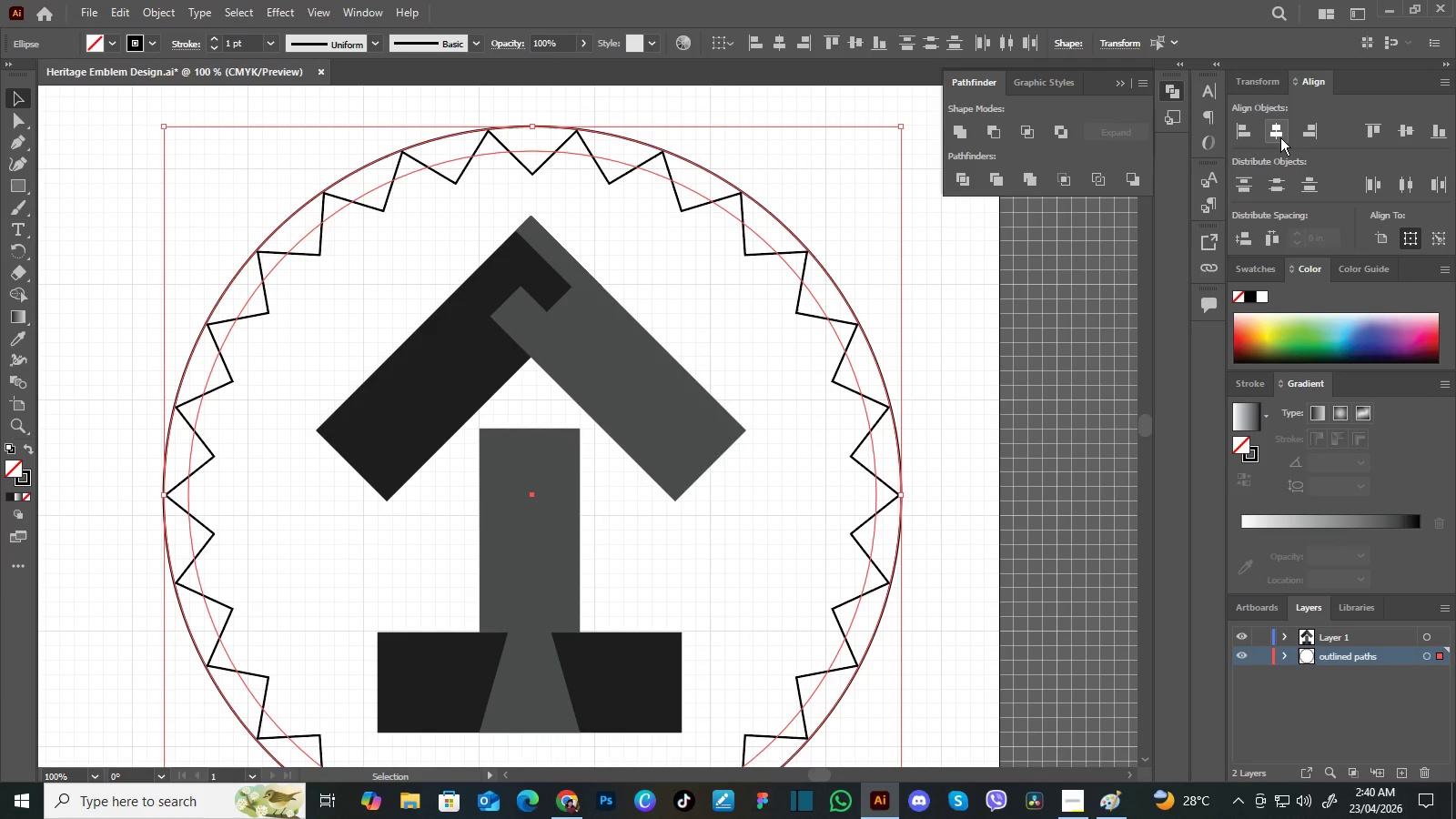 
double_click([1280, 137])
 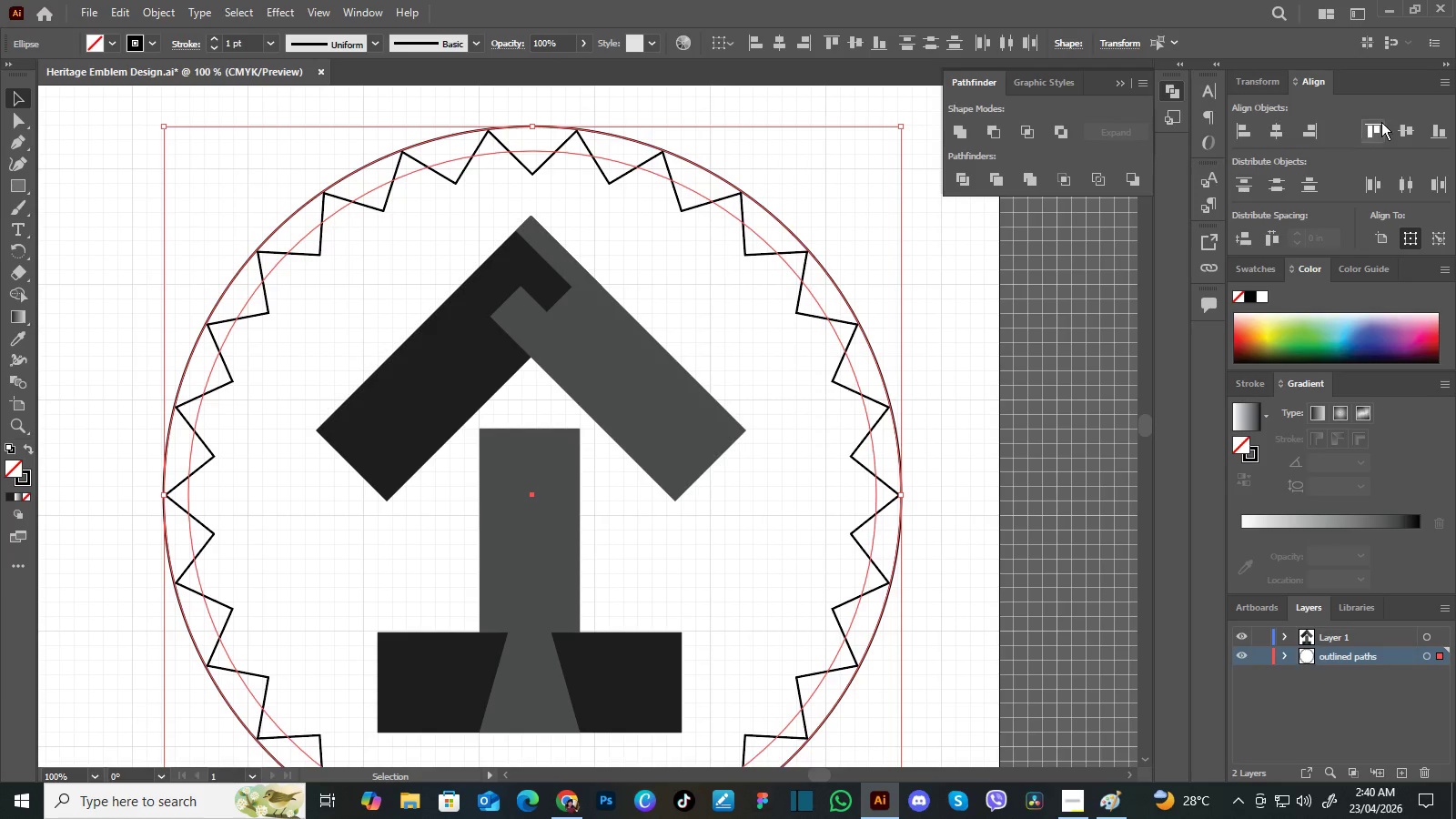 
triple_click([1280, 137])
 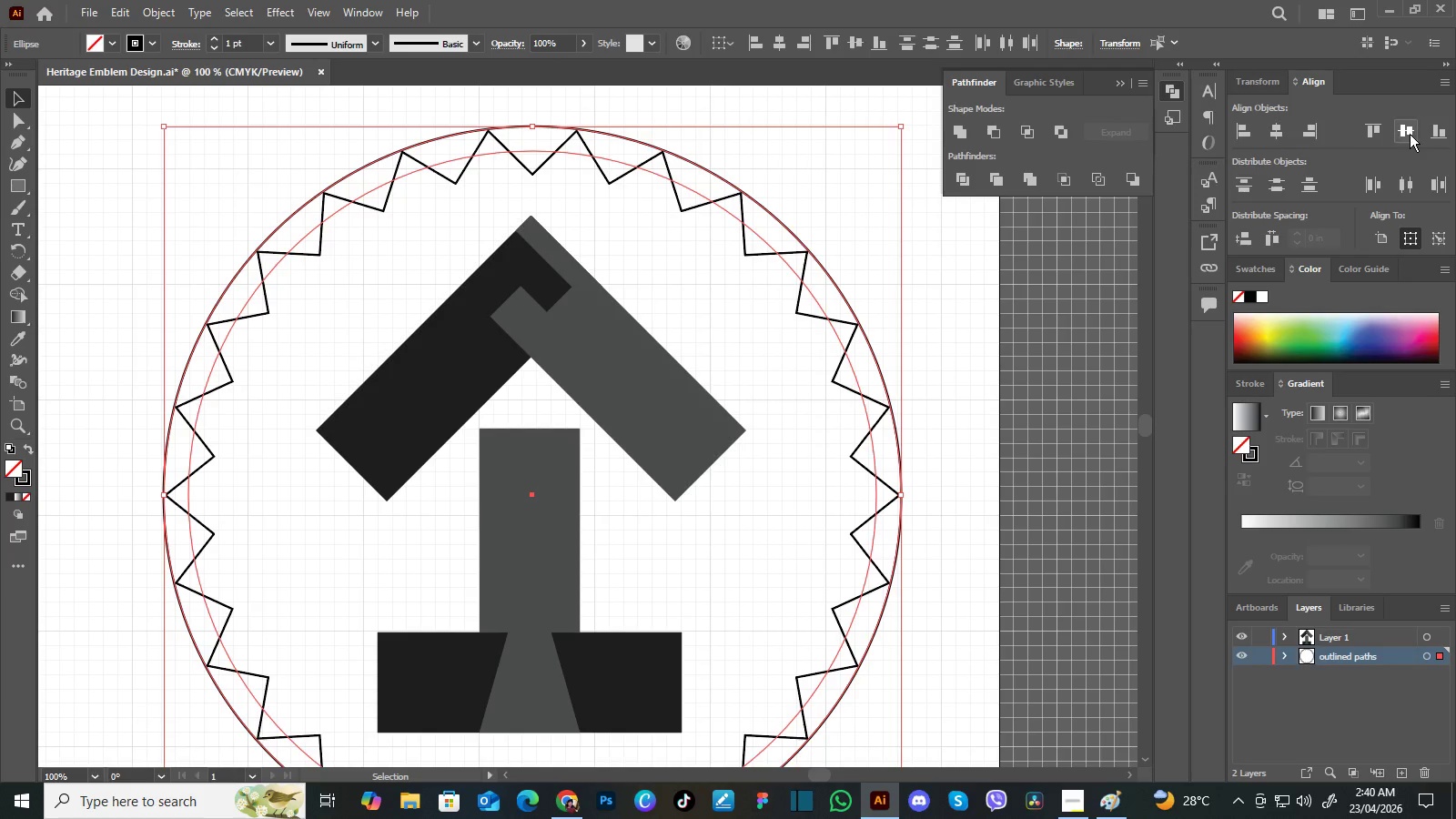 
double_click([1410, 134])
 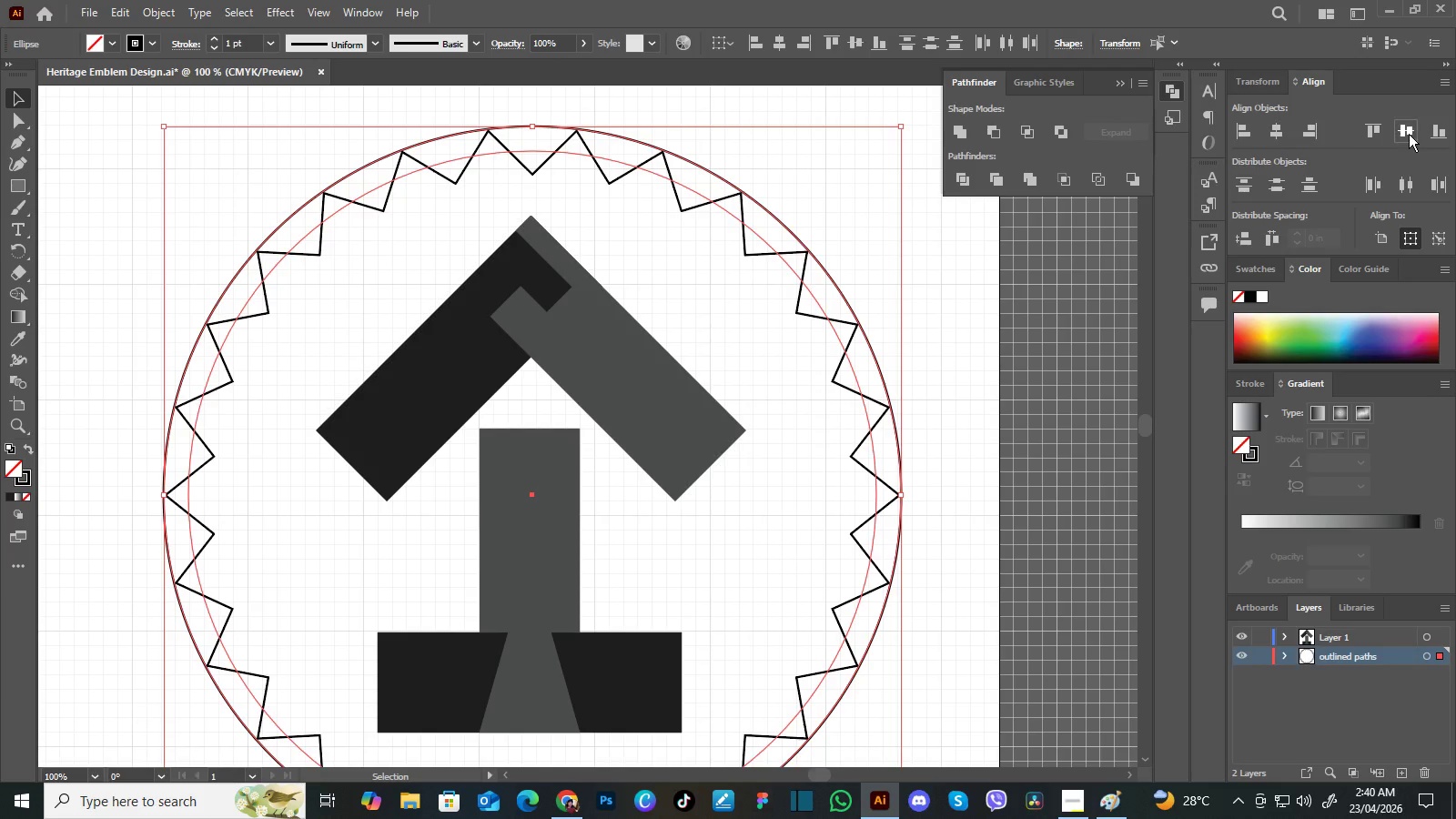 
triple_click([1410, 134])
 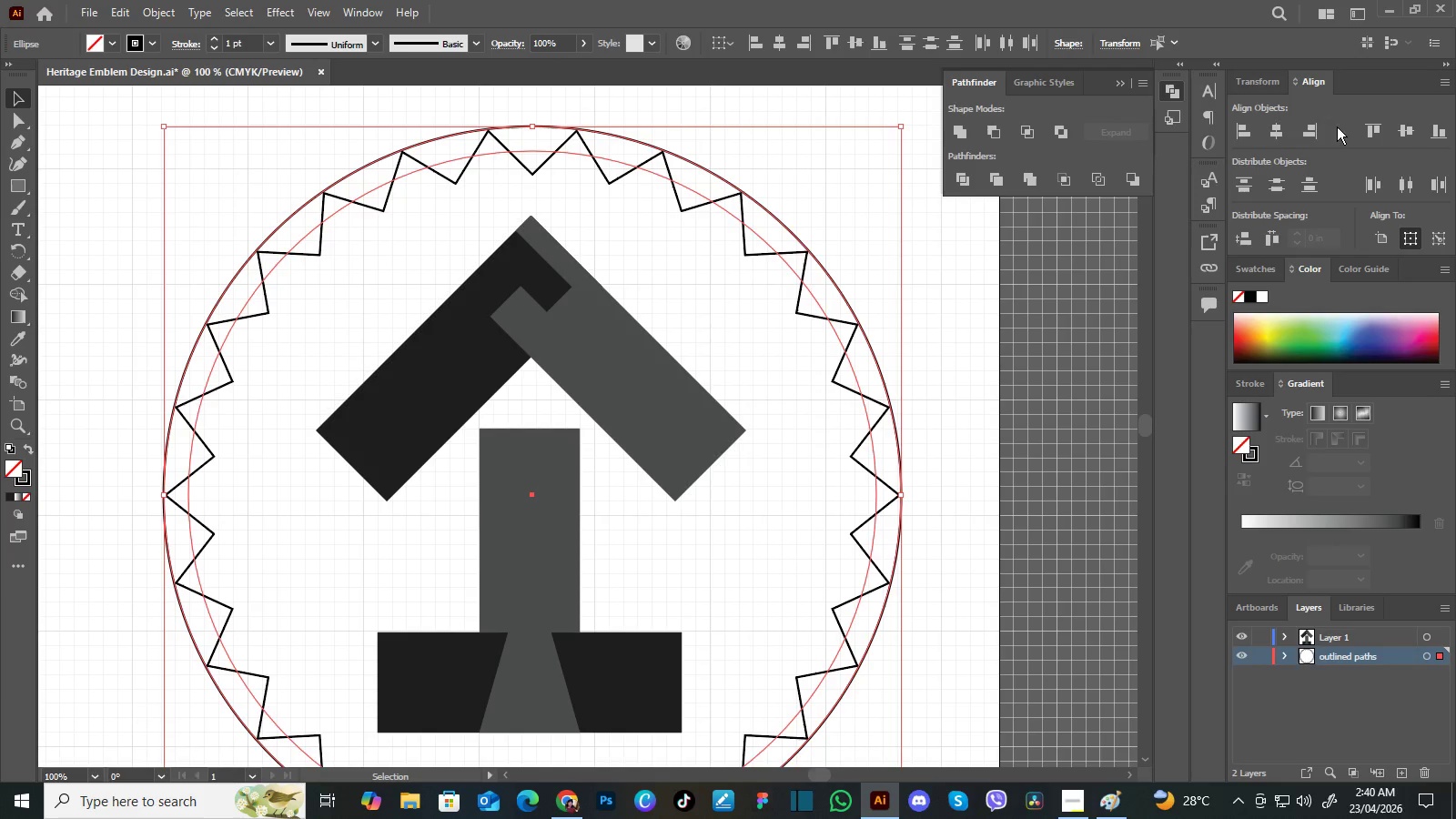 
triple_click([1409, 134])
 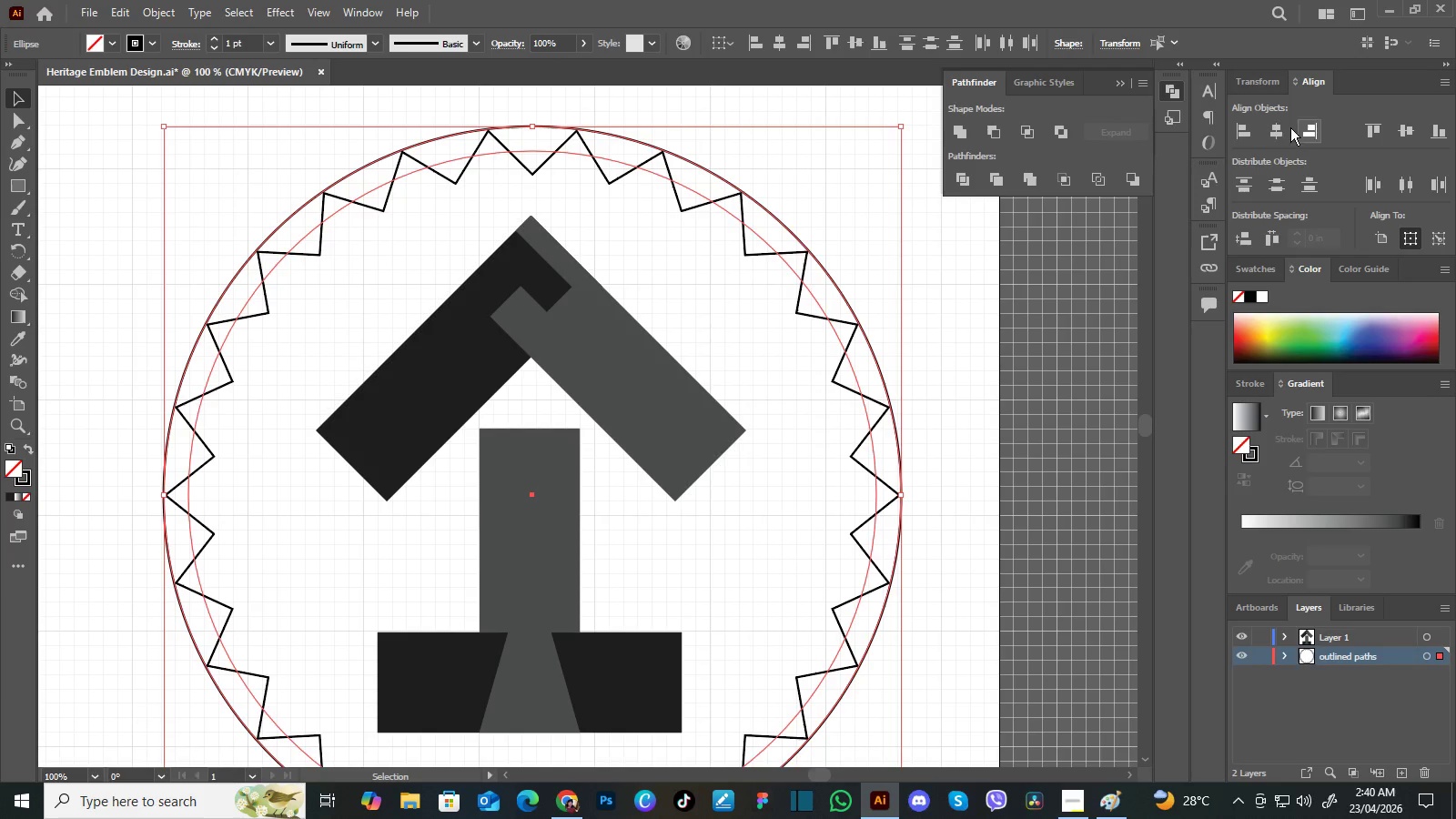 
triple_click([1409, 134])
 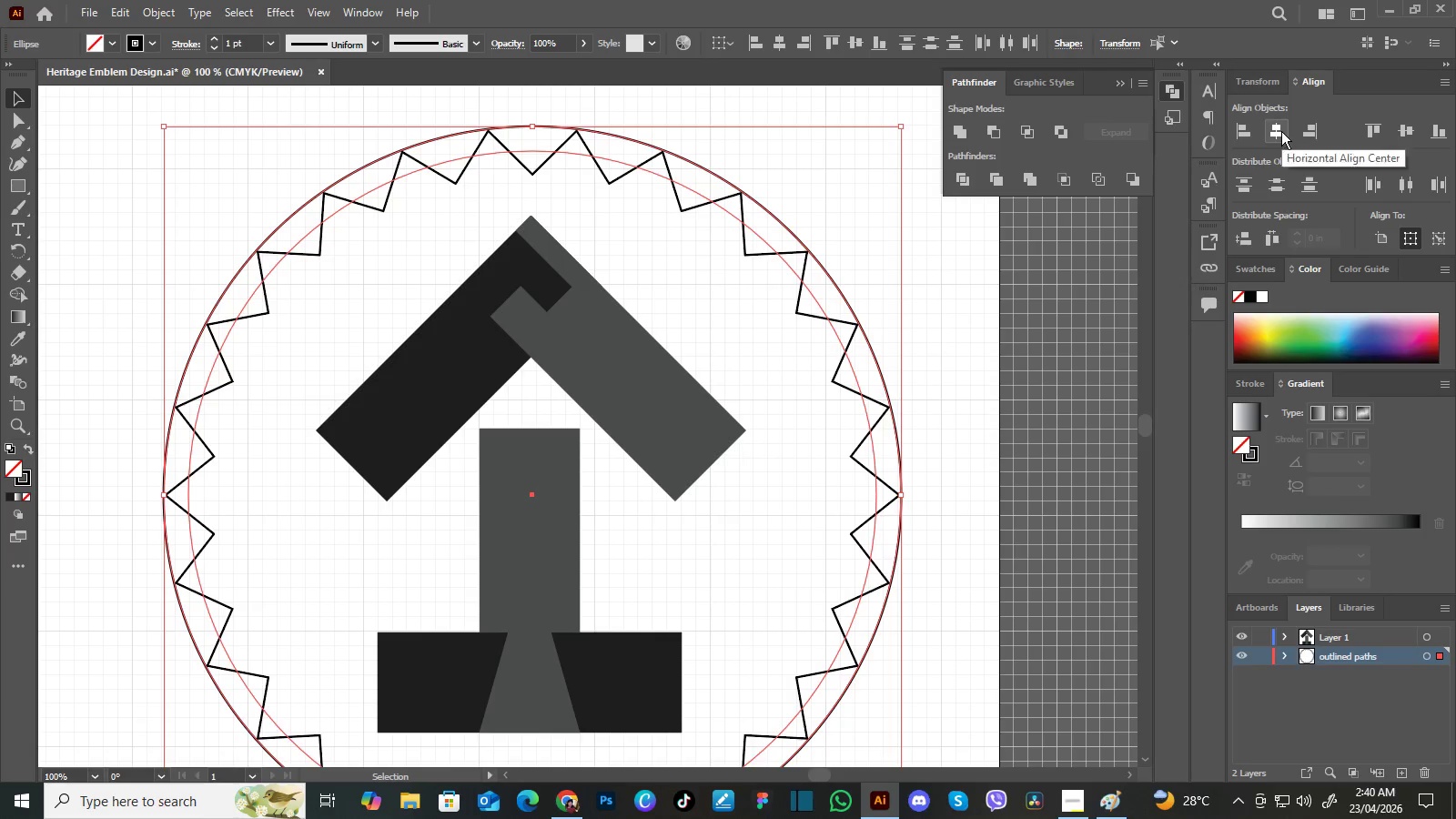 
double_click([1281, 131])
 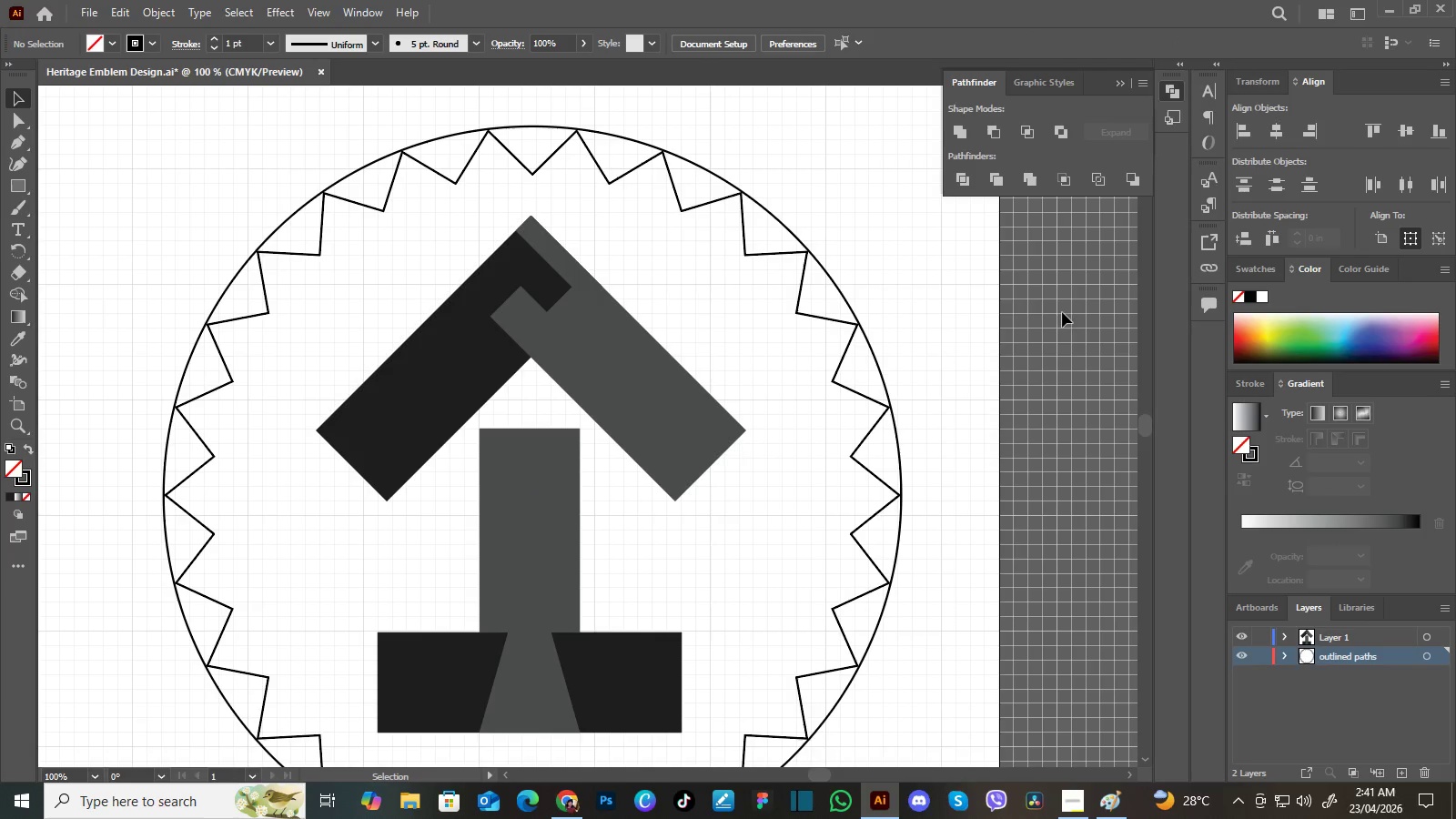 
left_click([1066, 312])
 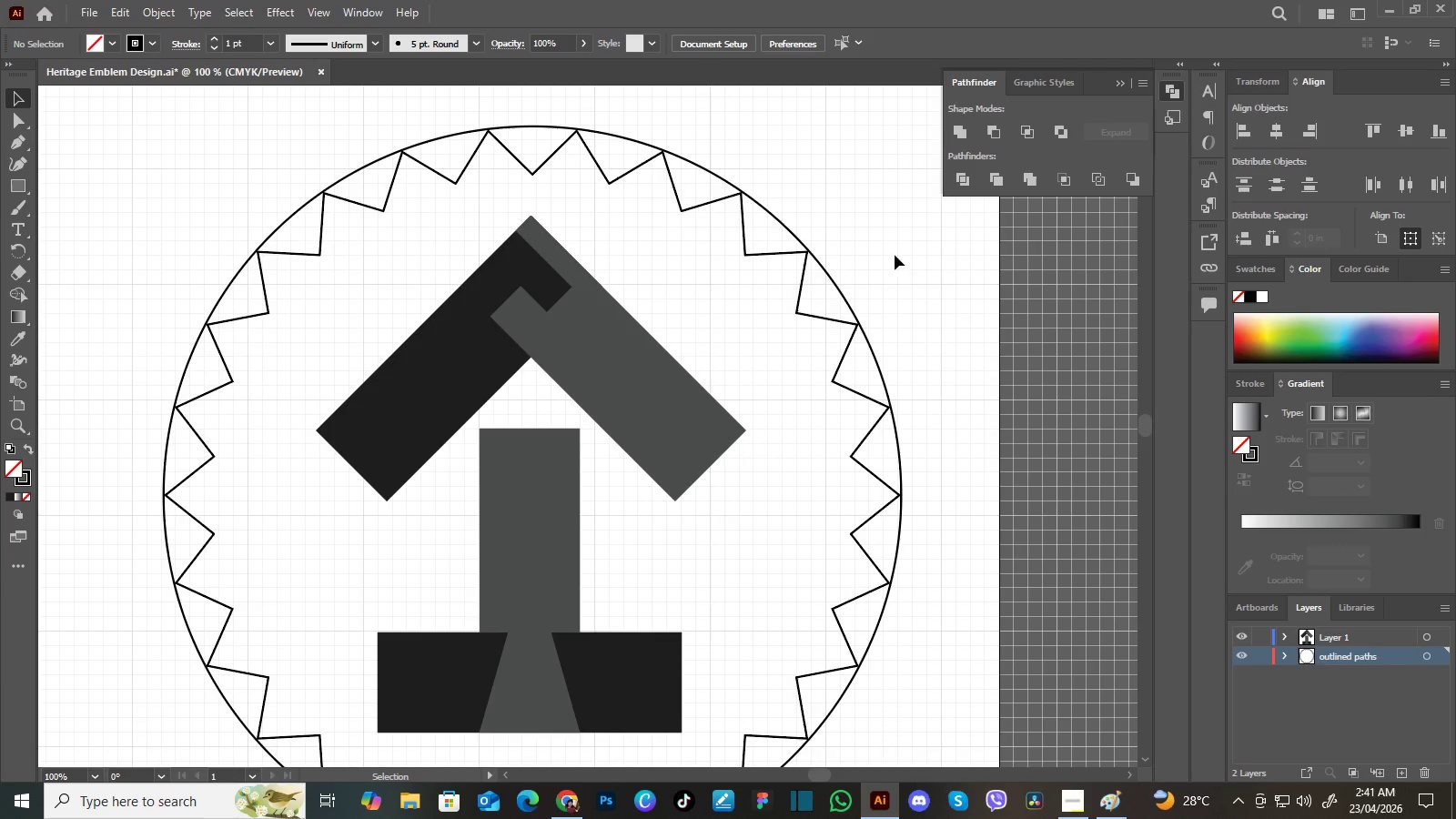 
left_click([916, 270])
 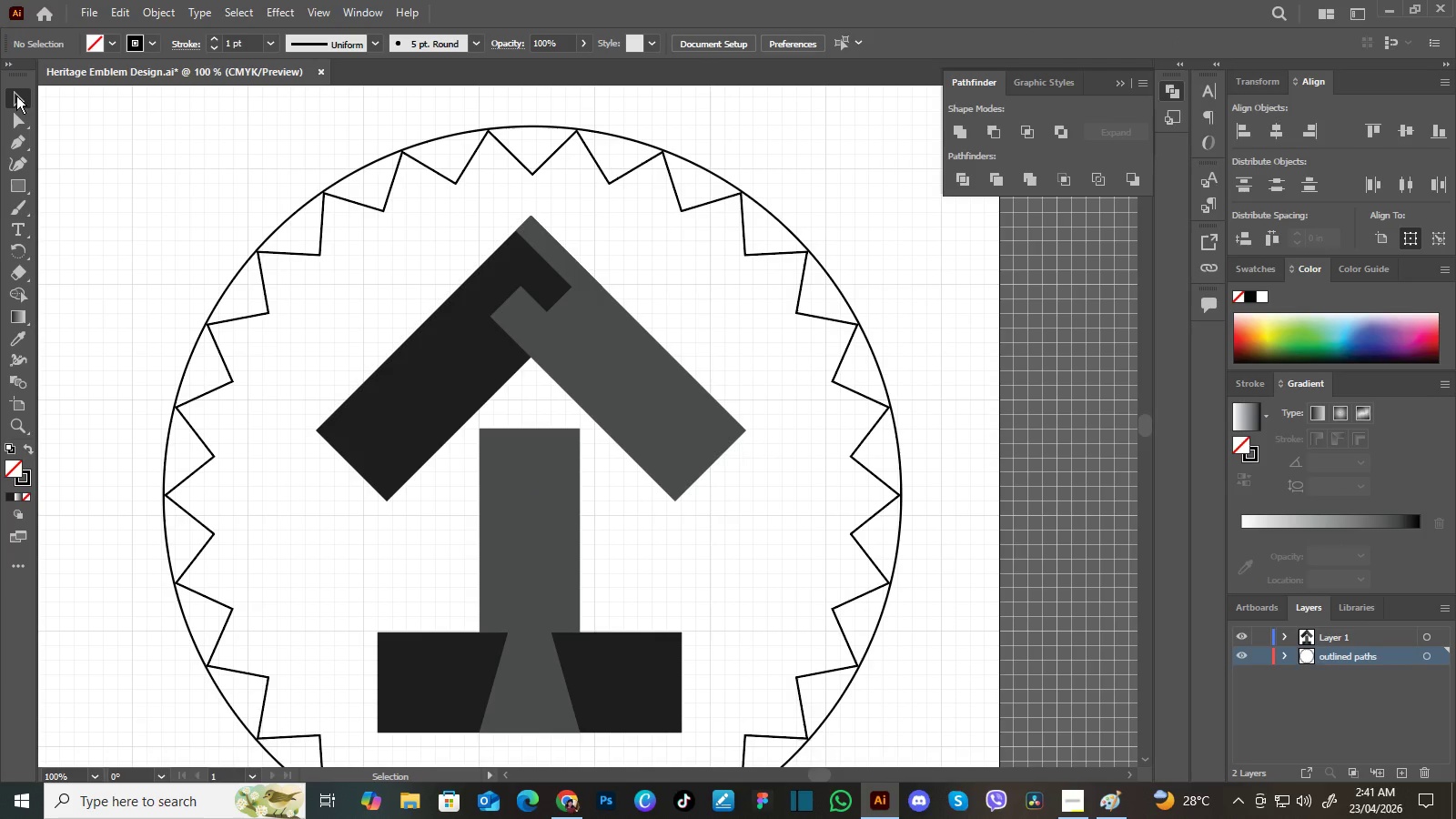 
double_click([16, 96])
 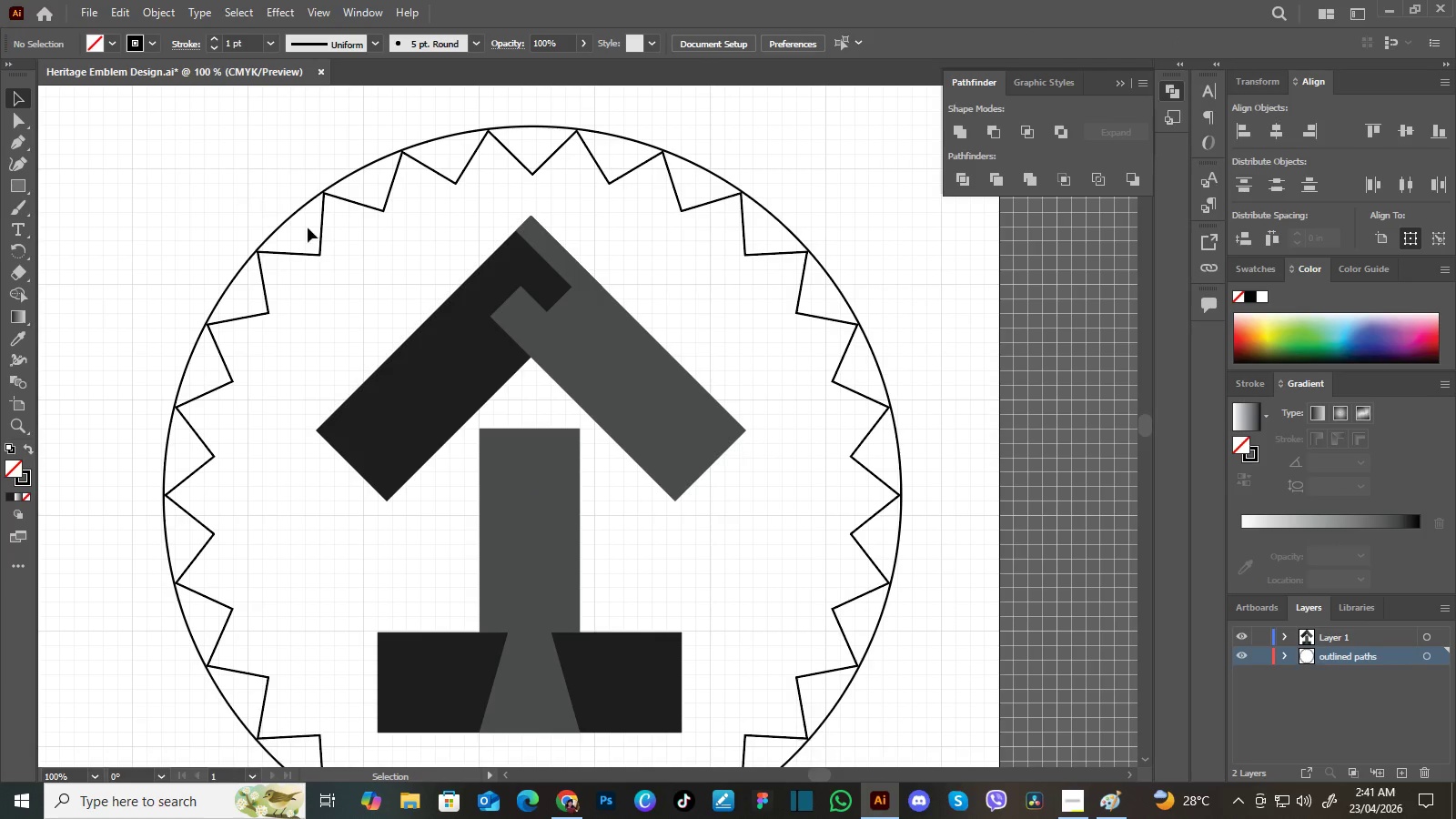 
triple_click([16, 96])
 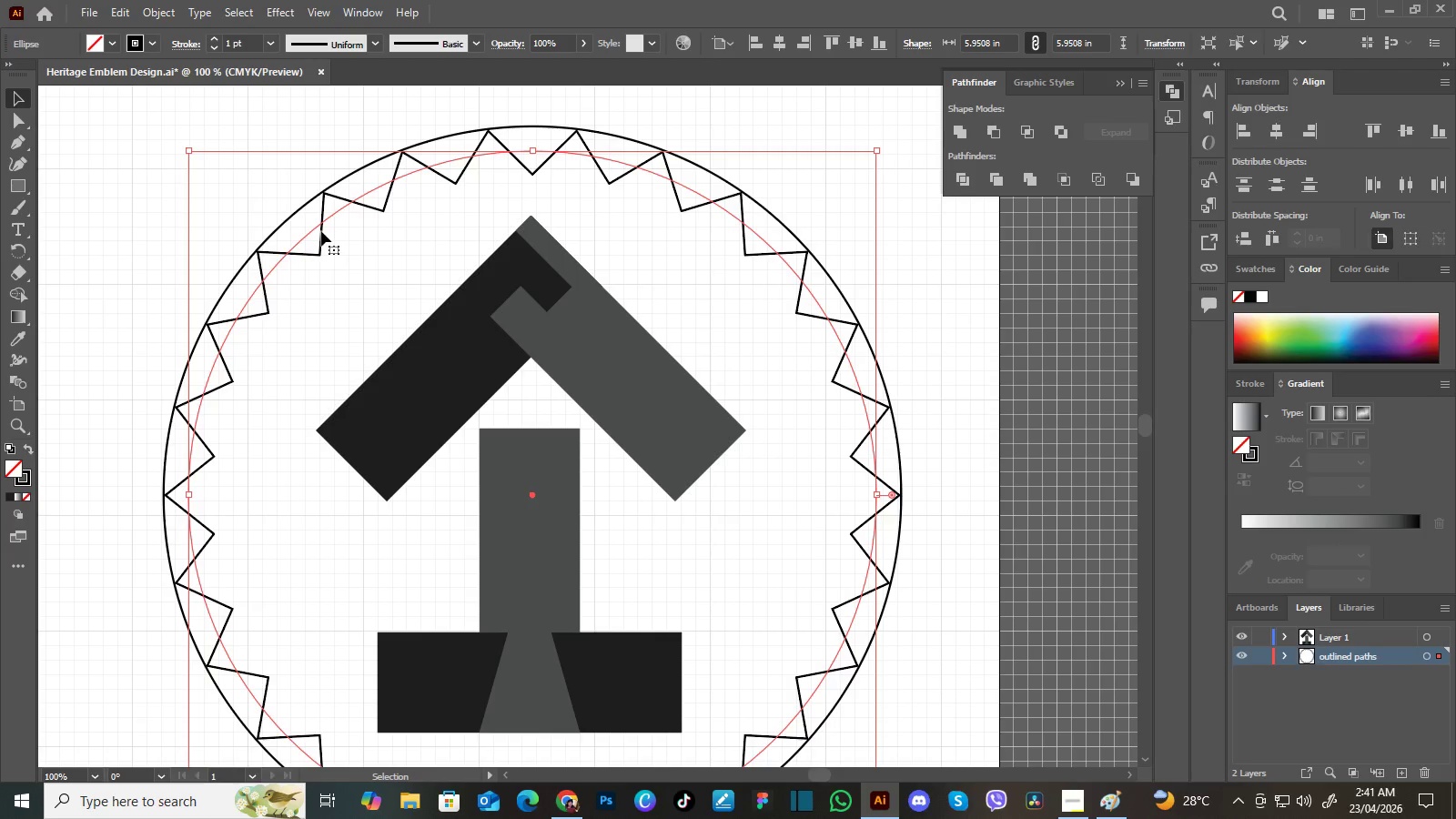 
left_click([321, 231])
 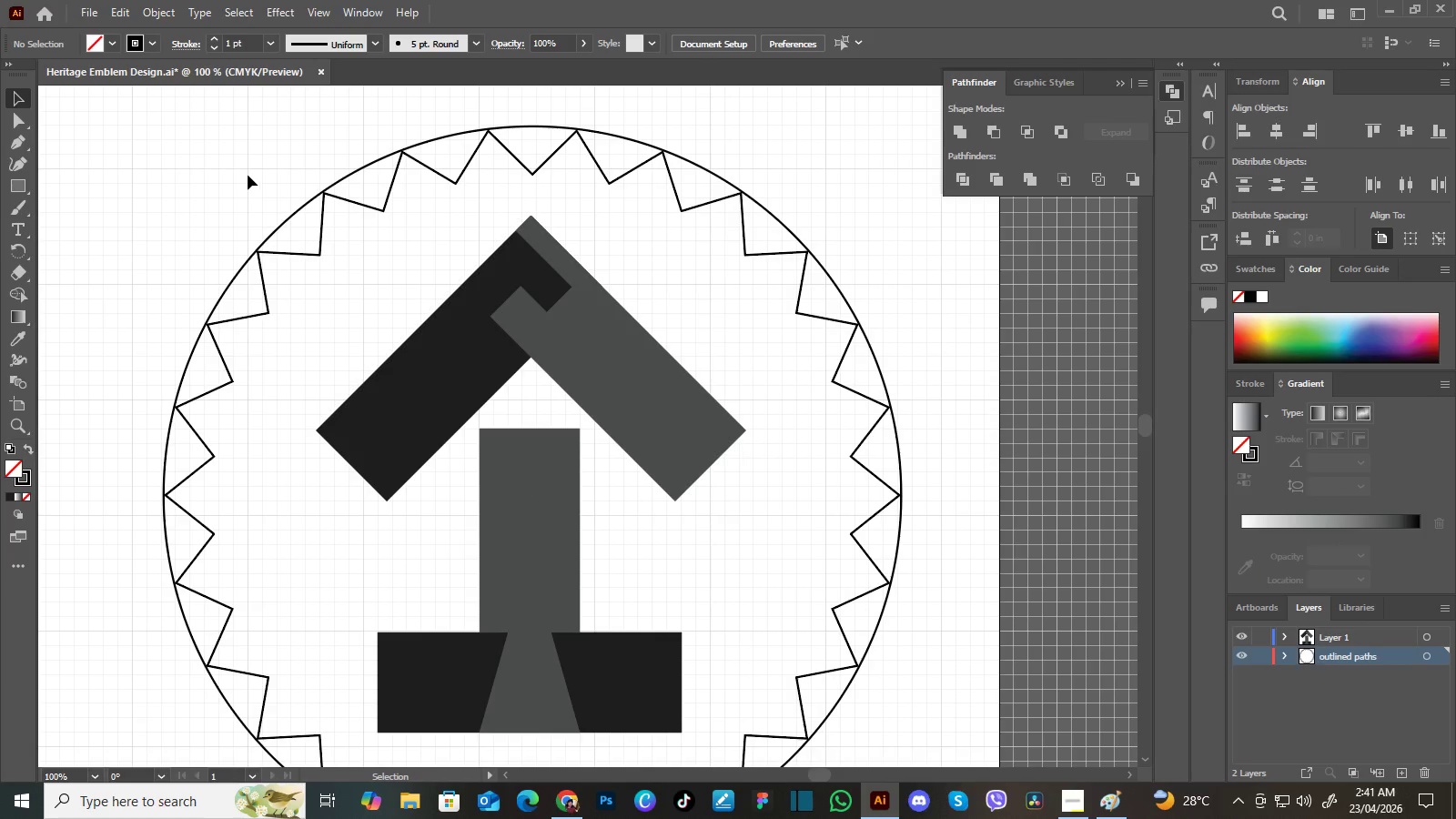 
left_click([250, 177])
 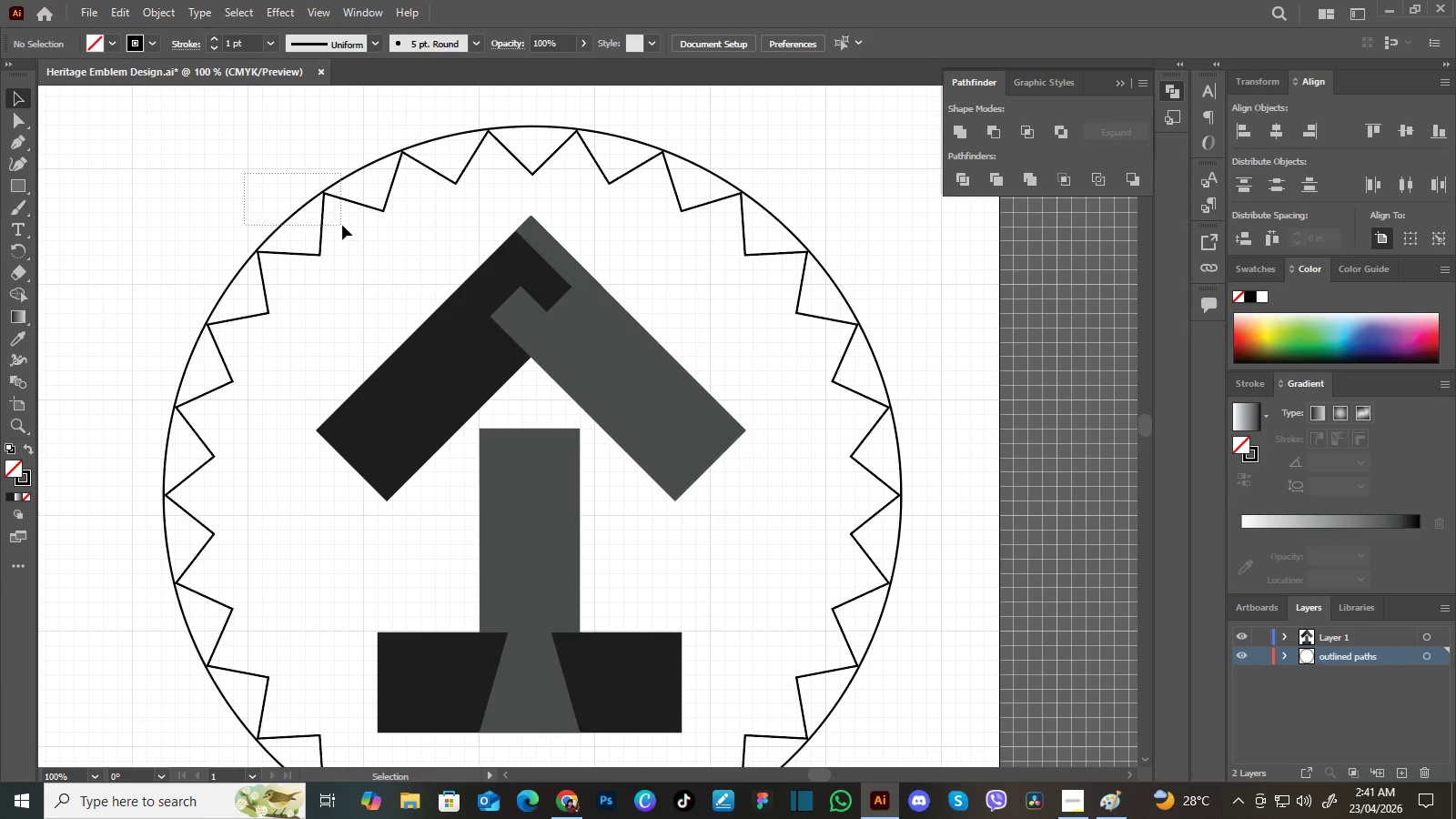 
left_click_drag(start_coordinate=[246, 173], to_coordinate=[354, 231])
 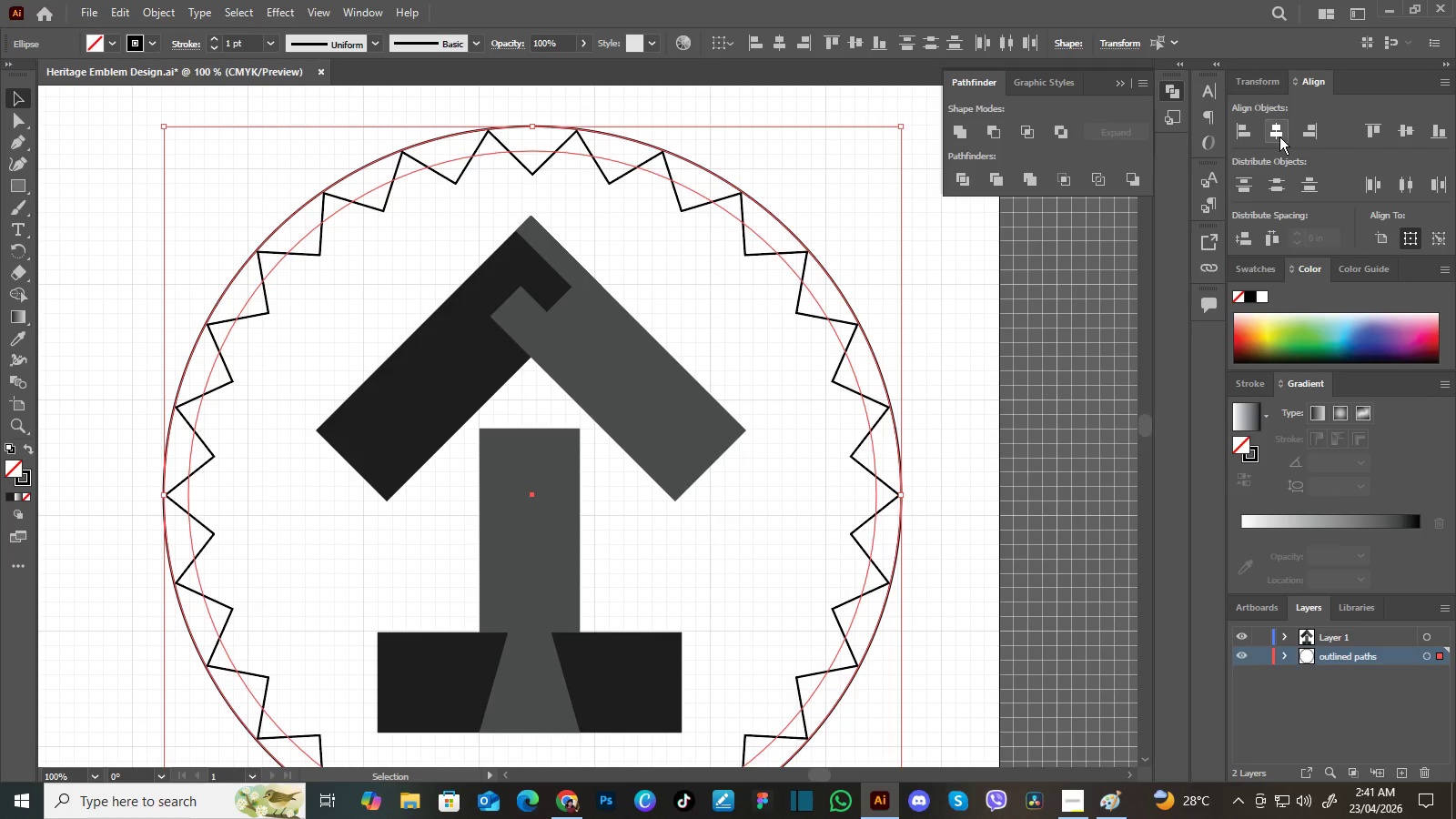 
double_click([1279, 136])
 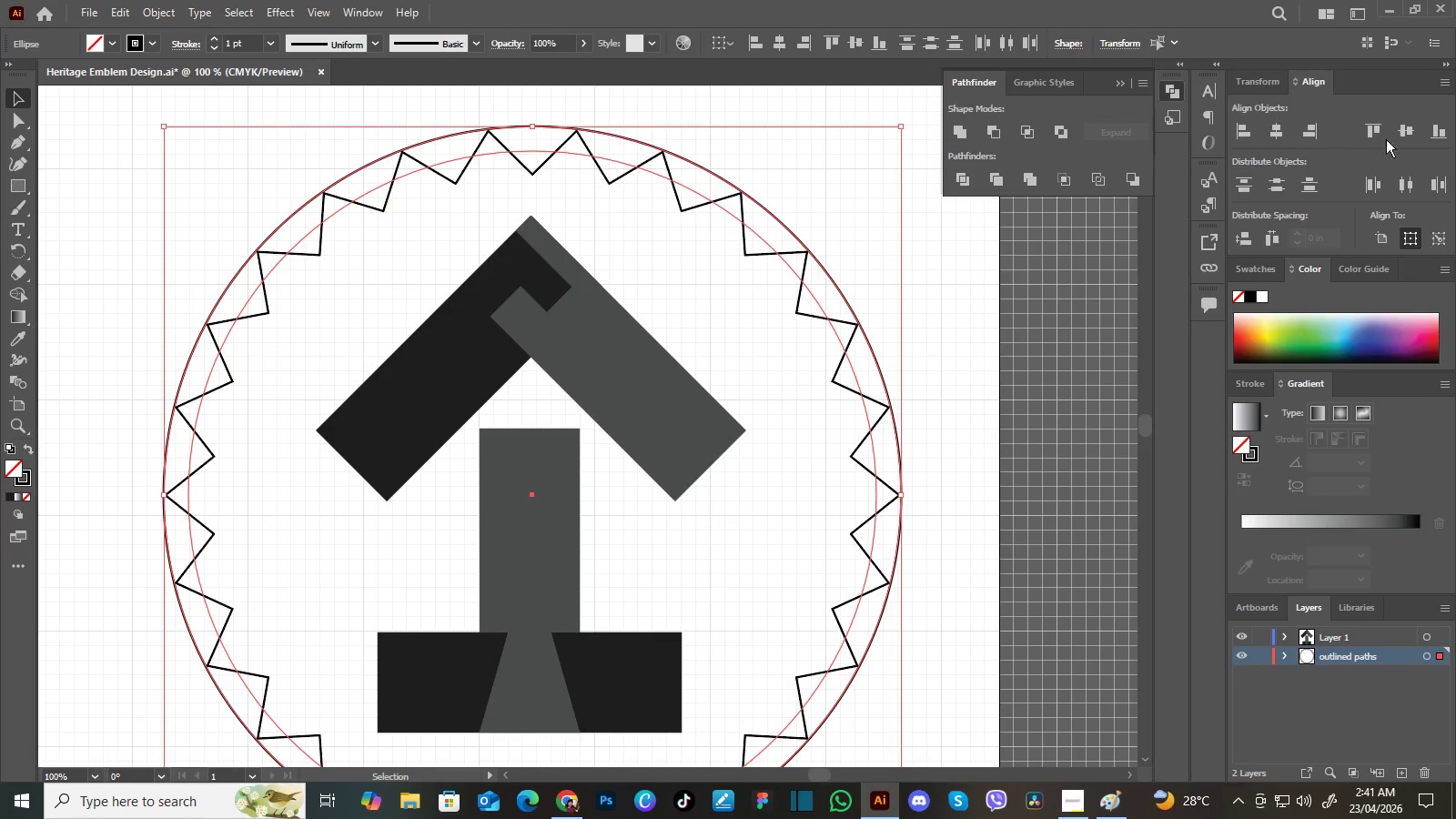 
triple_click([1279, 136])
 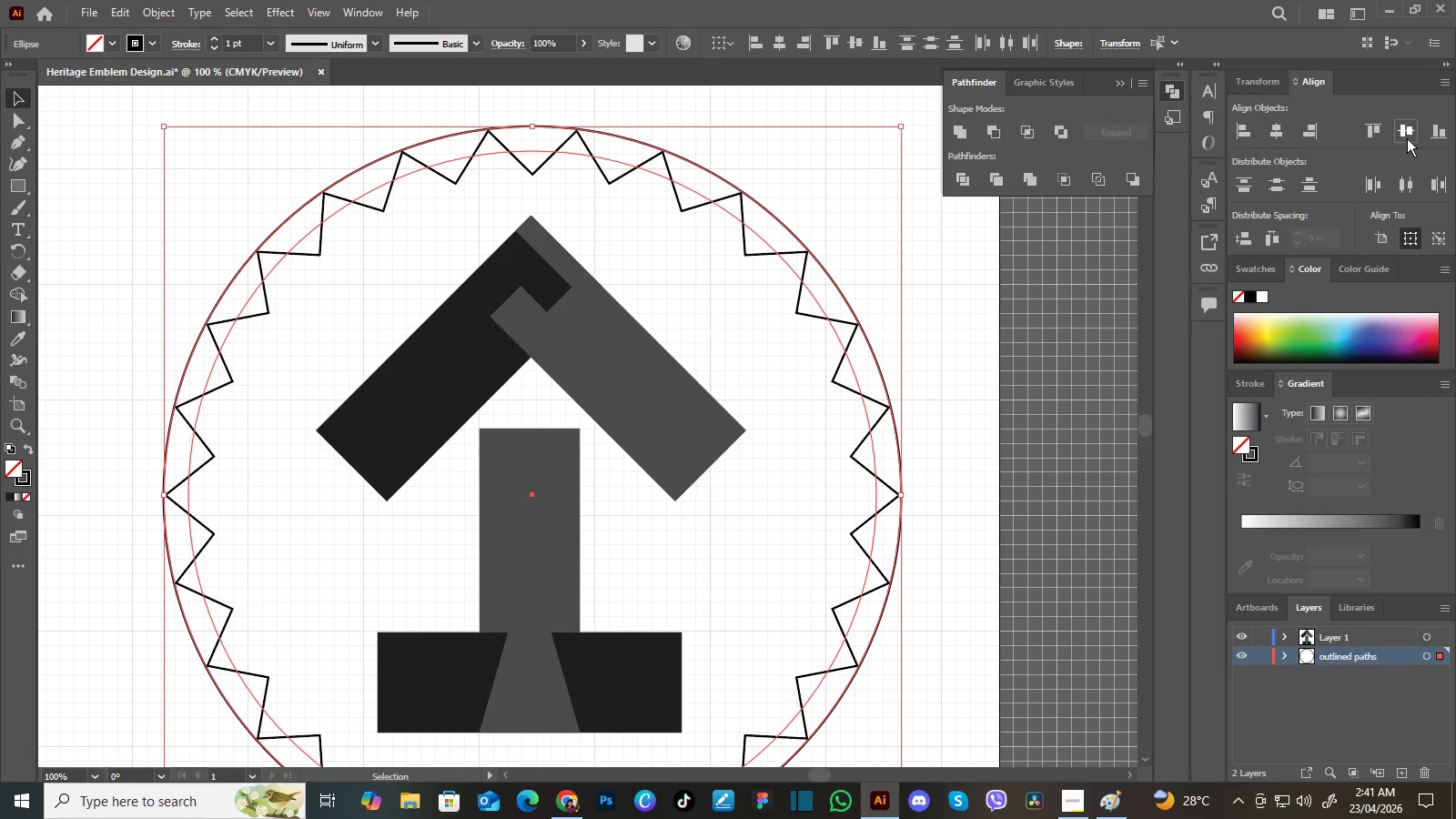 
double_click([1407, 138])
 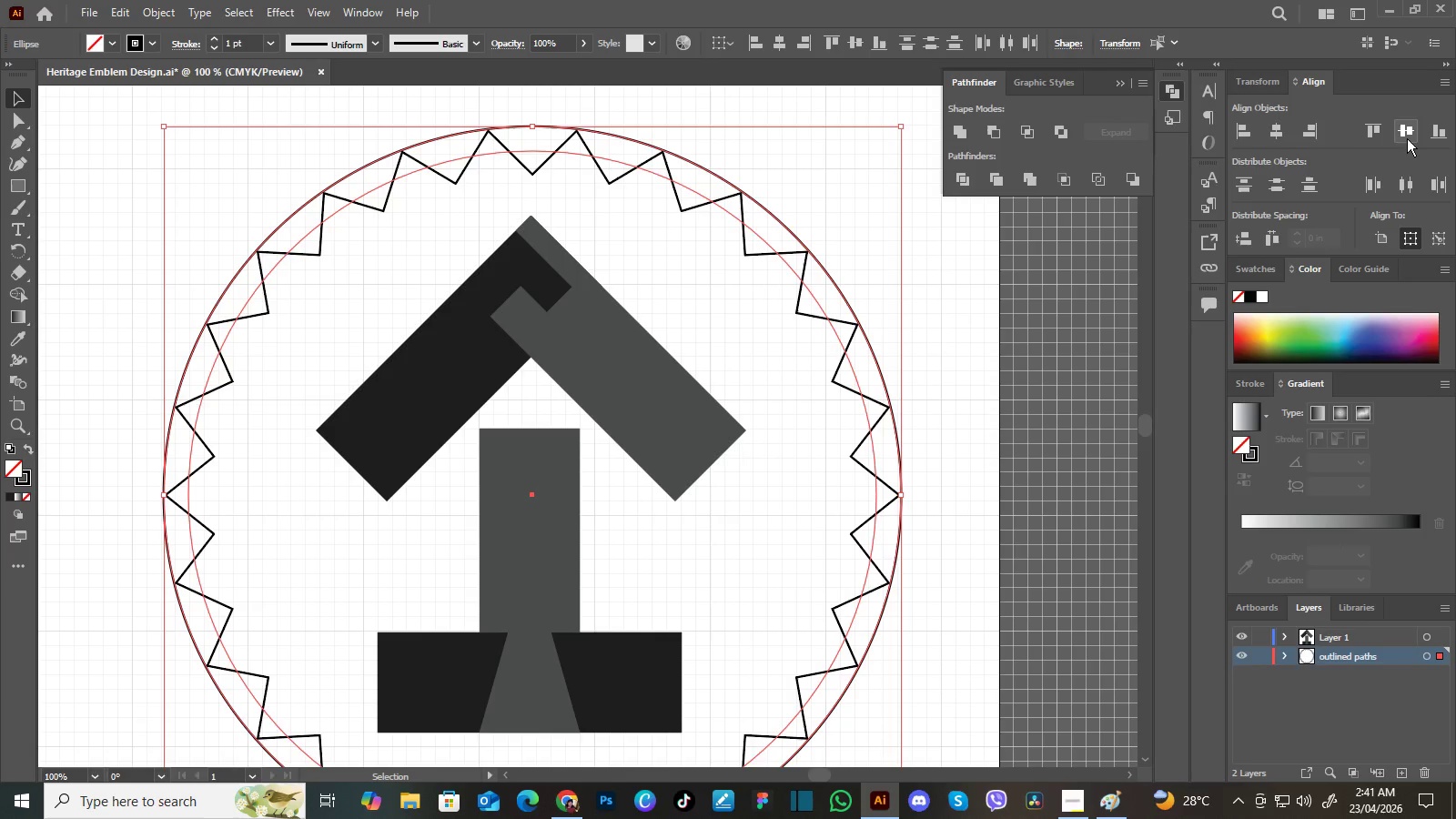 
triple_click([1407, 138])
 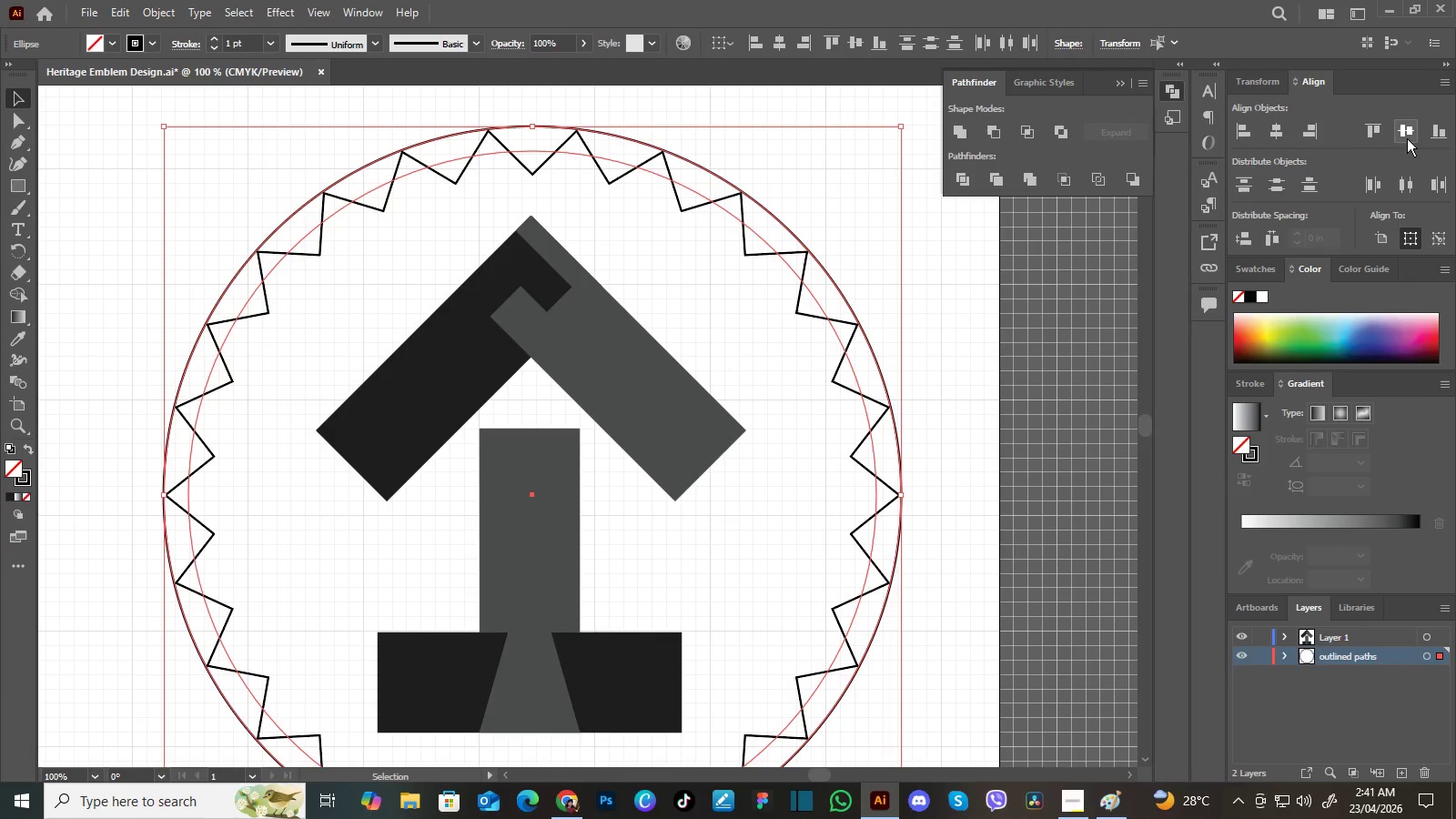 
triple_click([1407, 138])
 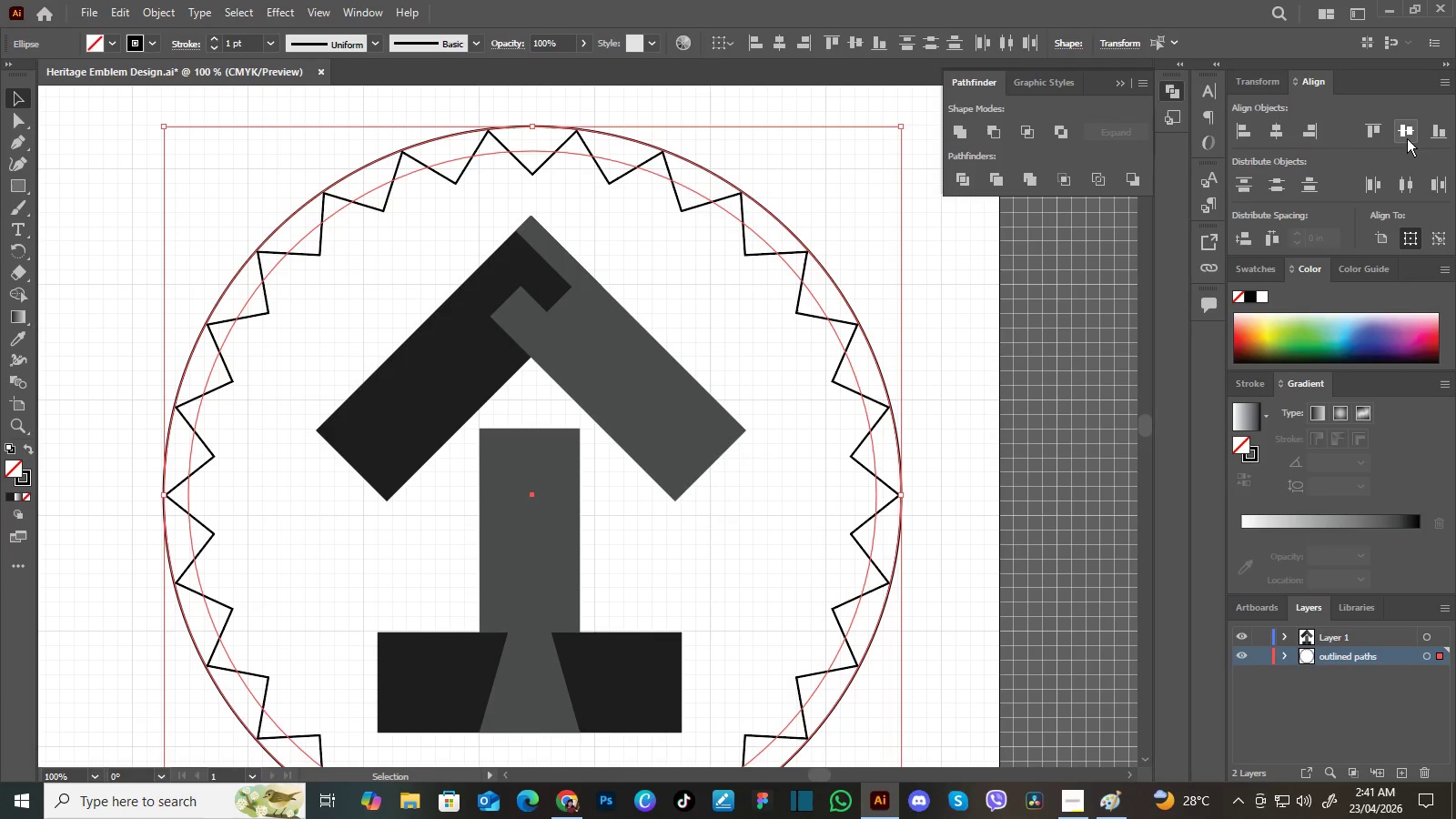 
triple_click([1407, 138])
 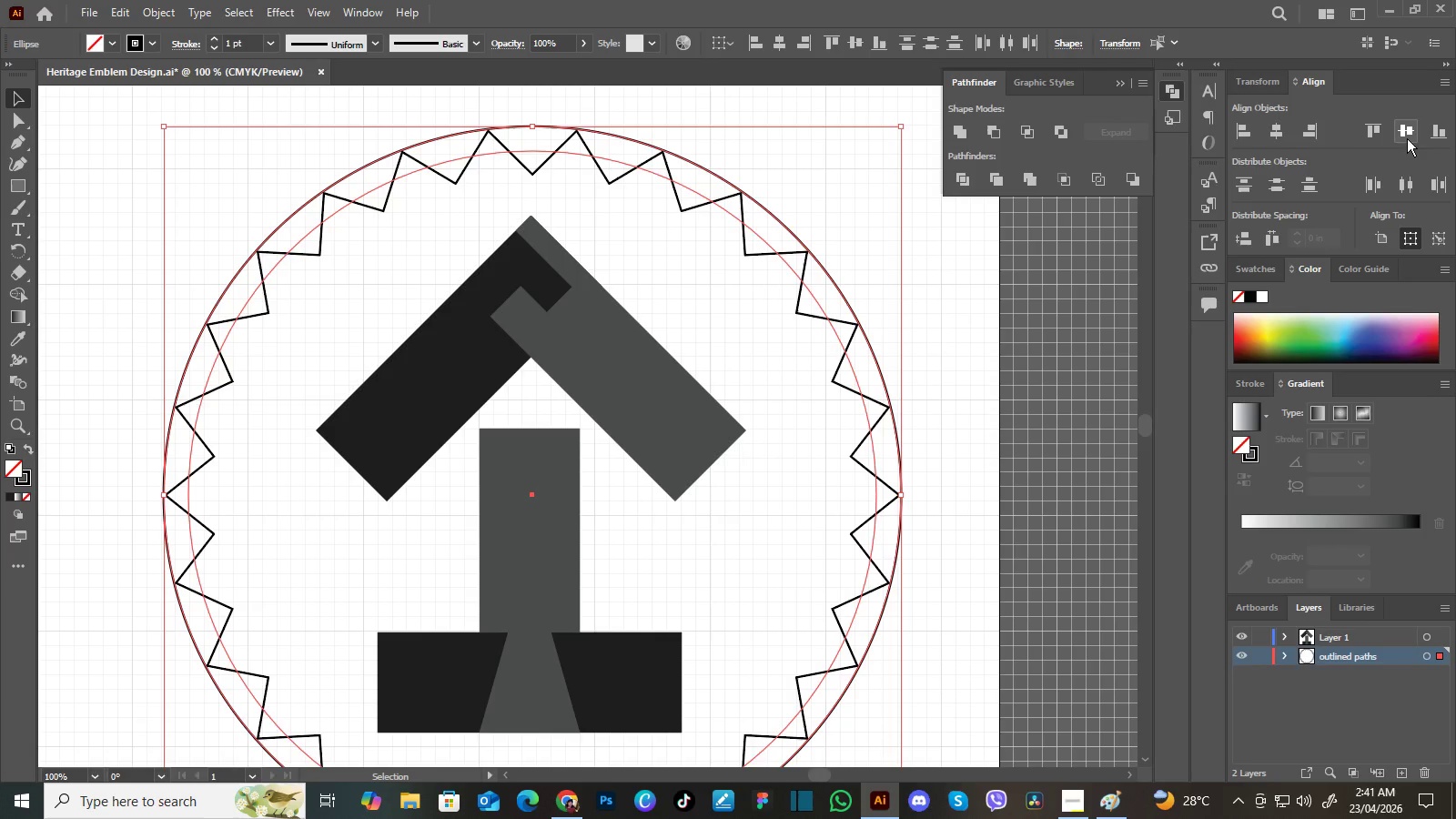 
triple_click([1407, 138])
 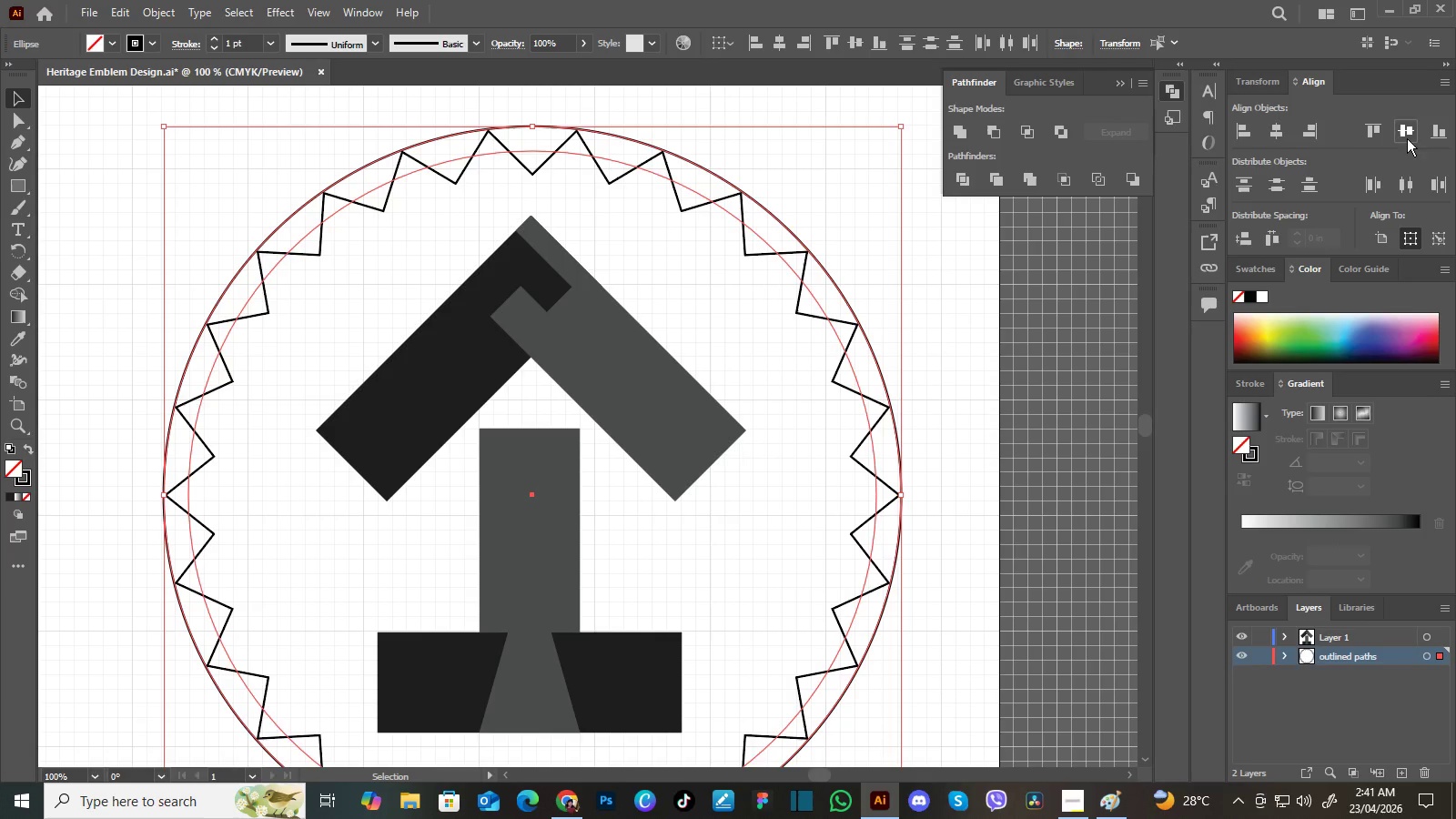 
triple_click([1407, 138])
 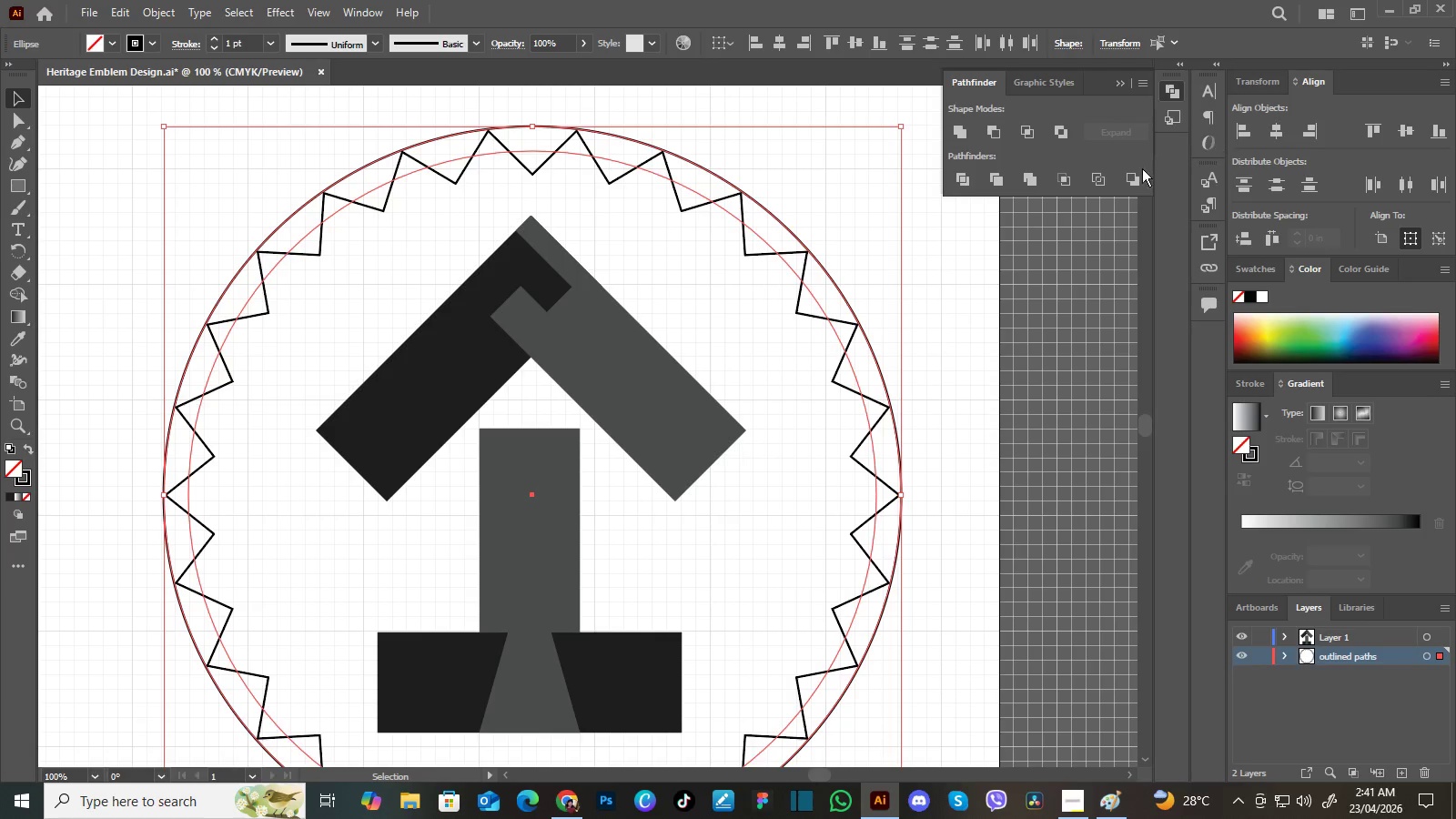 
triple_click([1407, 138])
 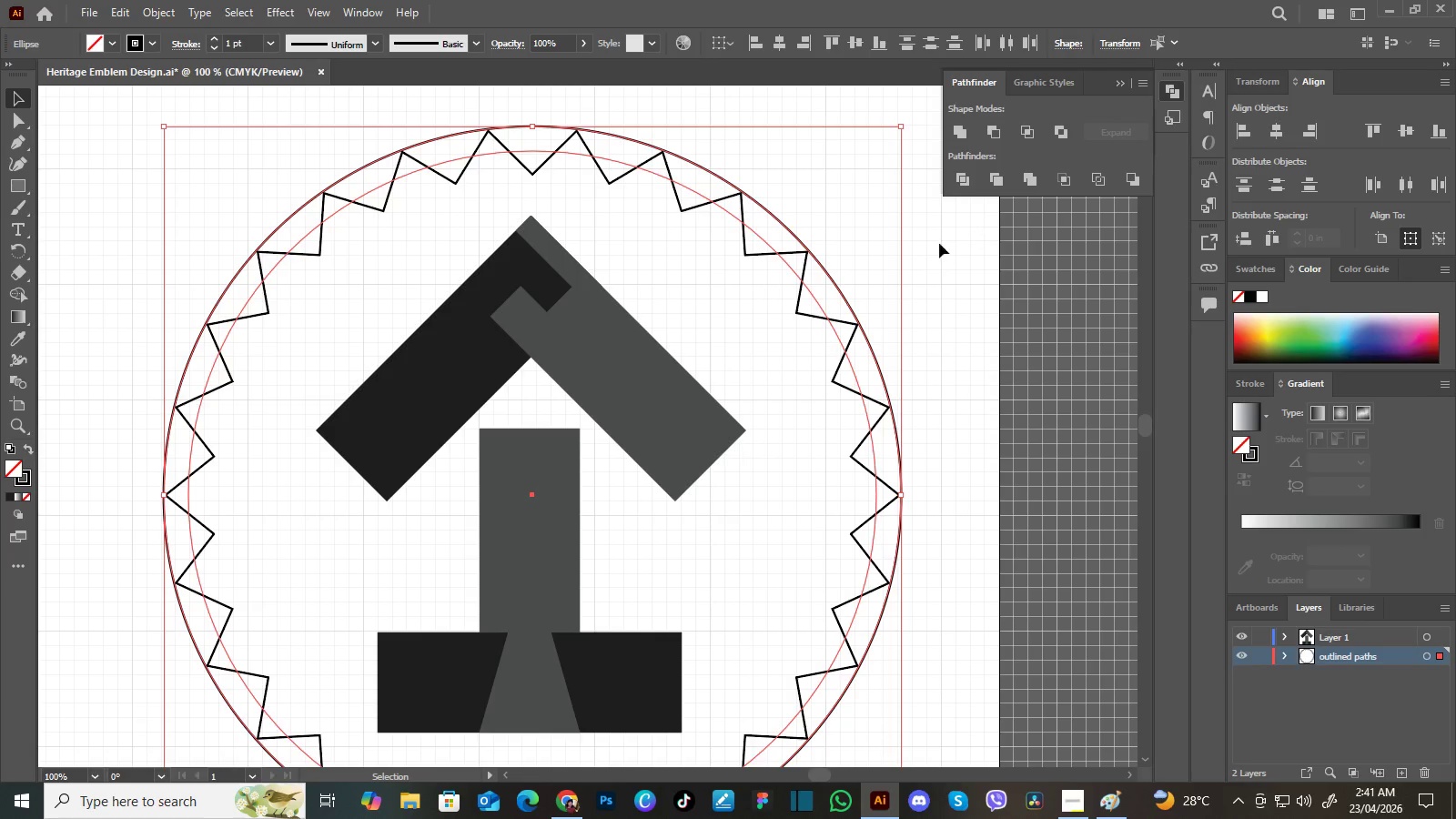 
triple_click([1407, 138])
 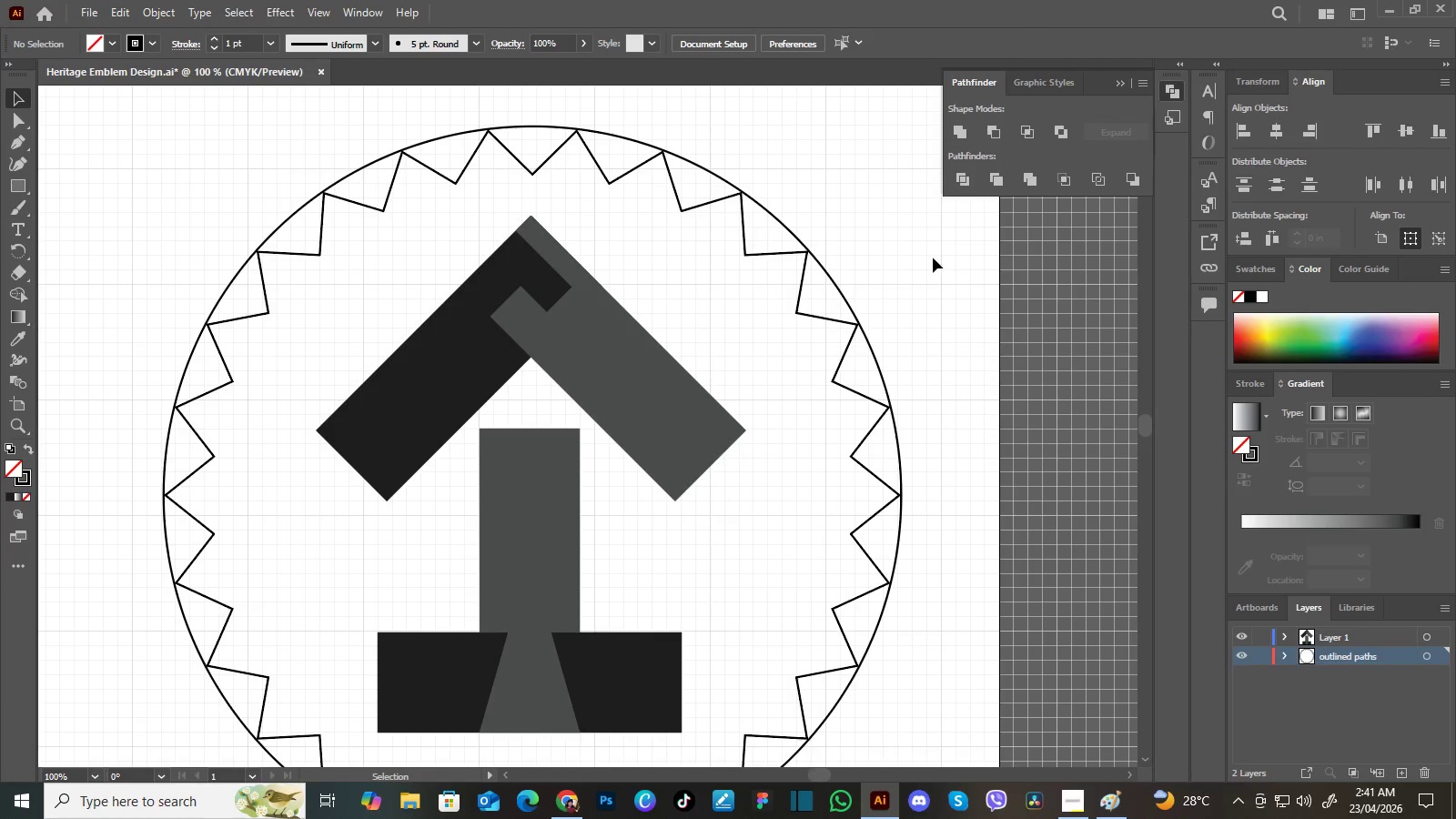 
left_click([933, 258])
 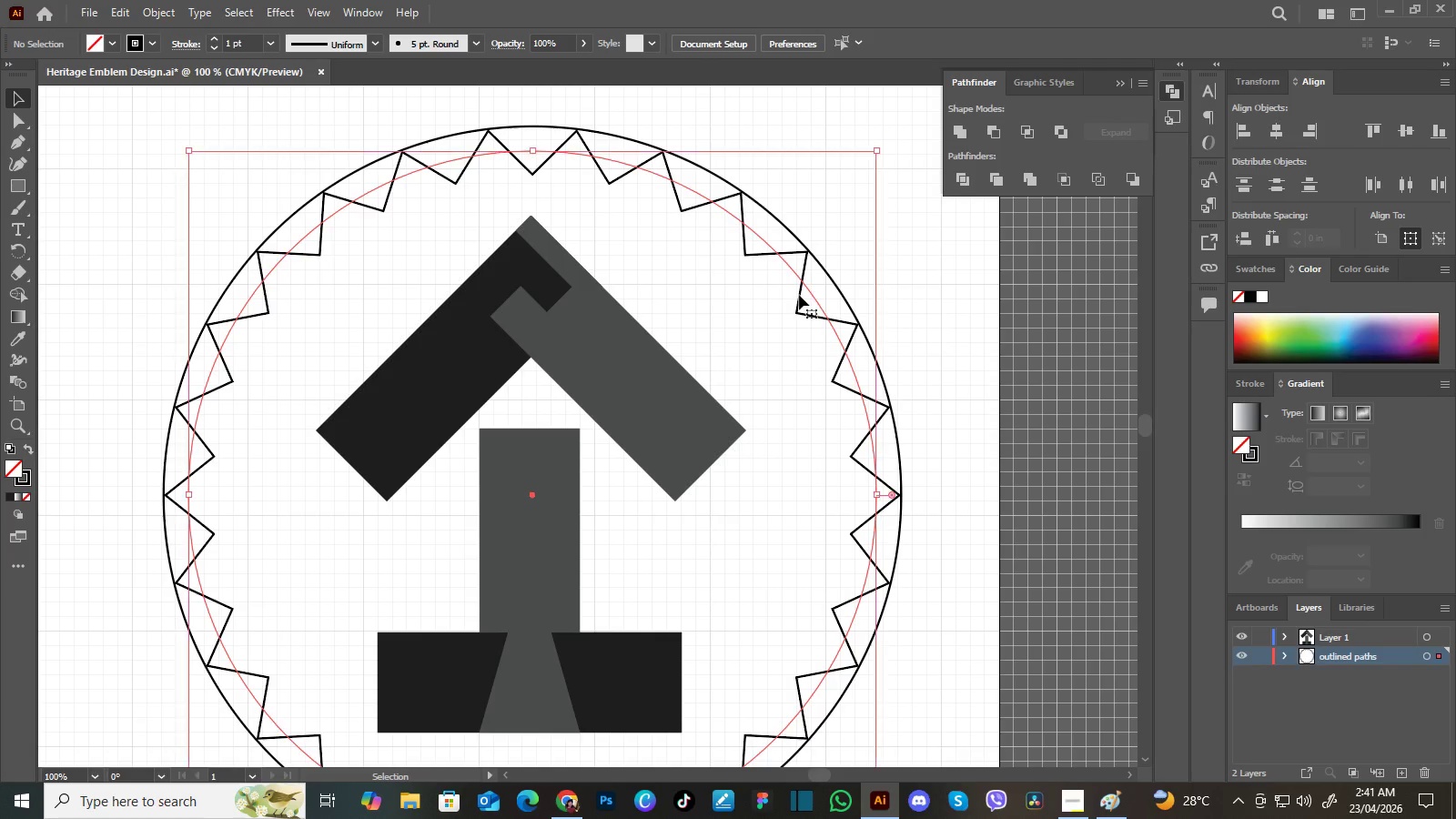 
left_click([799, 295])
 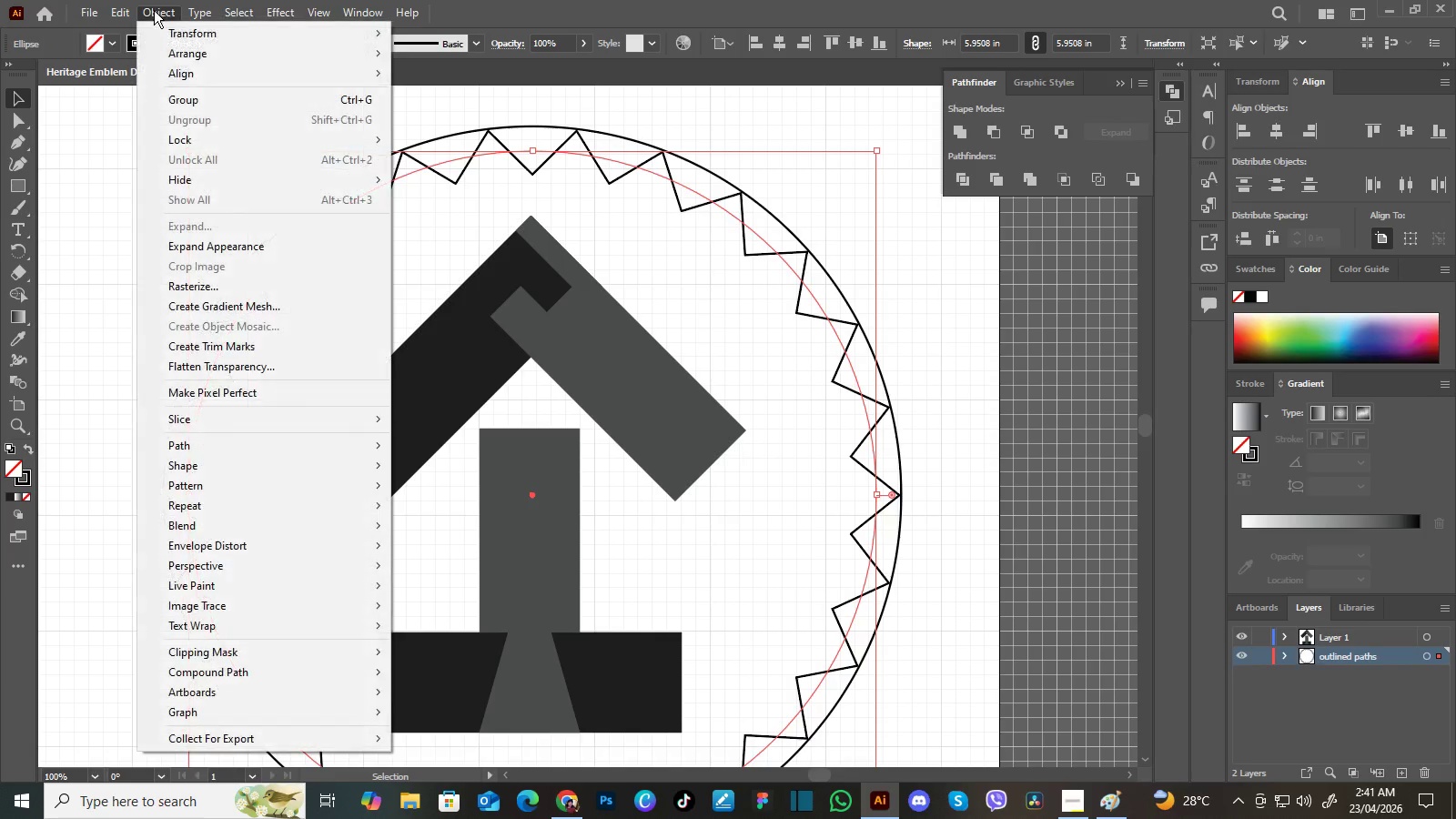 
left_click([155, 10])
 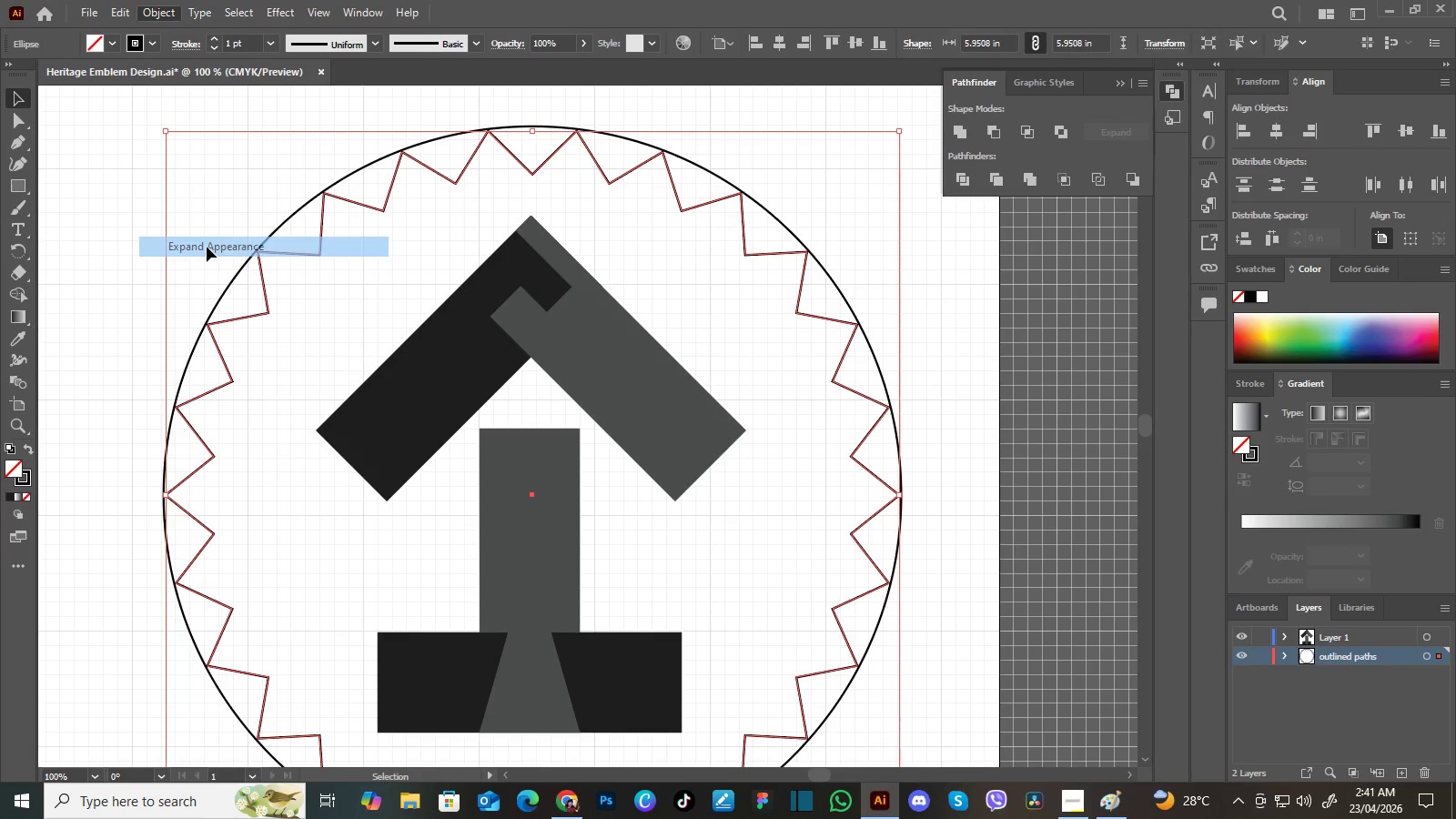 
left_click([207, 247])
 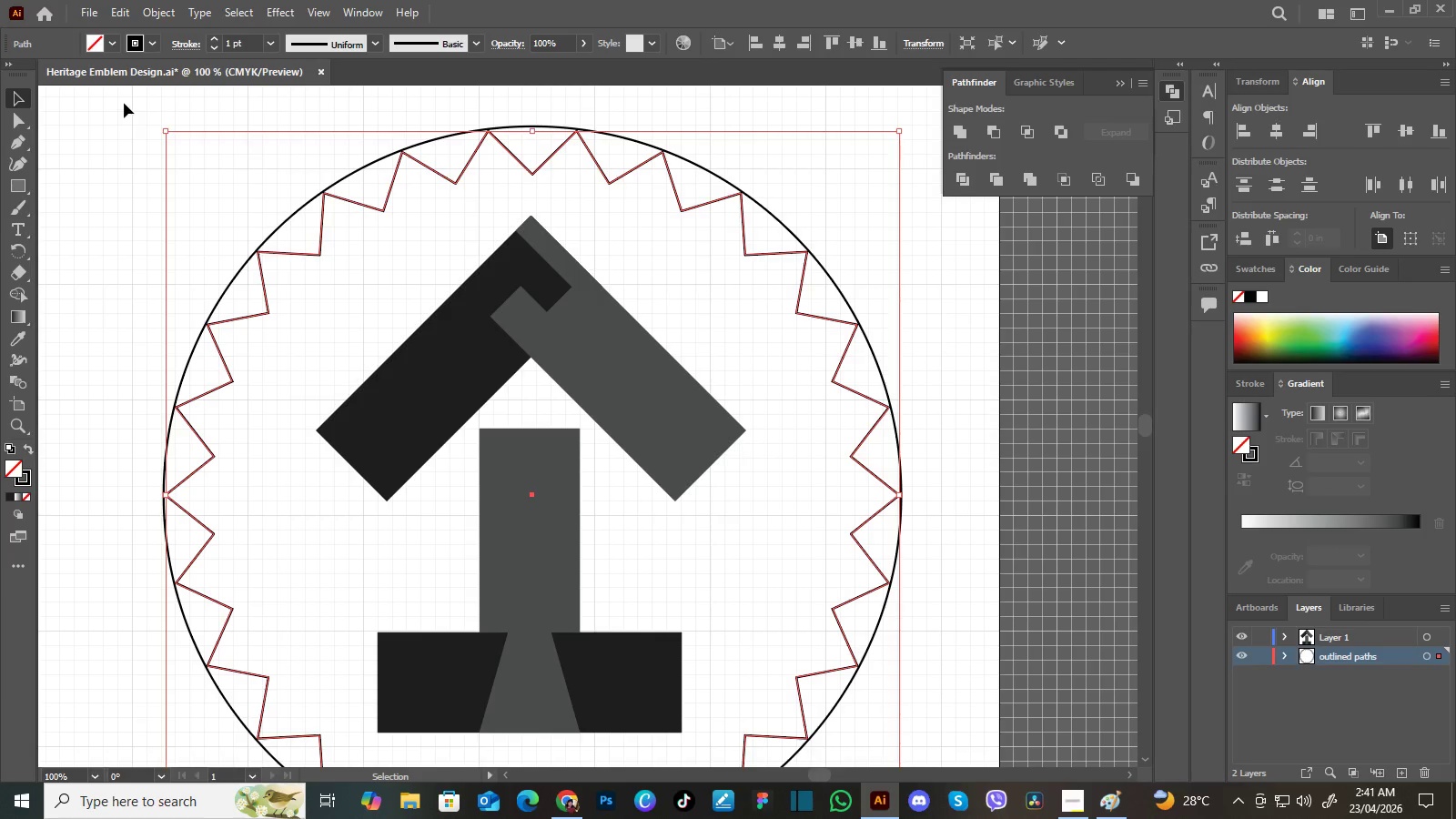 
left_click([124, 103])
 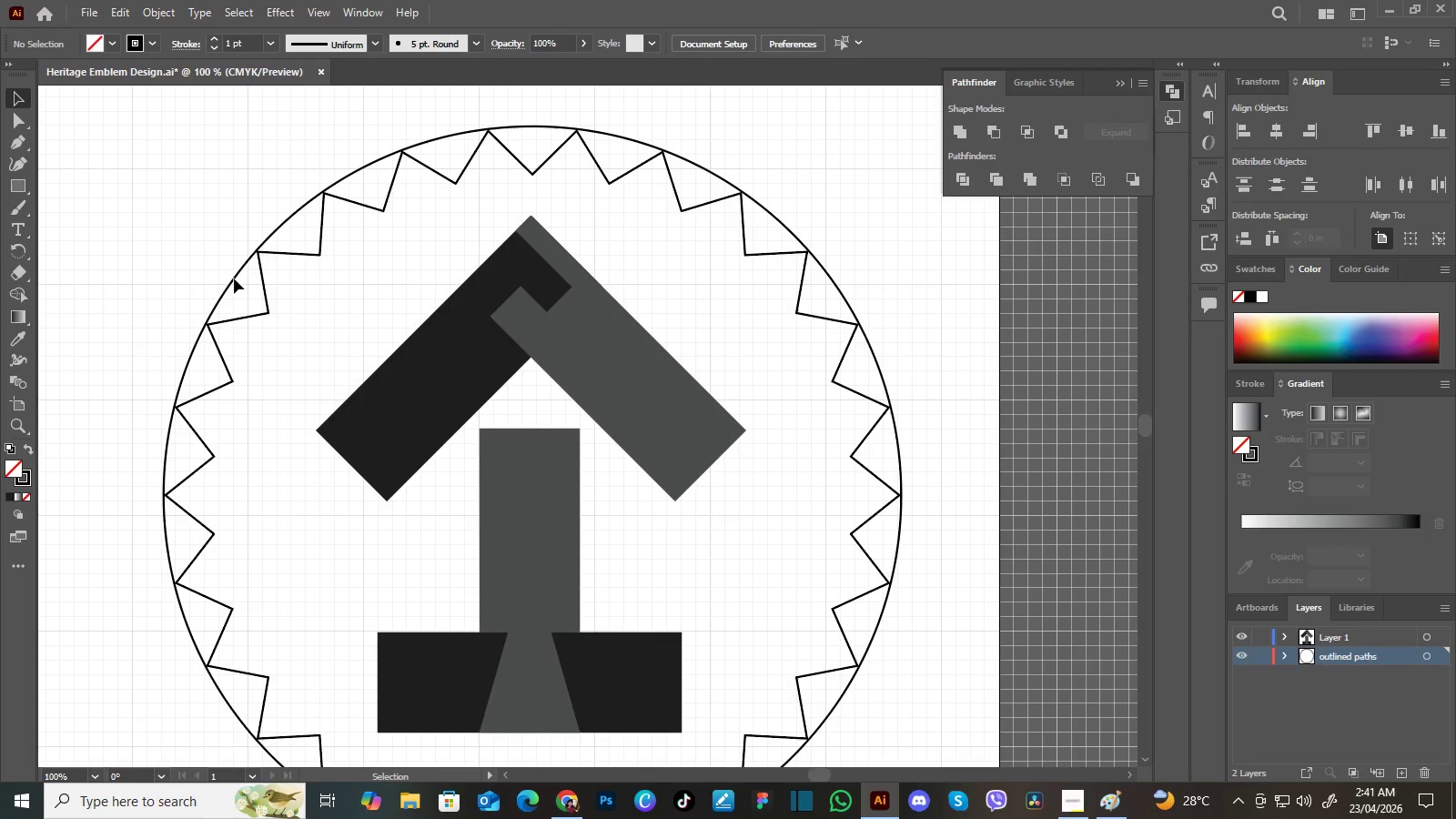 
left_click([234, 278])
 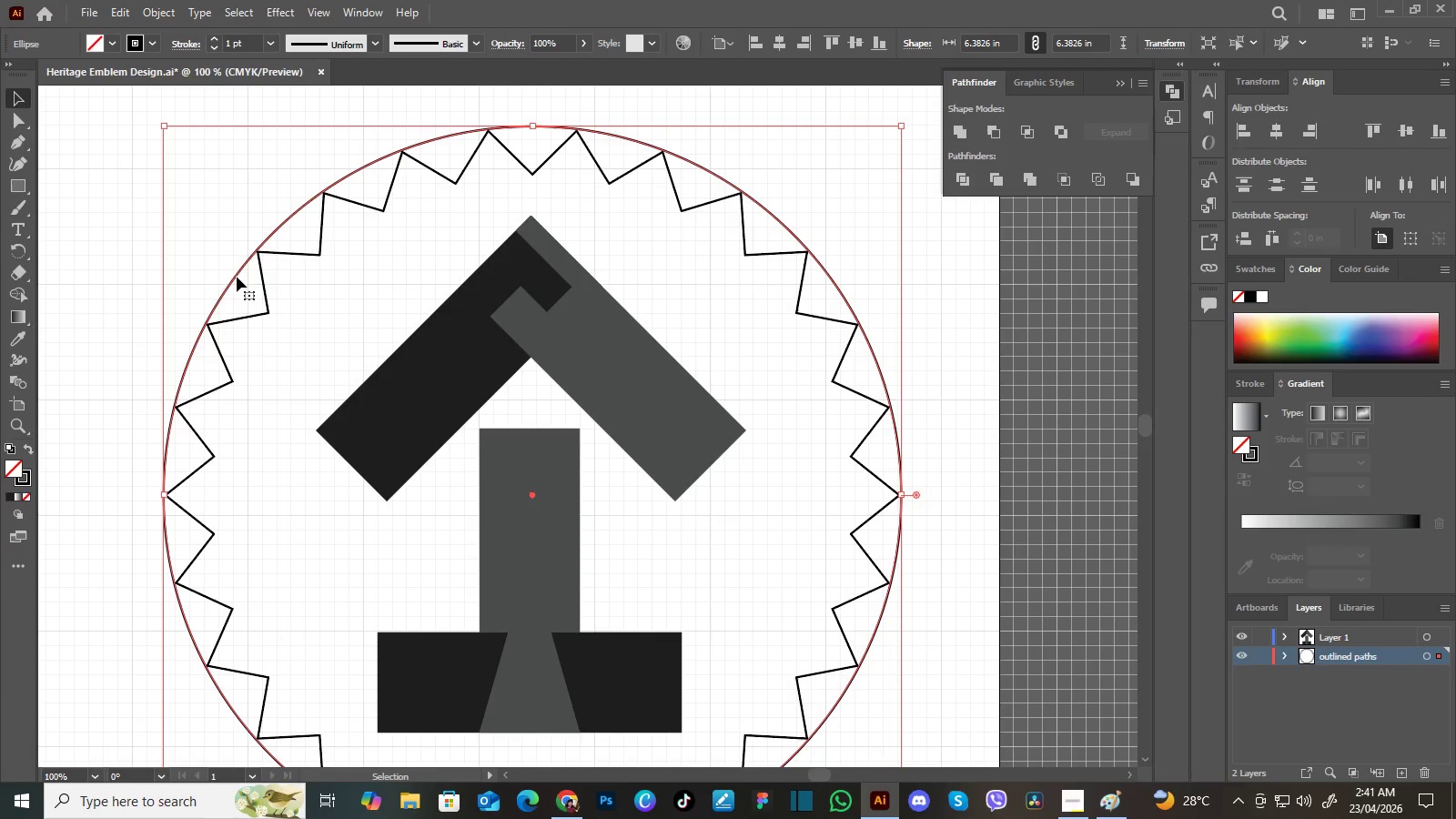 
left_click([237, 277])
 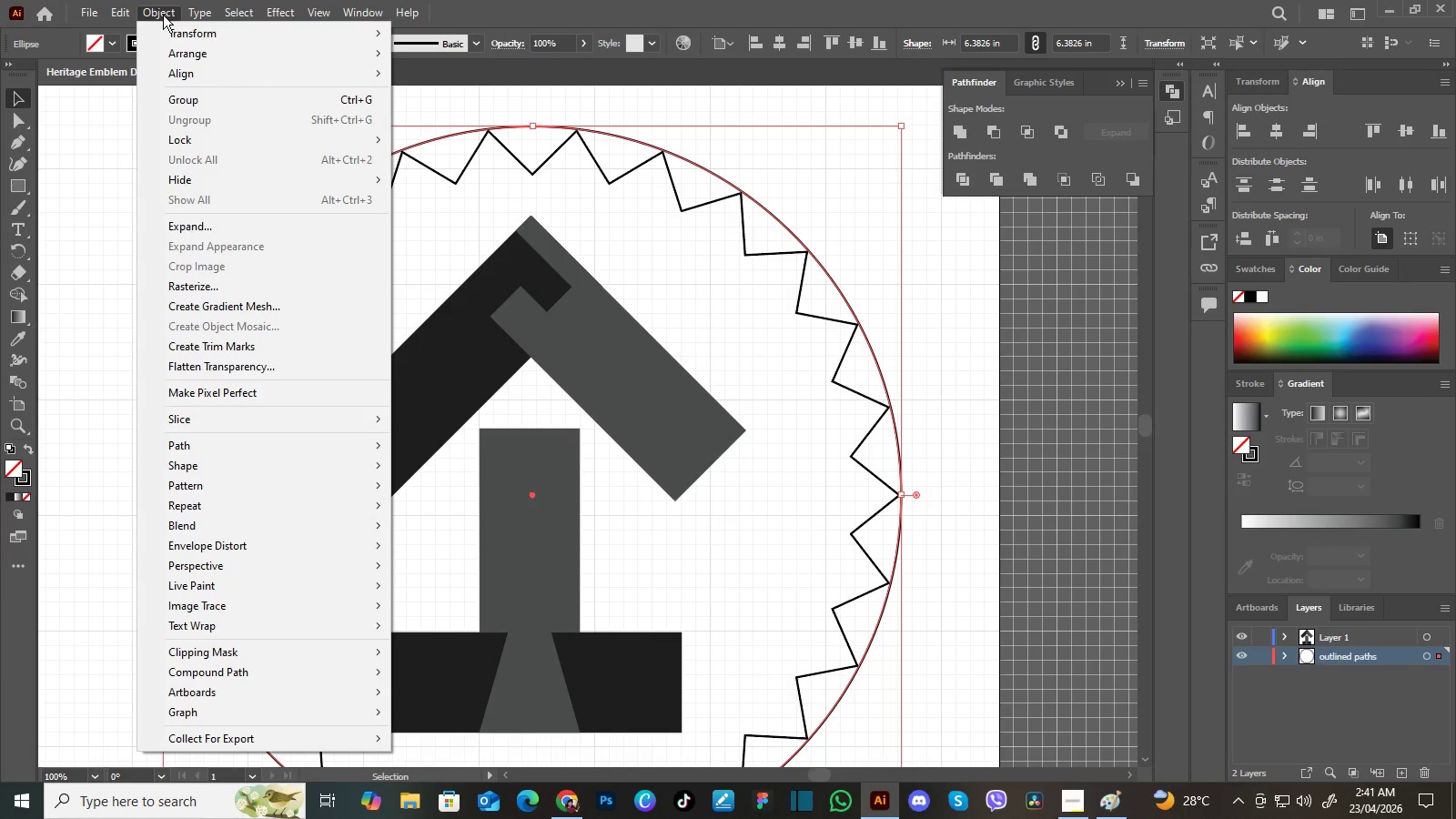 
left_click([163, 15])
 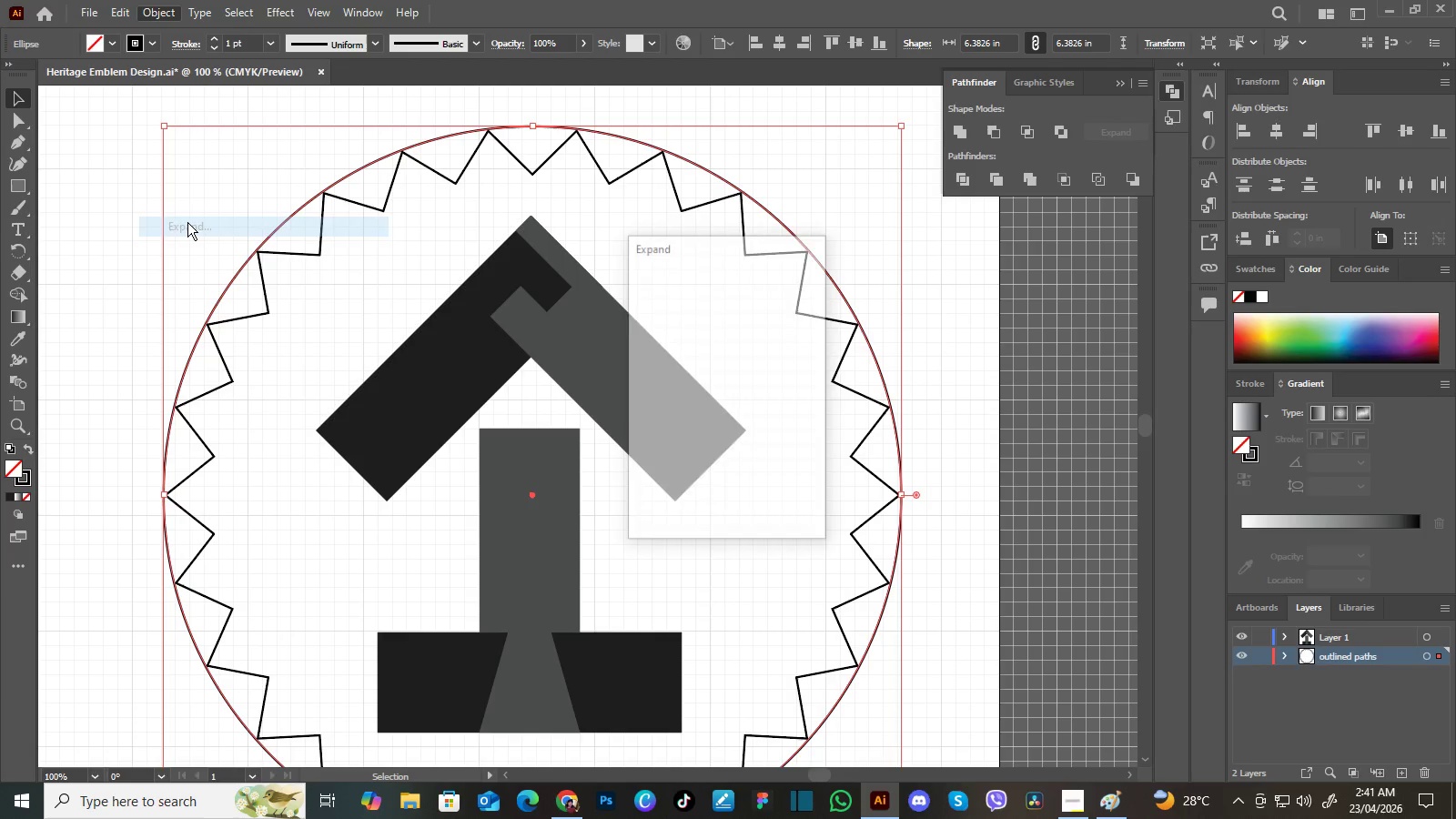 
left_click([187, 222])
 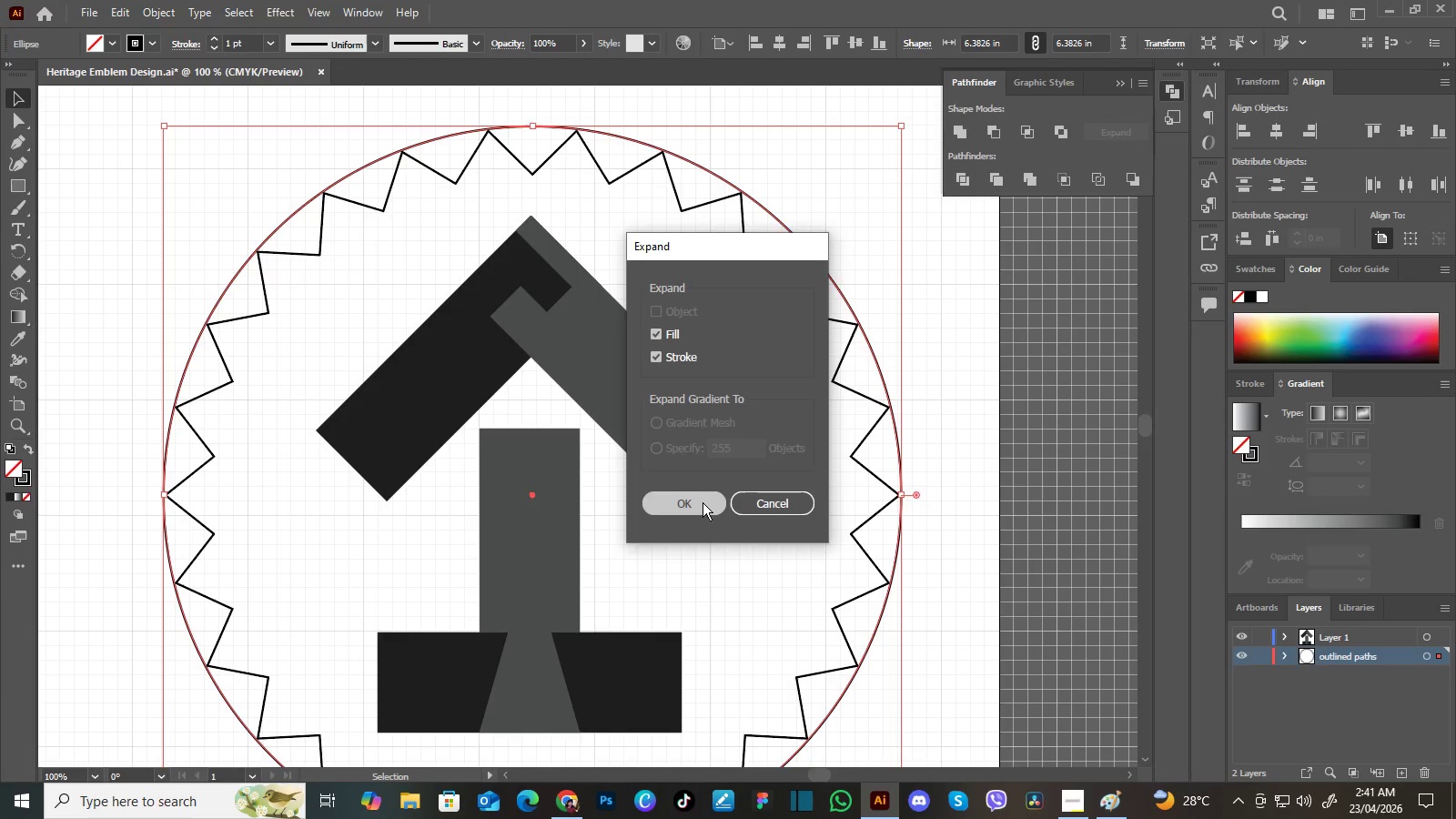 
left_click([703, 502])
 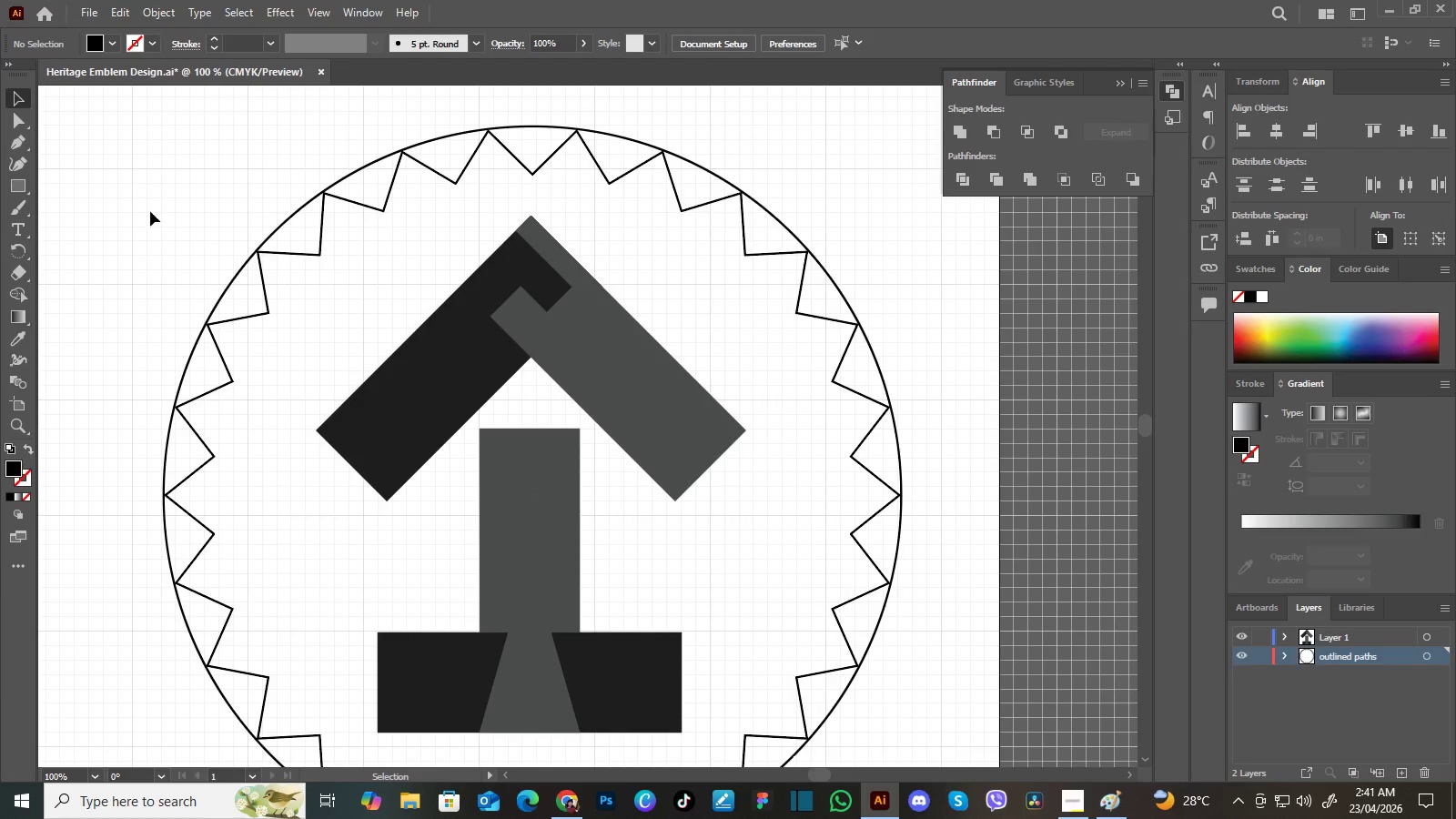 
left_click([126, 192])
 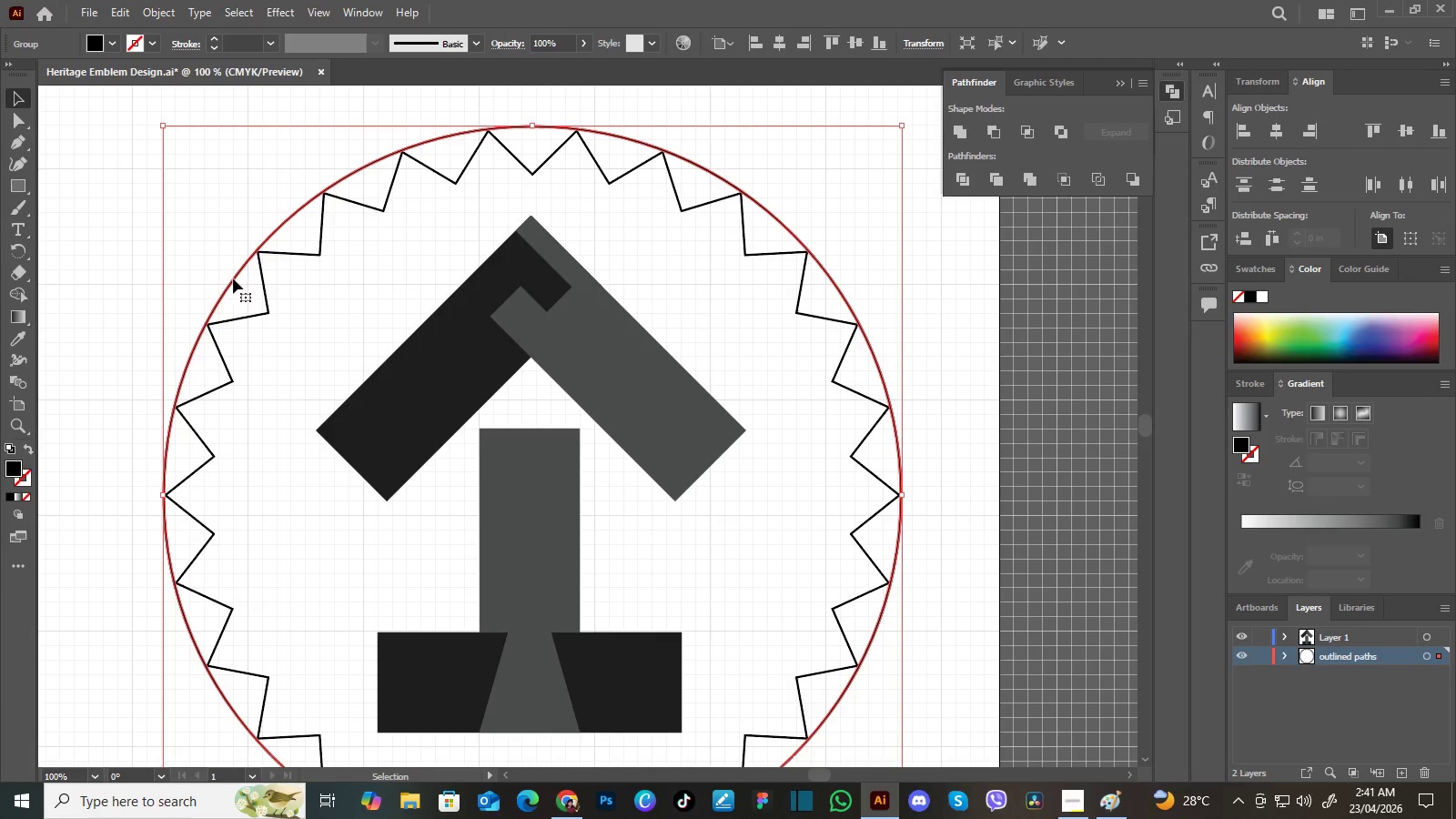 
left_click([233, 278])
 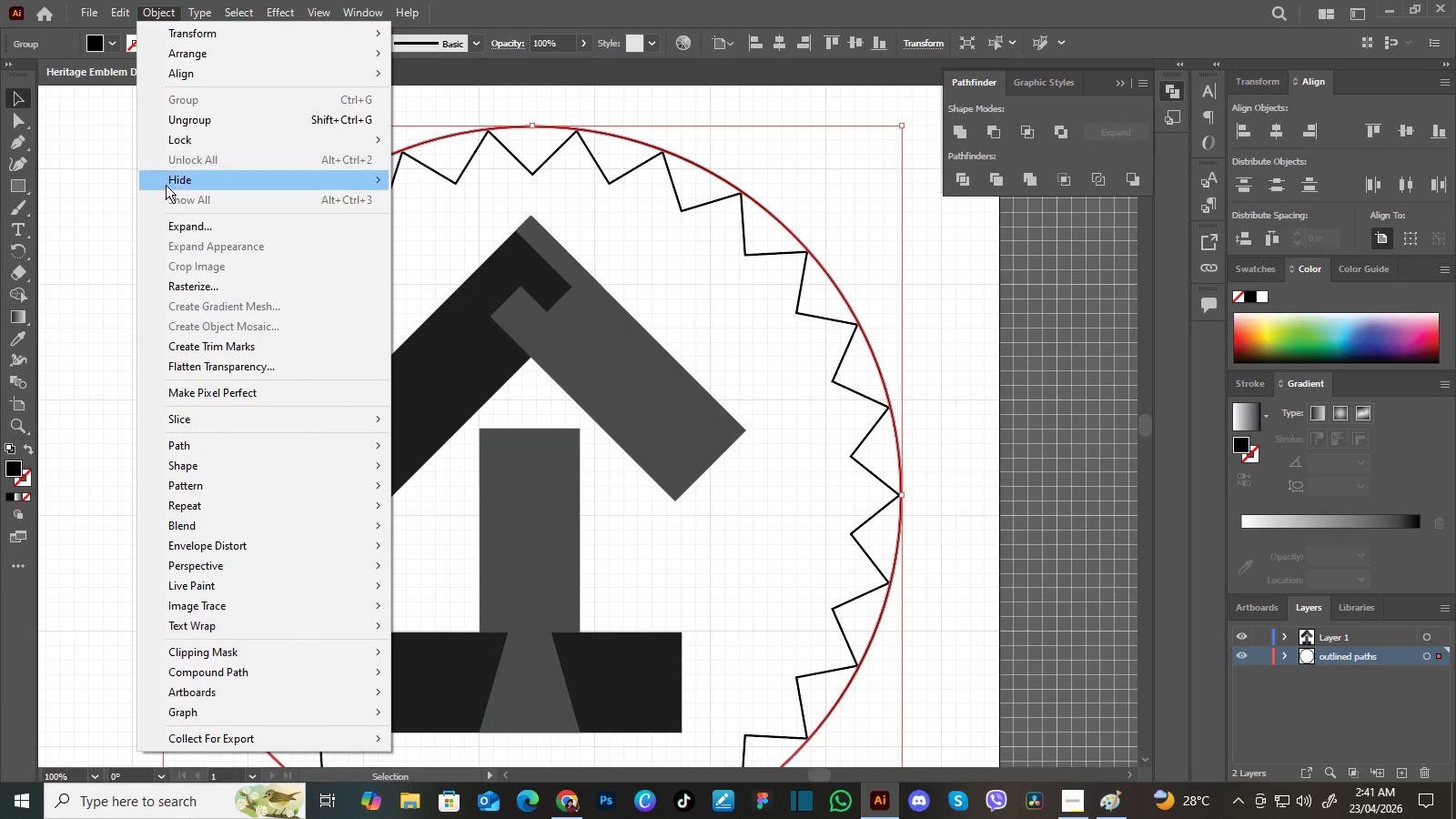 
wait(6.76)
 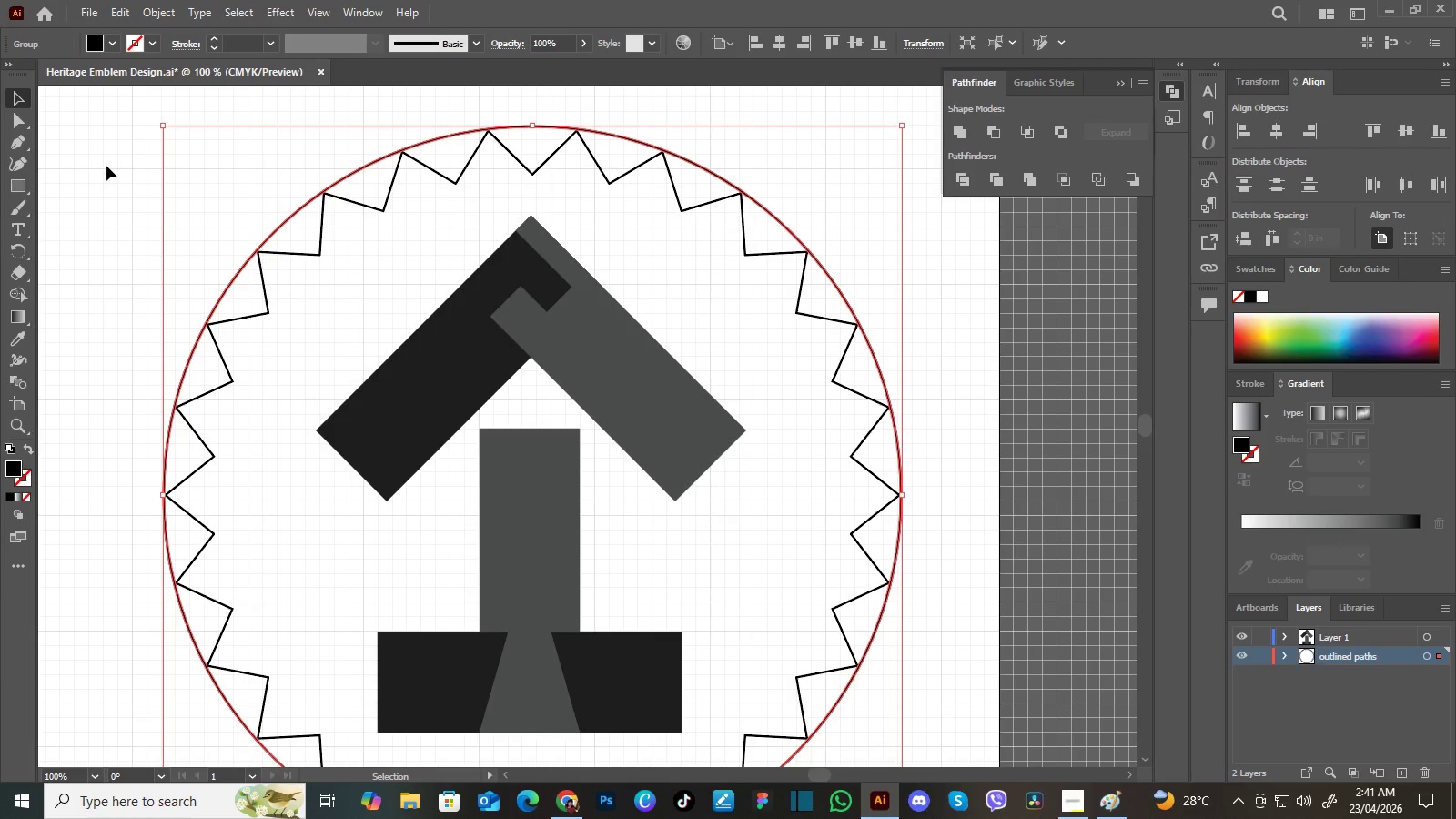 
left_click([121, 222])
 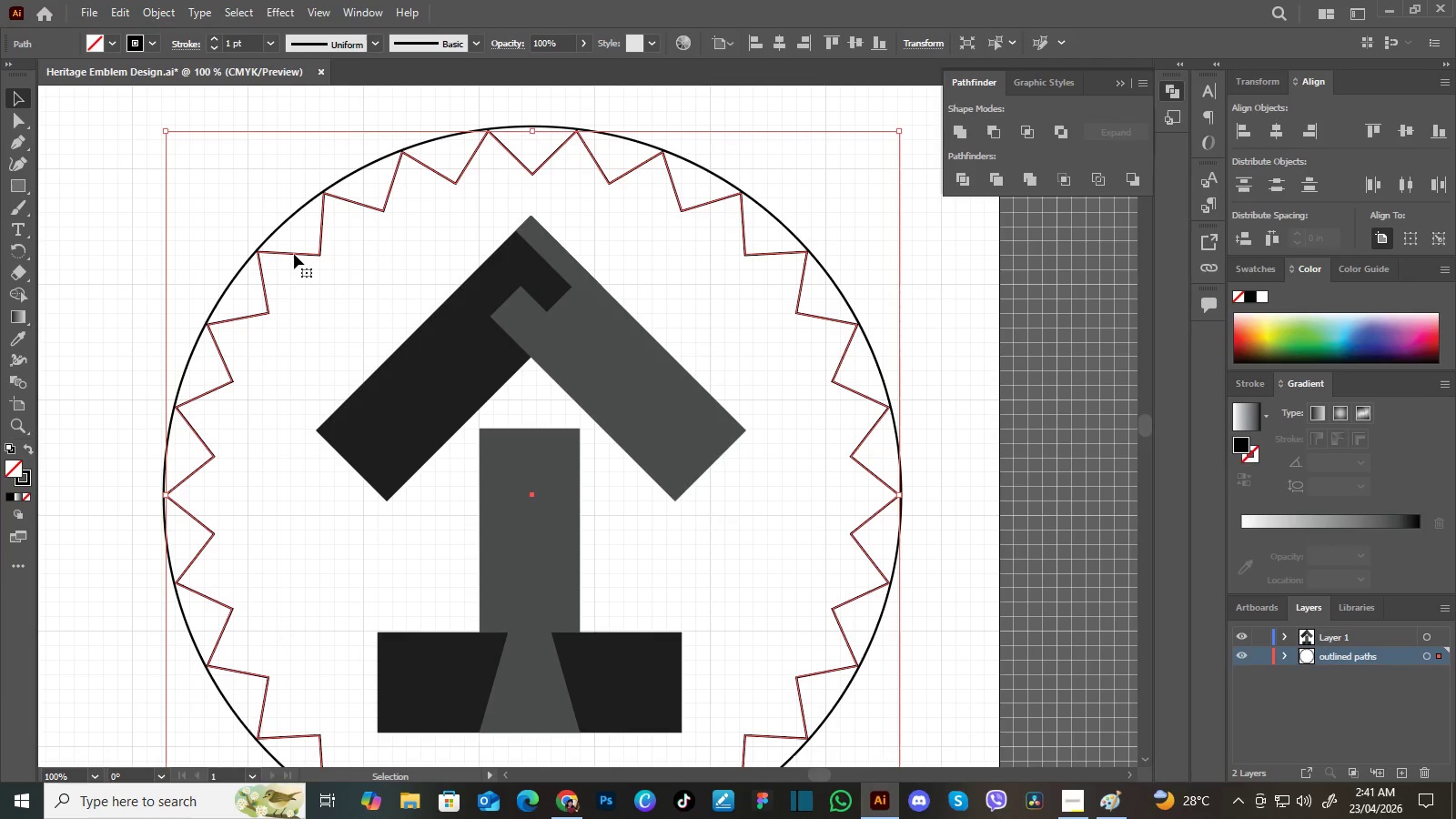 
left_click([294, 254])
 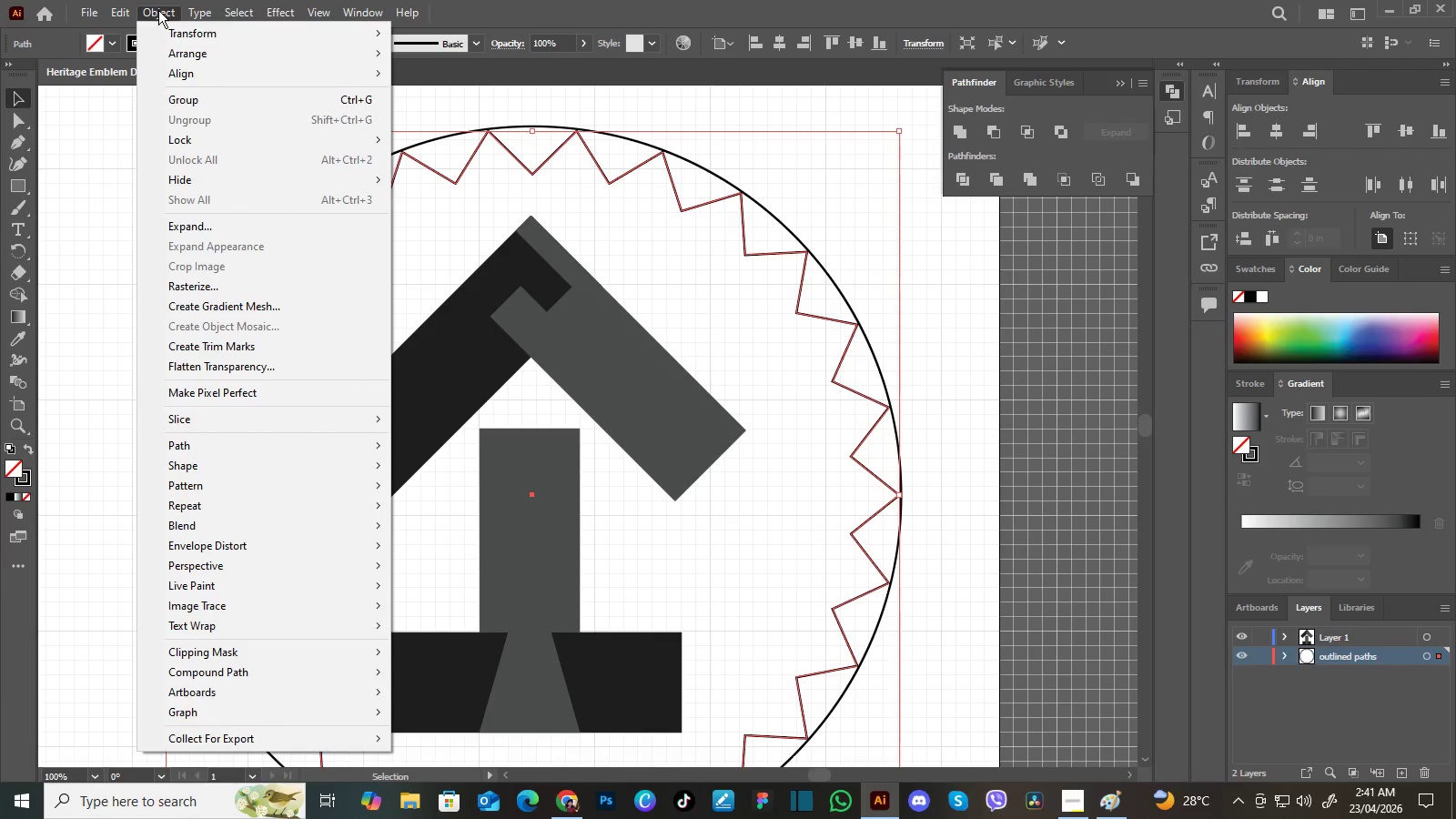 
left_click([158, 10])
 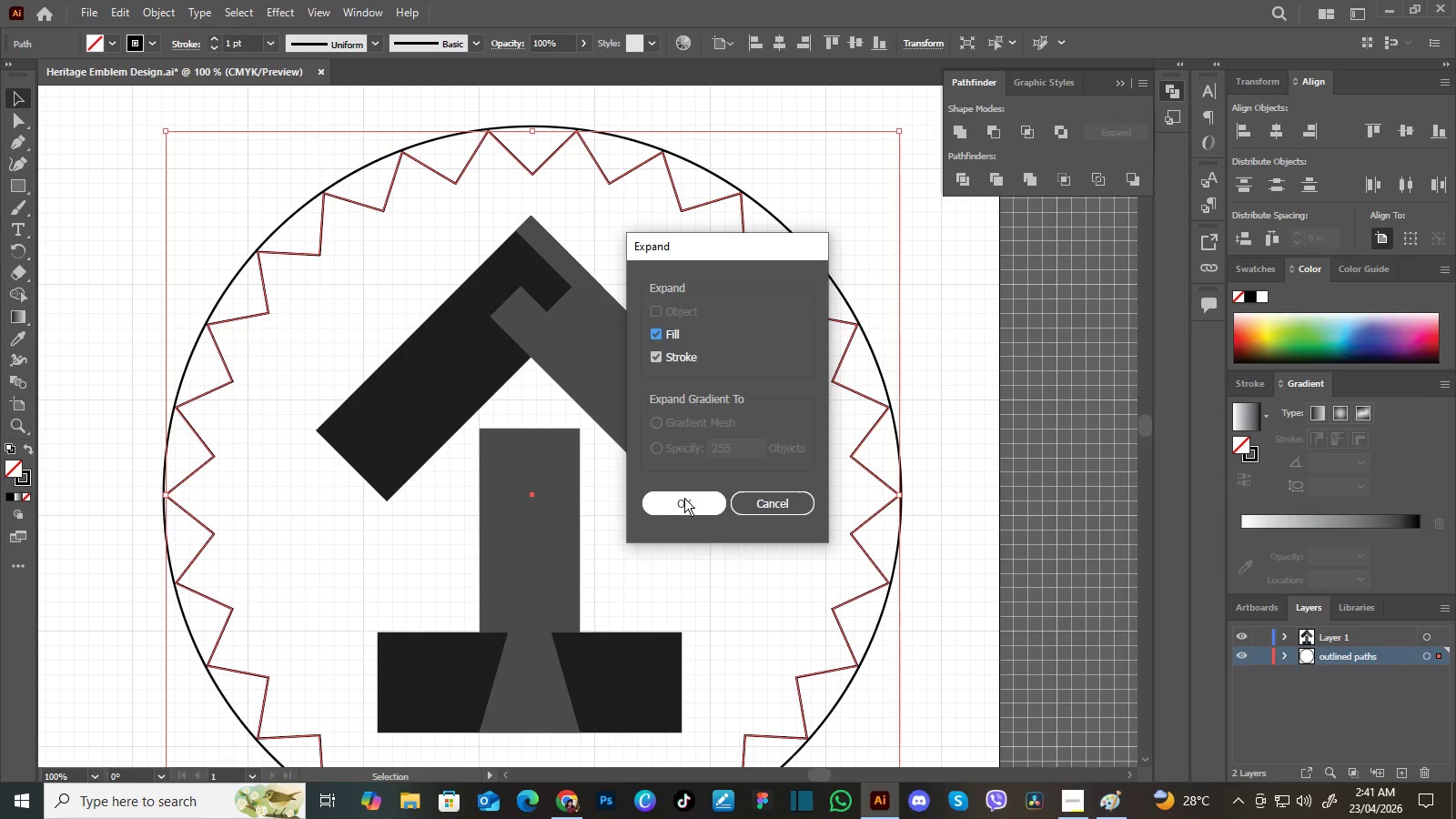 
left_click([685, 501])
 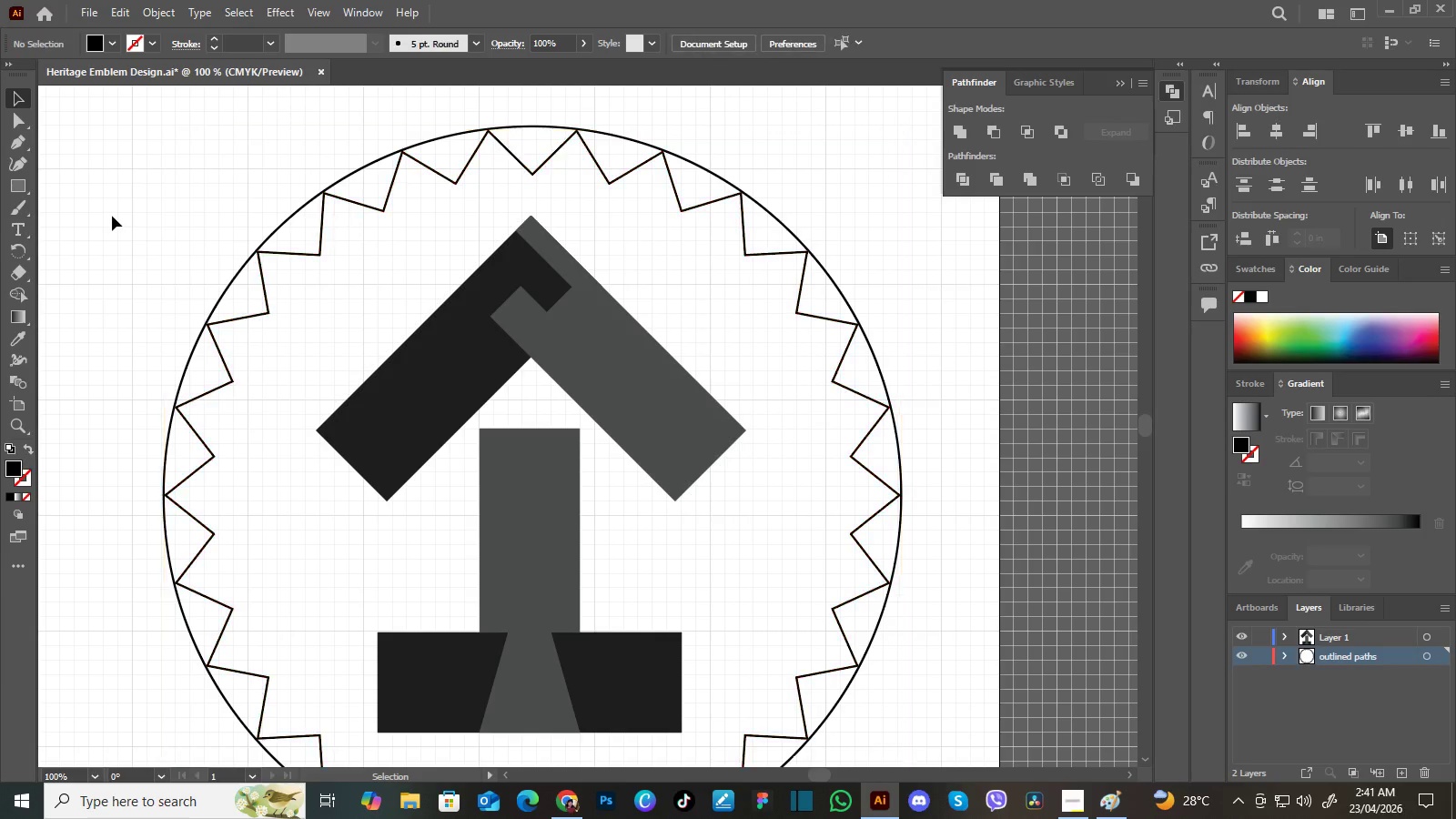 
left_click([112, 216])
 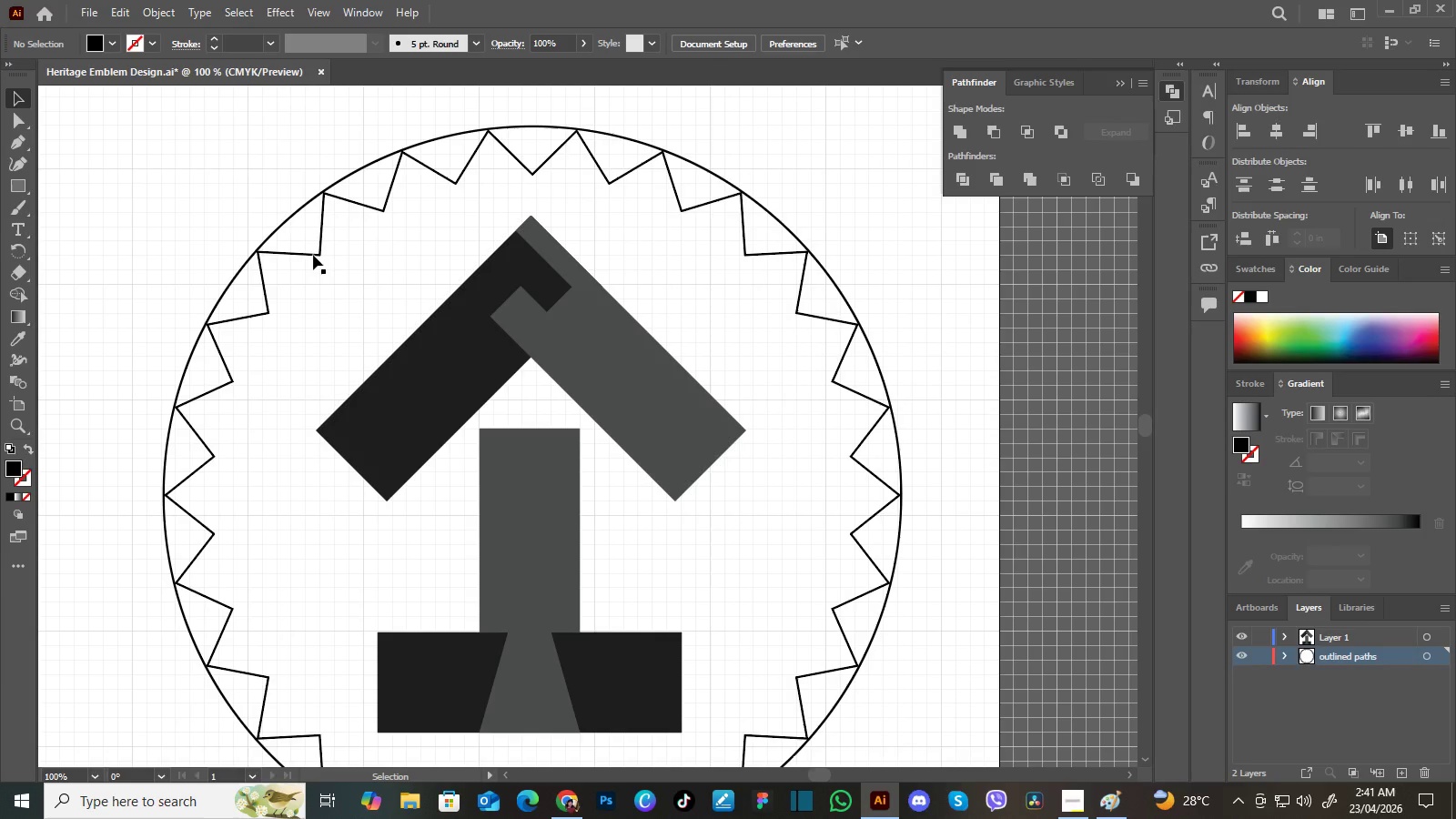 
left_click([313, 255])
 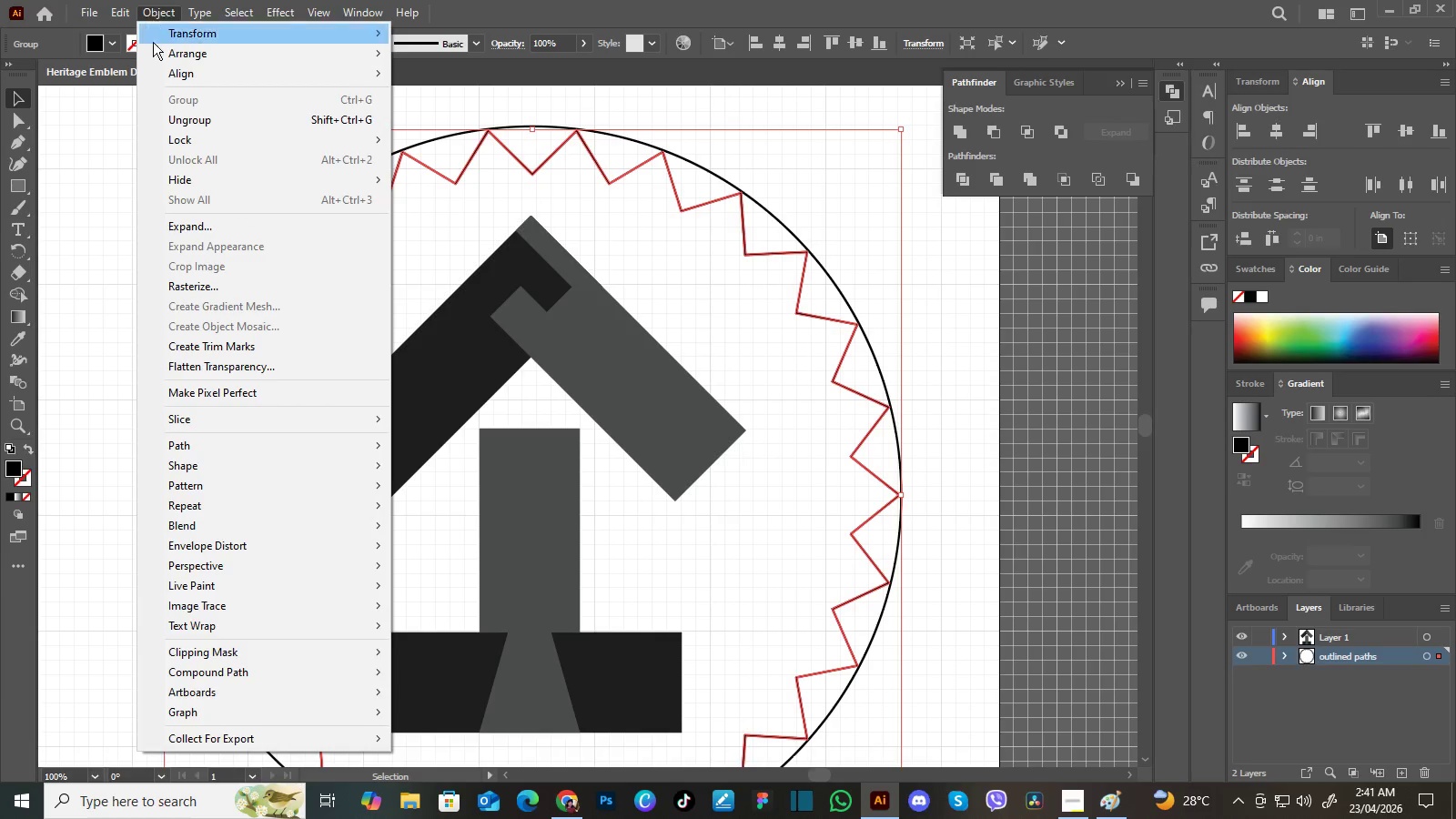 
left_click([153, 7])
 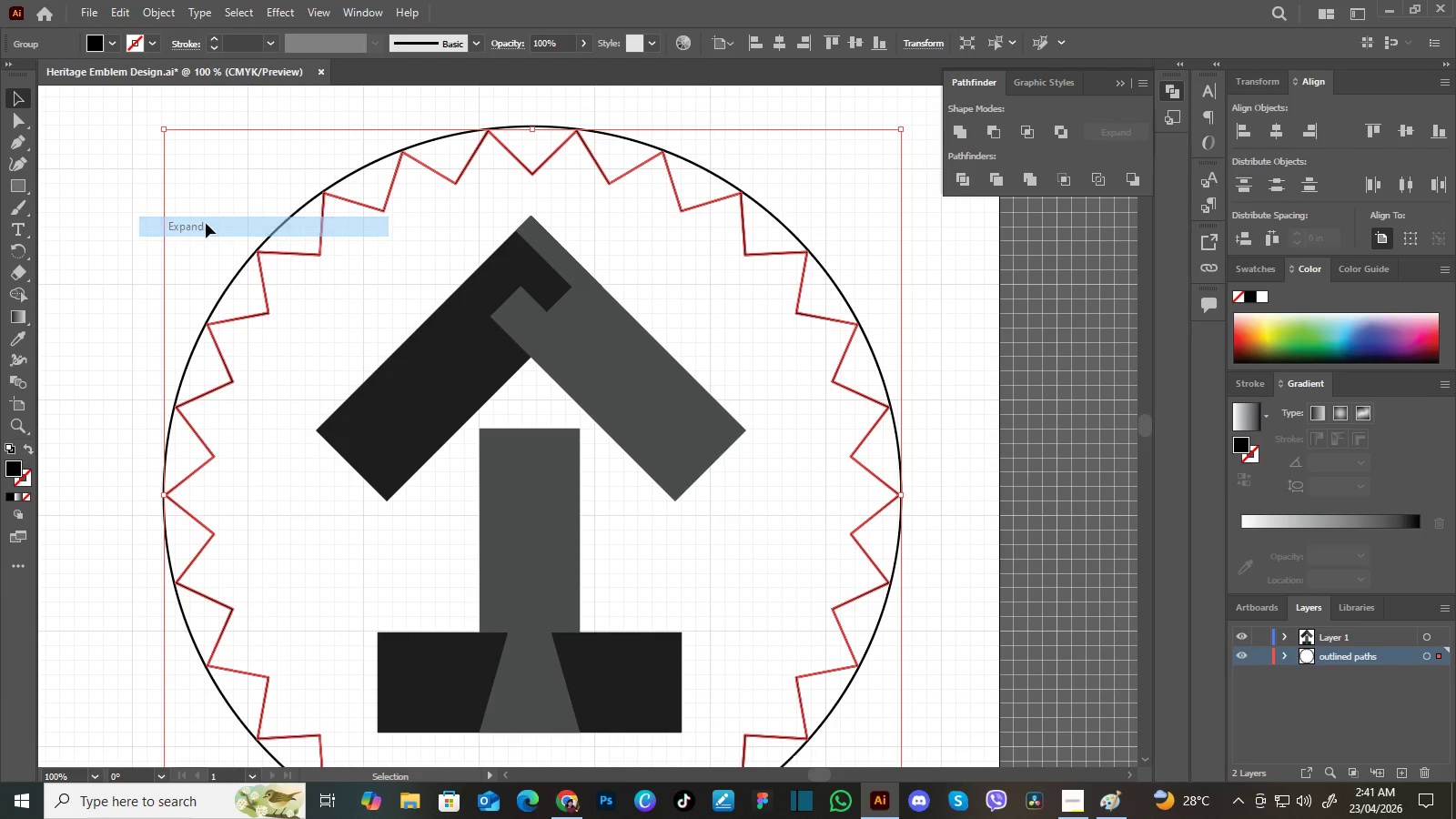 
left_click([206, 223])
 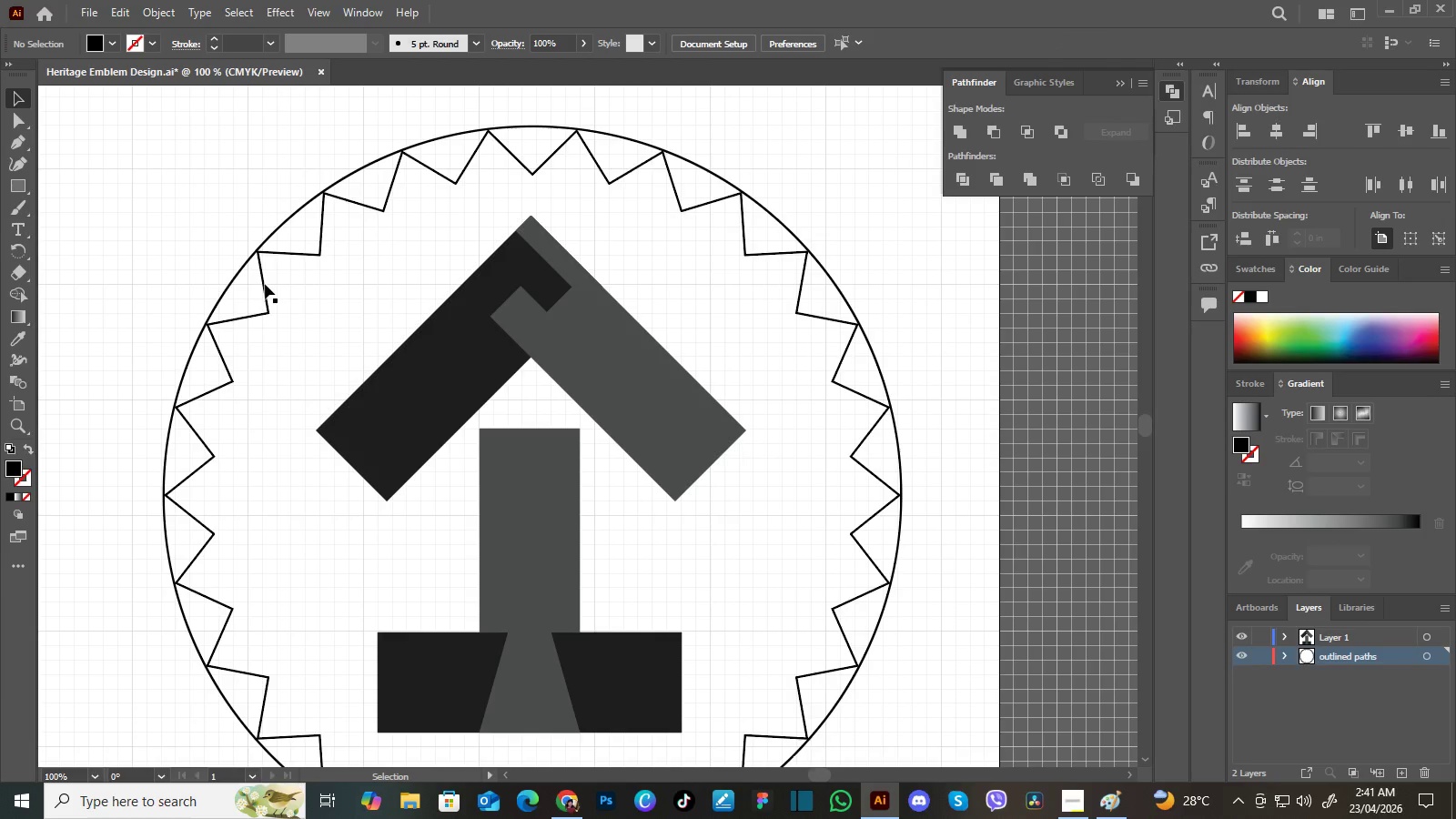 
left_click([265, 284])
 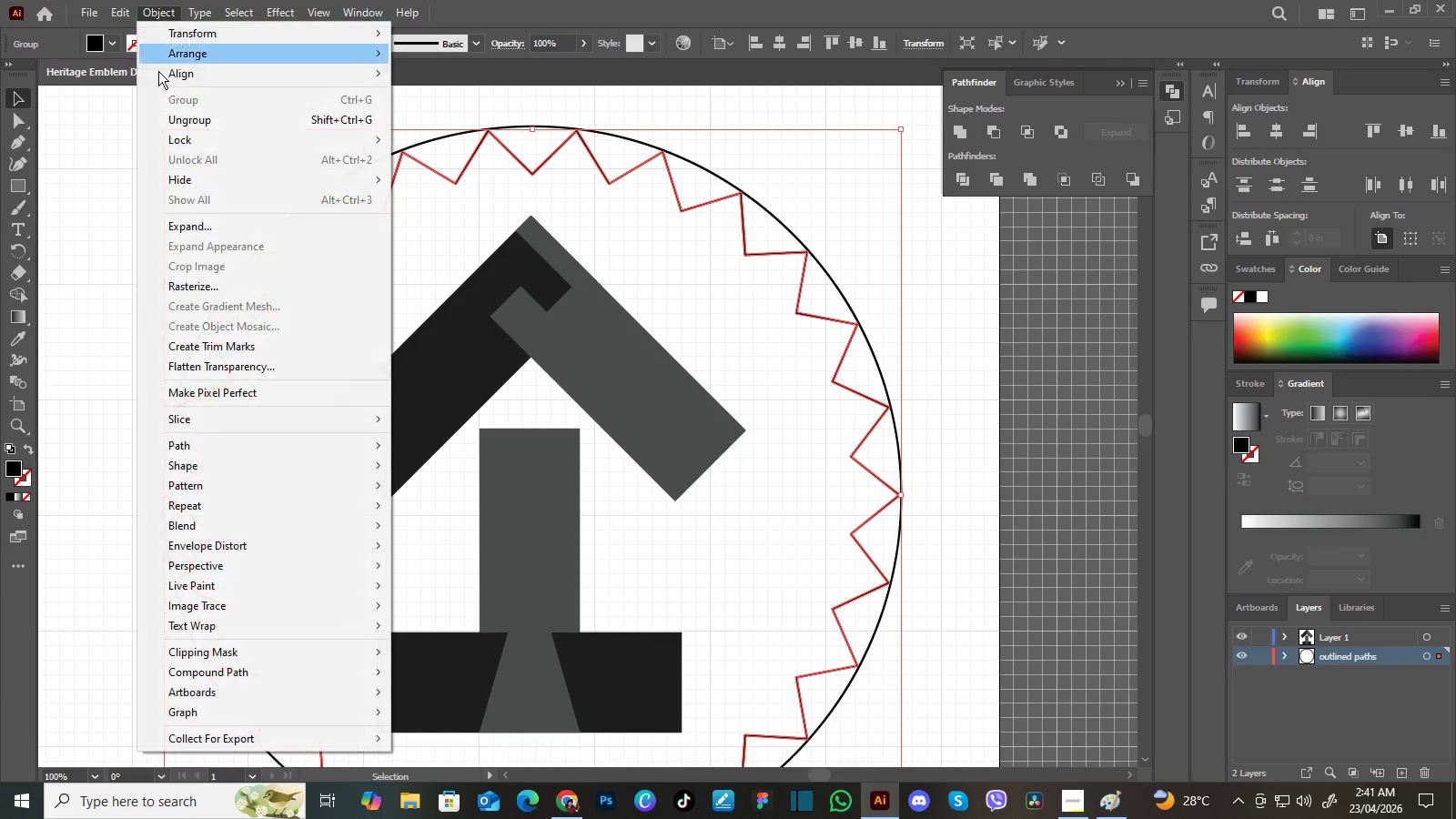 
left_click([158, 15])
 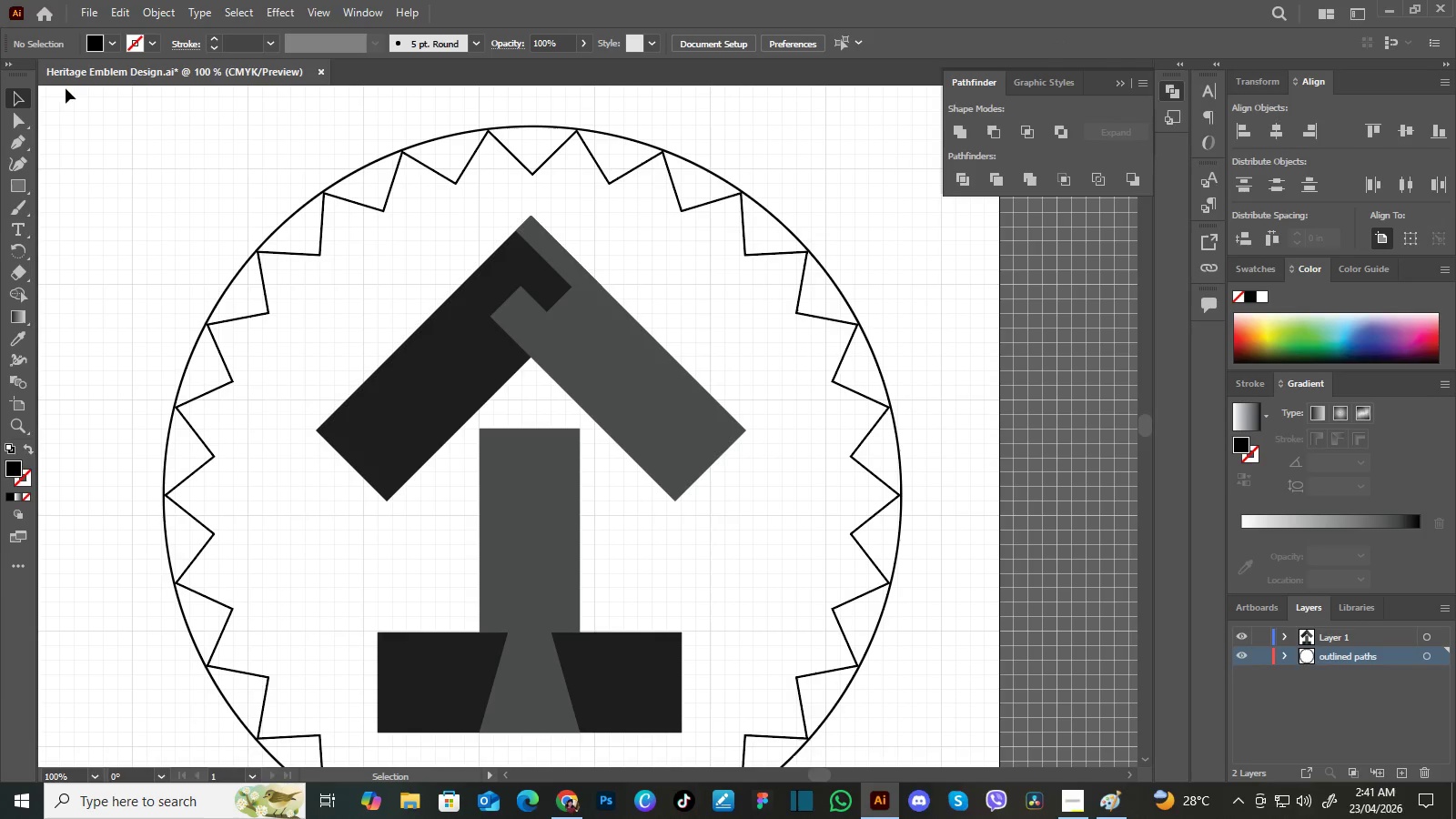 
double_click([101, 184])
 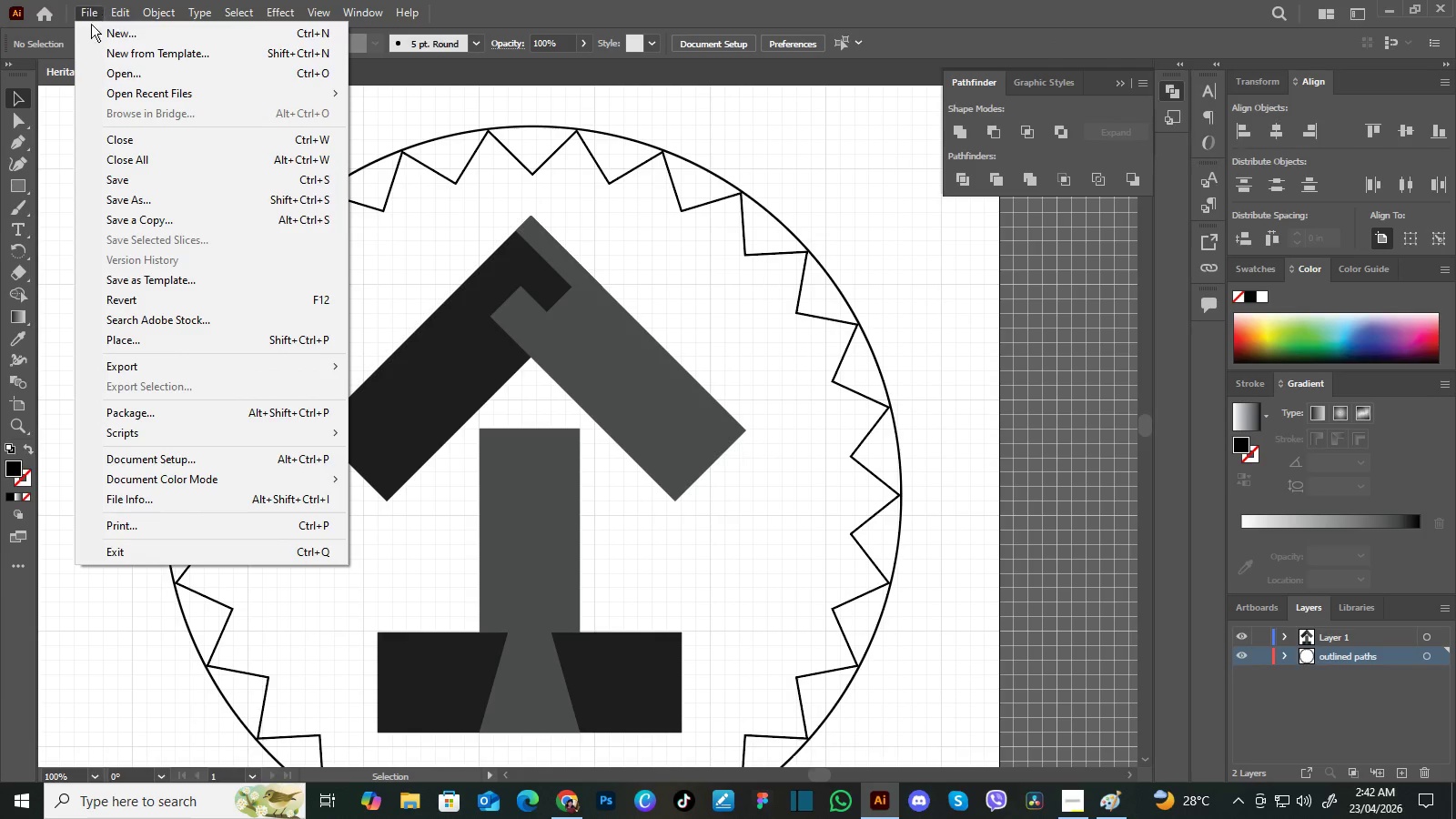 
left_click([95, 5])
 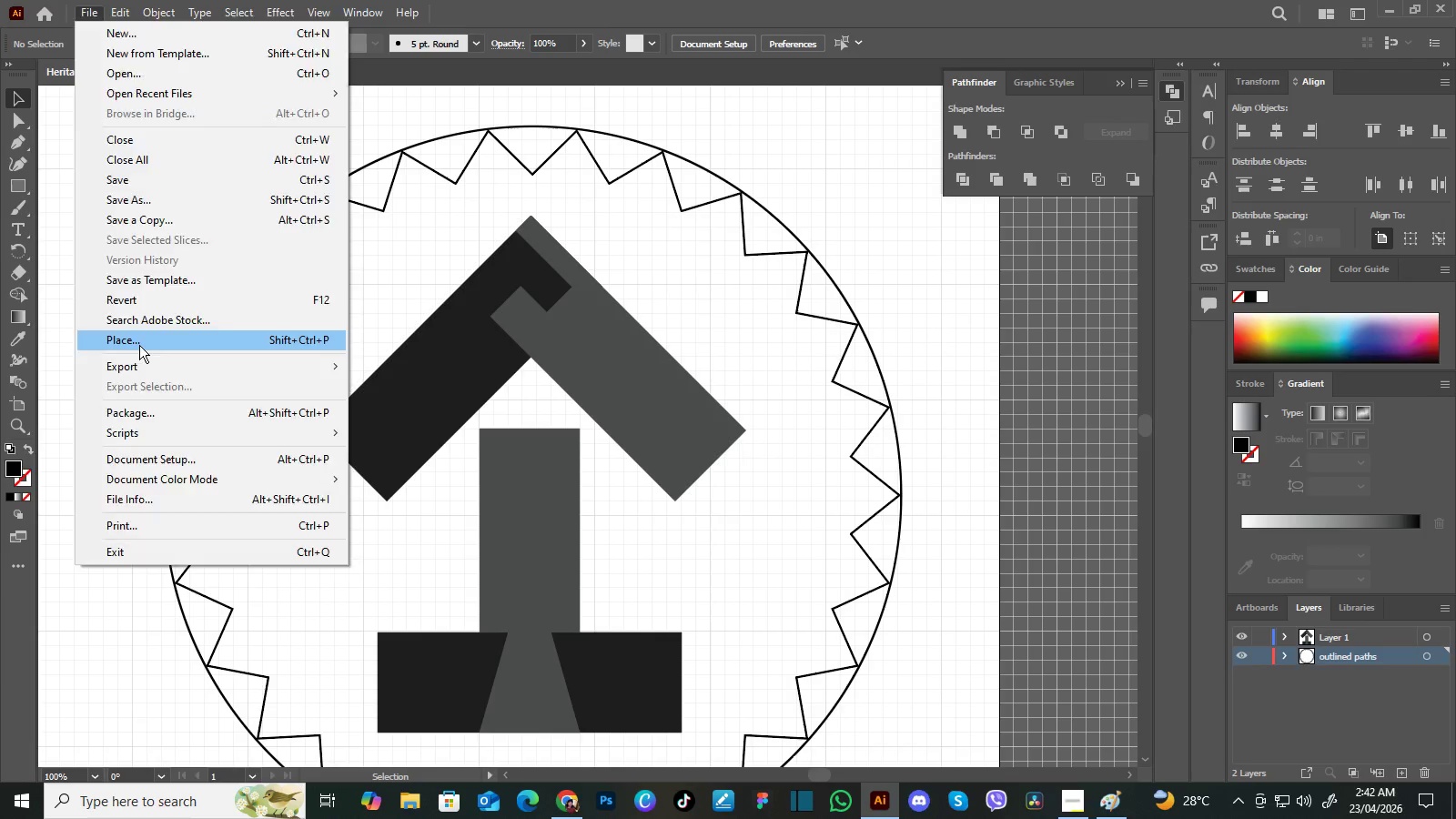 
left_click([139, 345])
 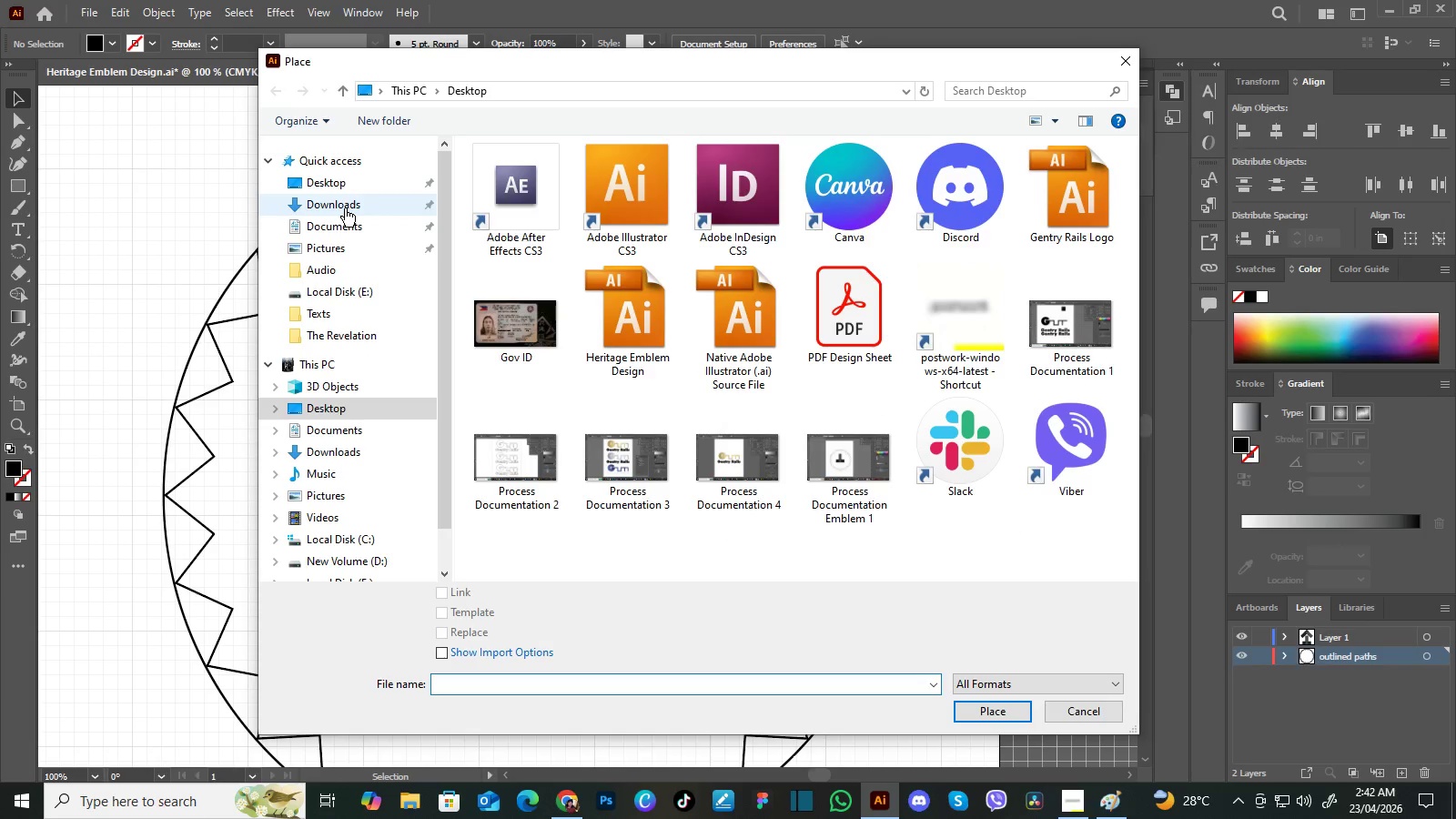 
left_click([345, 208])
 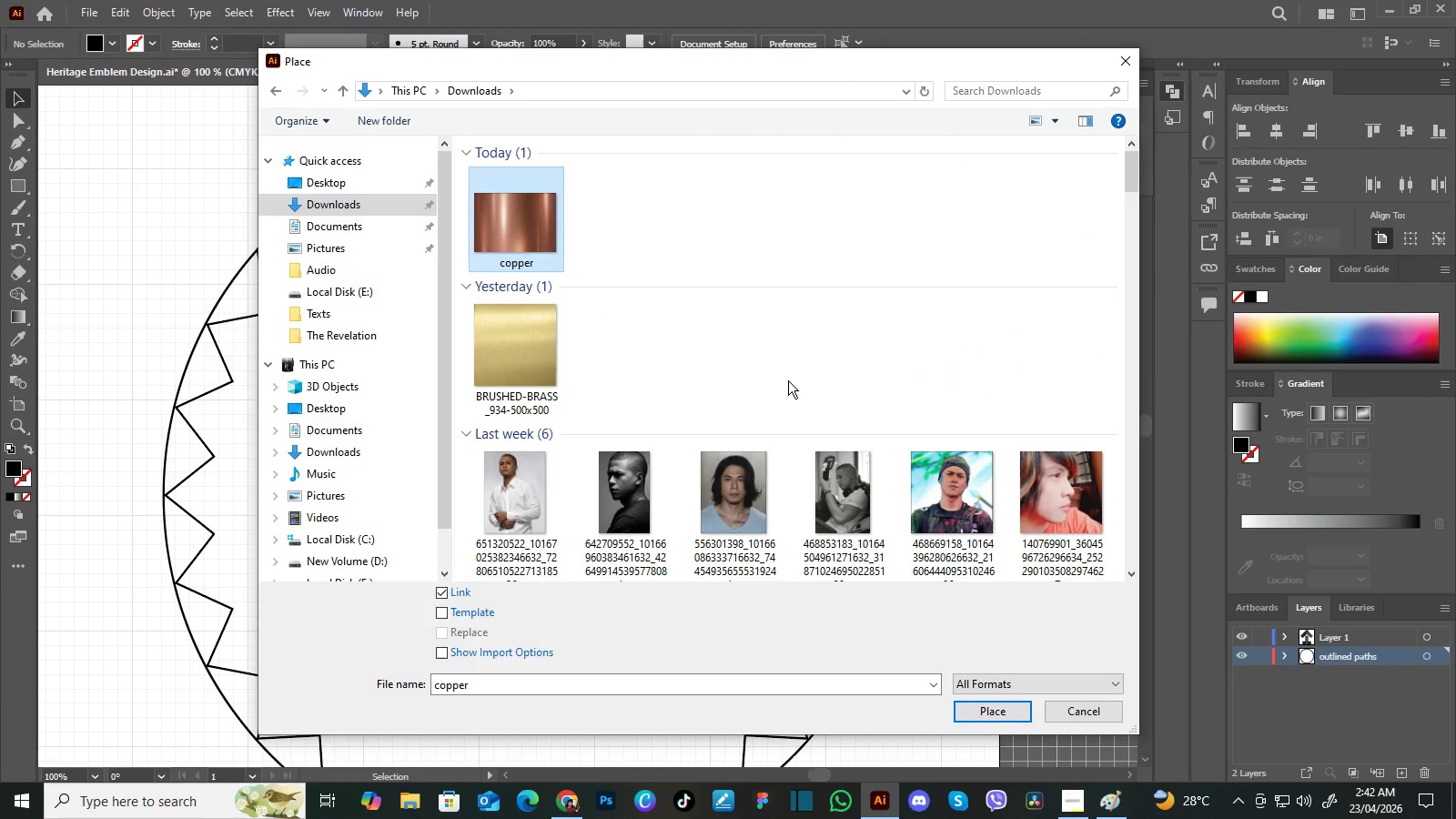 
left_click([517, 224])
 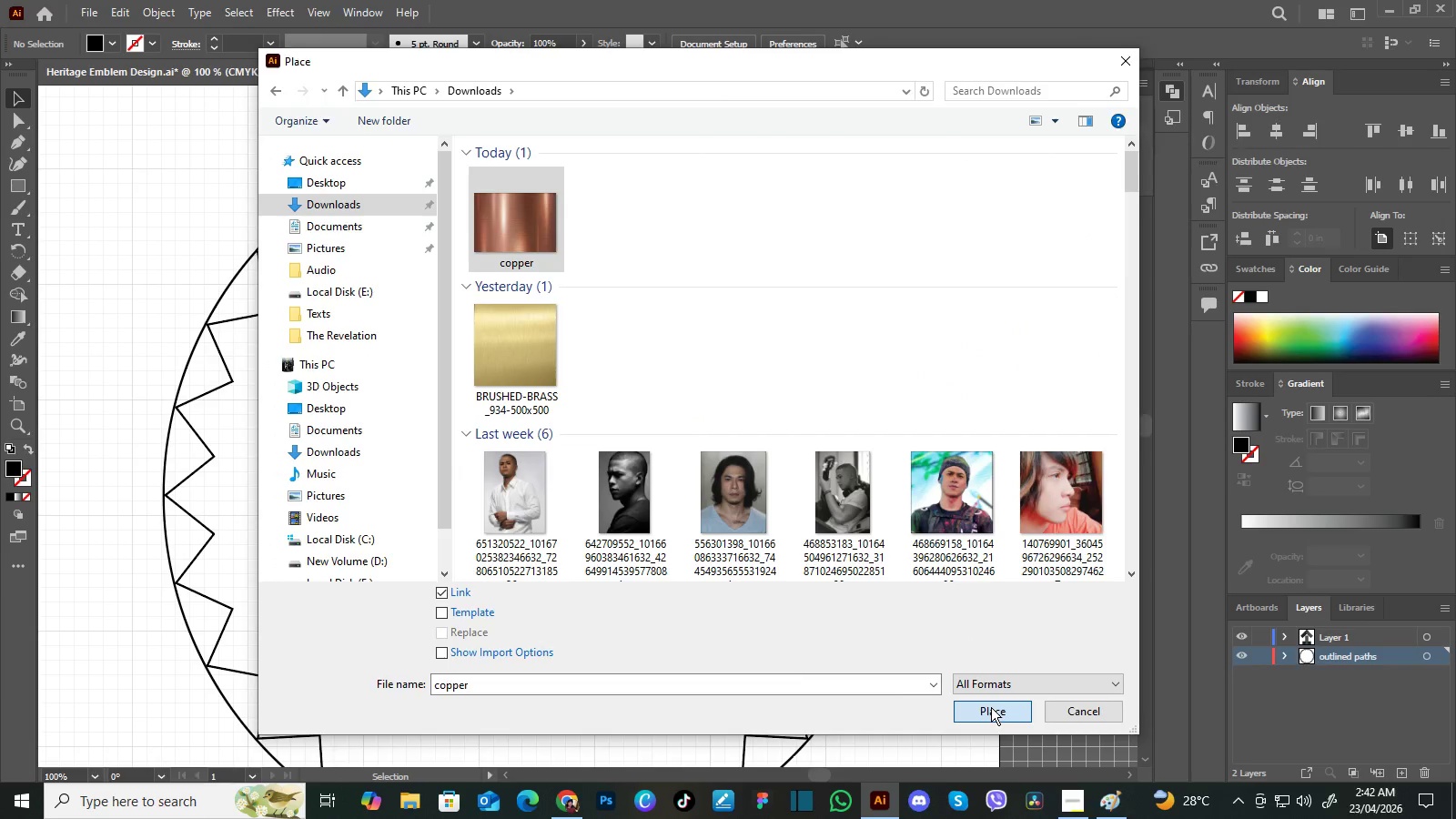 
left_click([991, 707])
 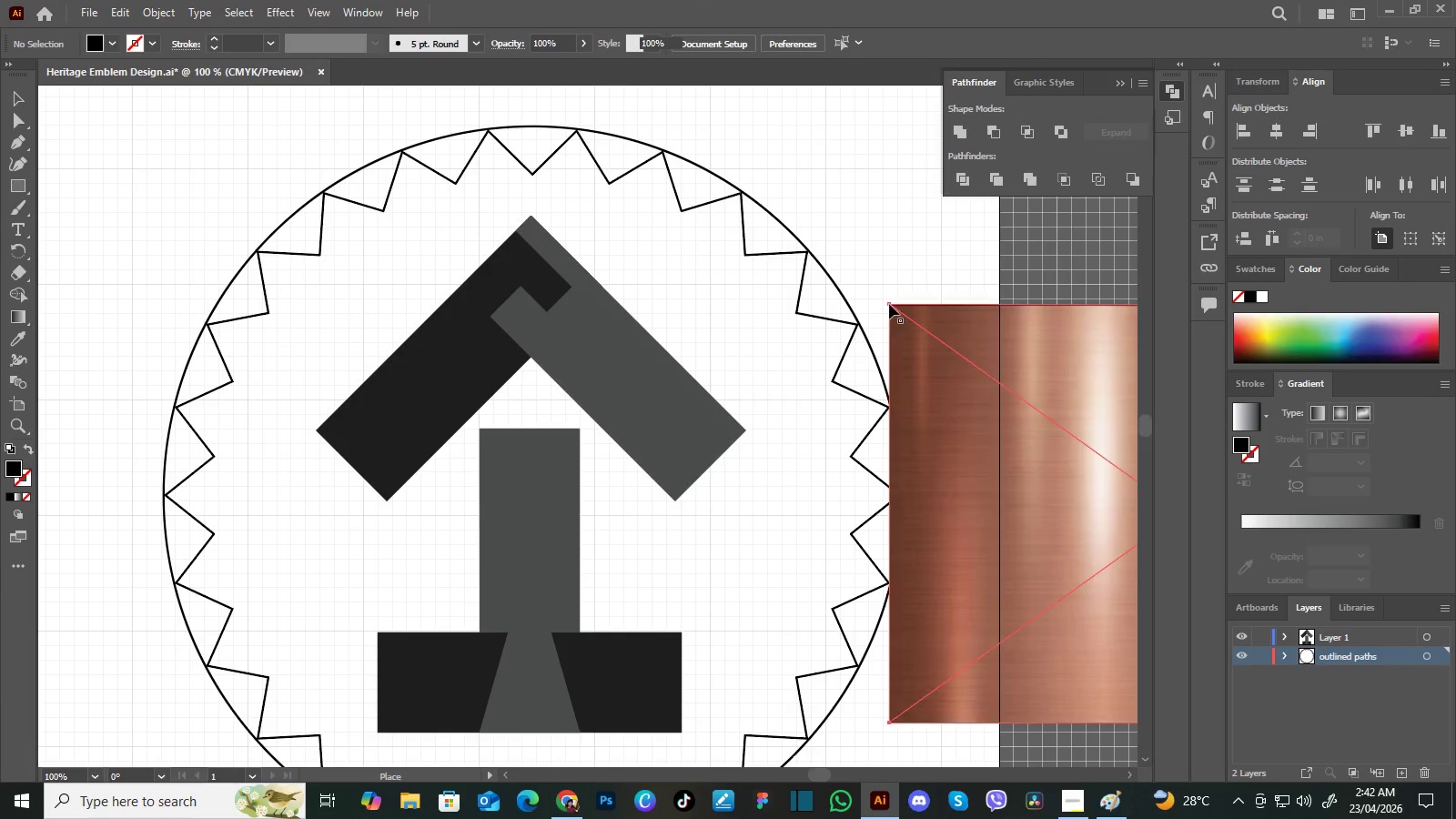 
left_click([889, 304])
 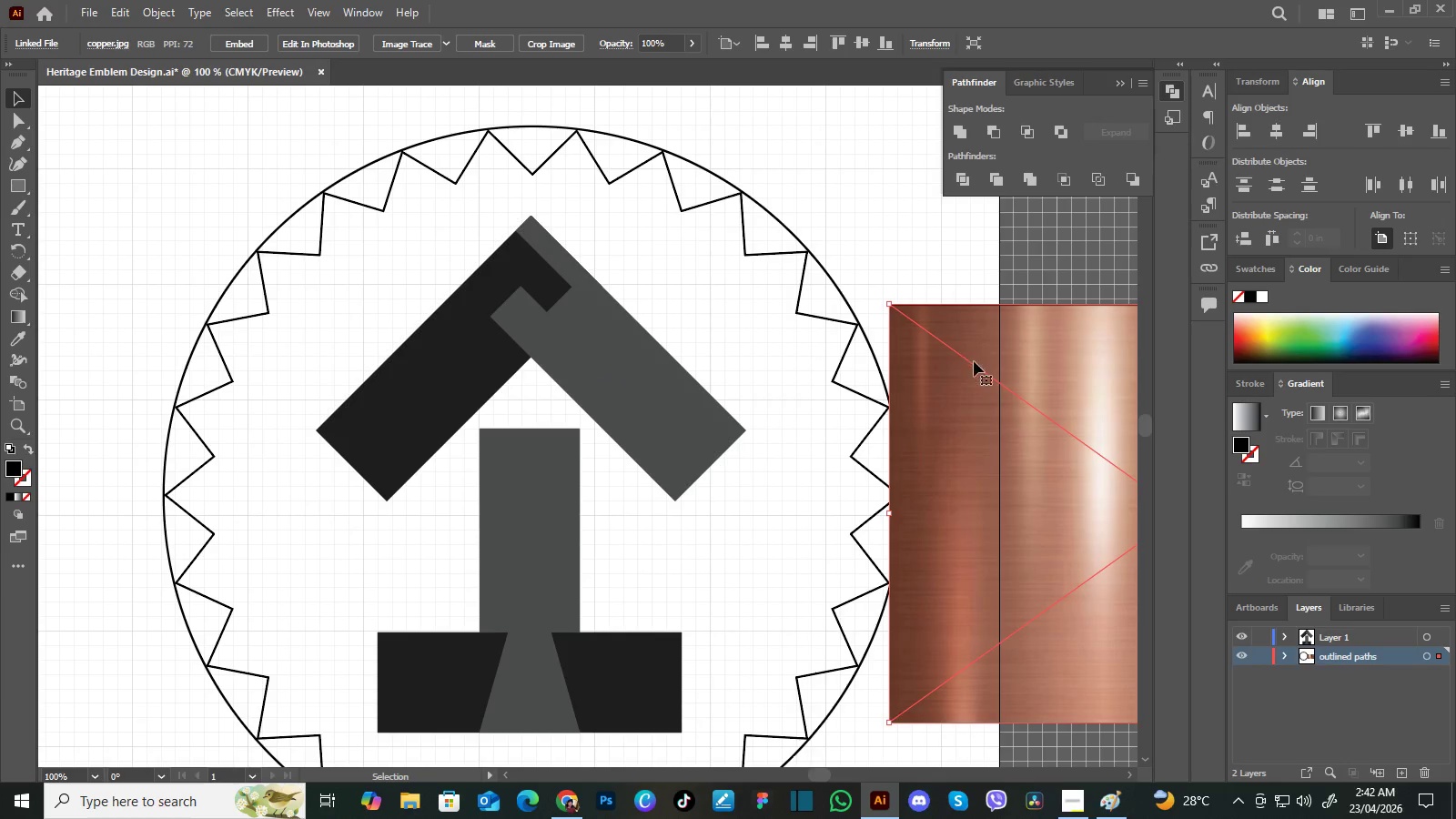 
left_click([973, 349])
 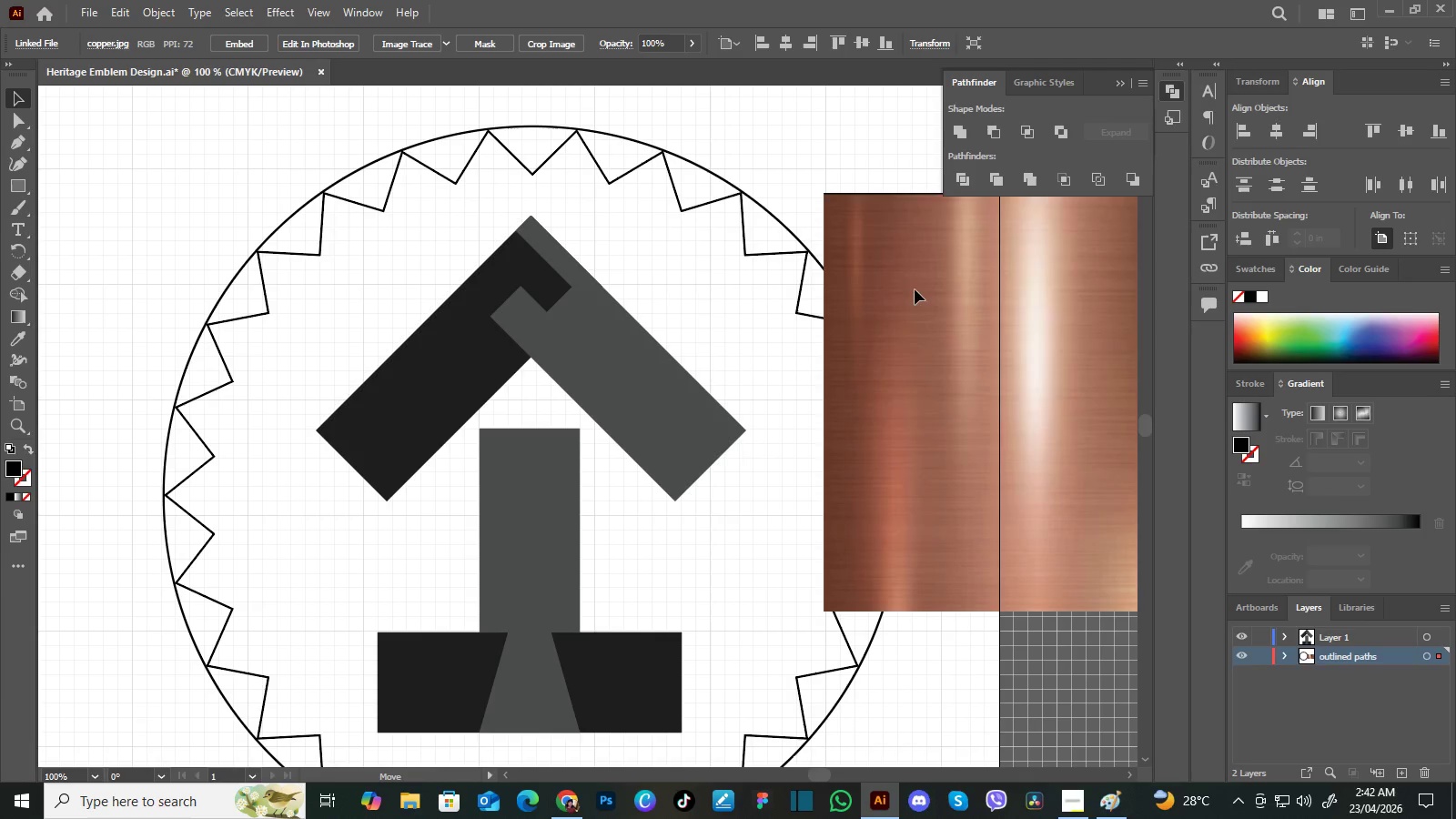 
left_click_drag(start_coordinate=[981, 405], to_coordinate=[909, 272])
 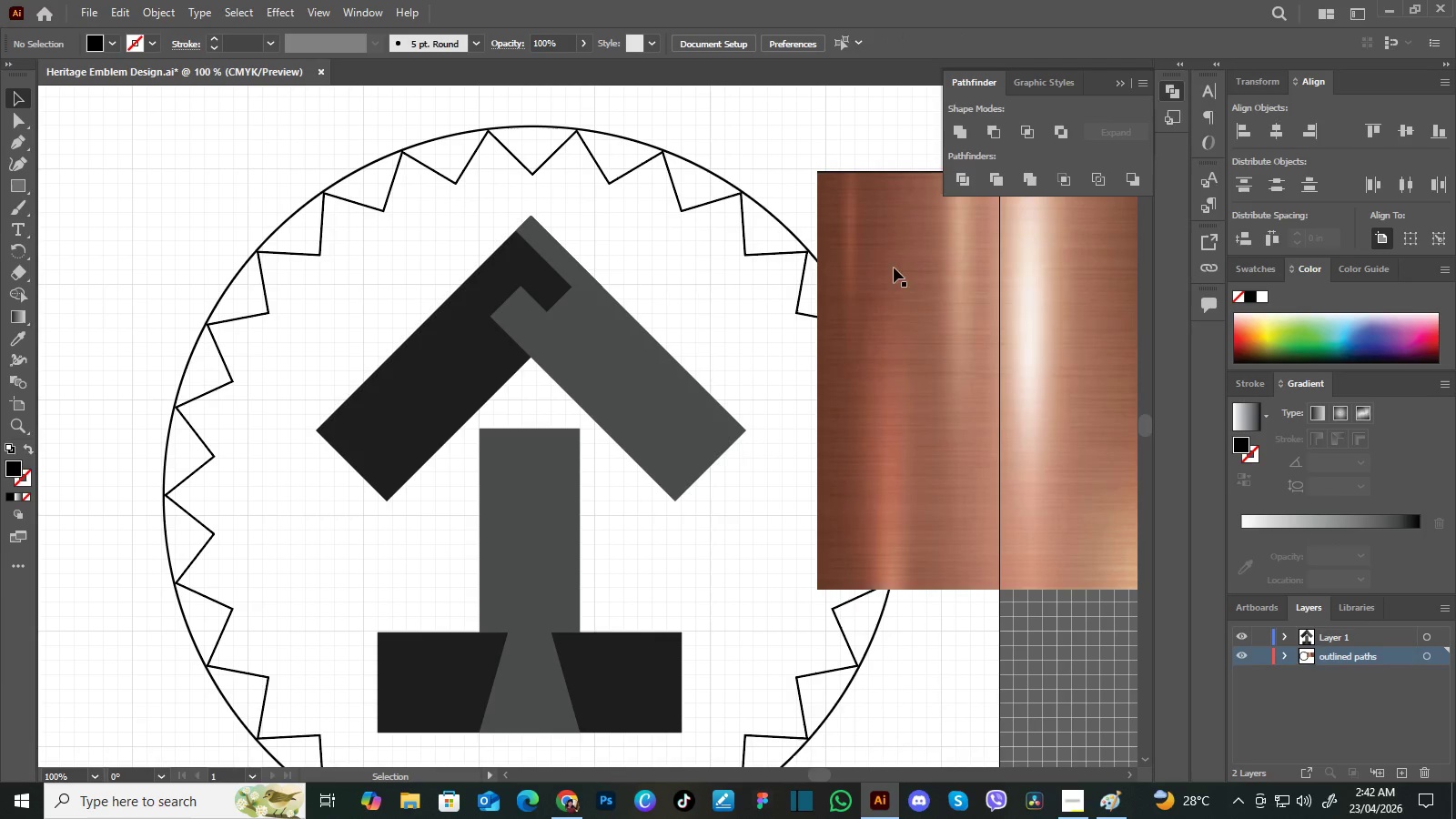 
left_click([783, 179])
 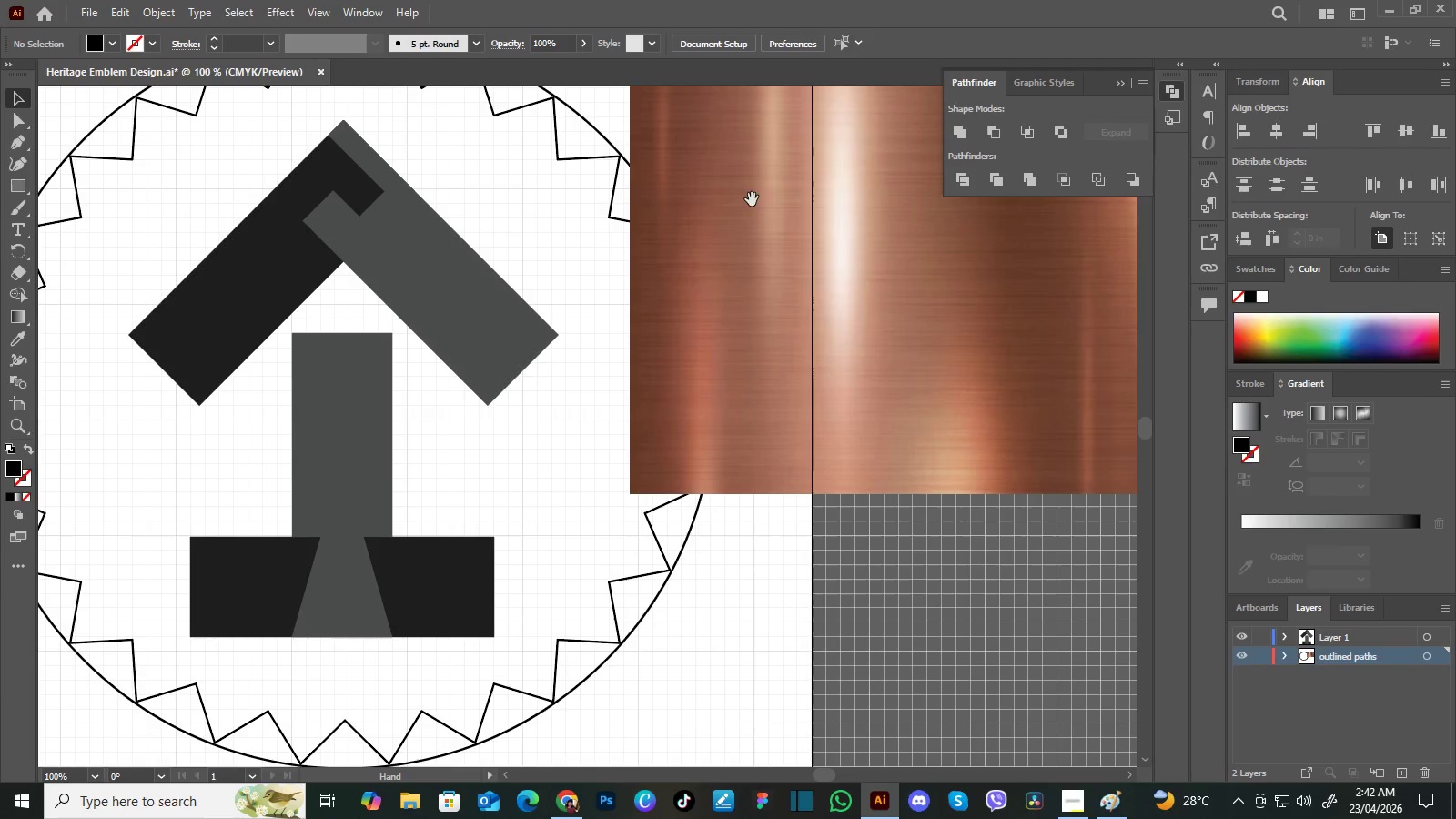 
hold_key(key=Space, duration=1.53)
 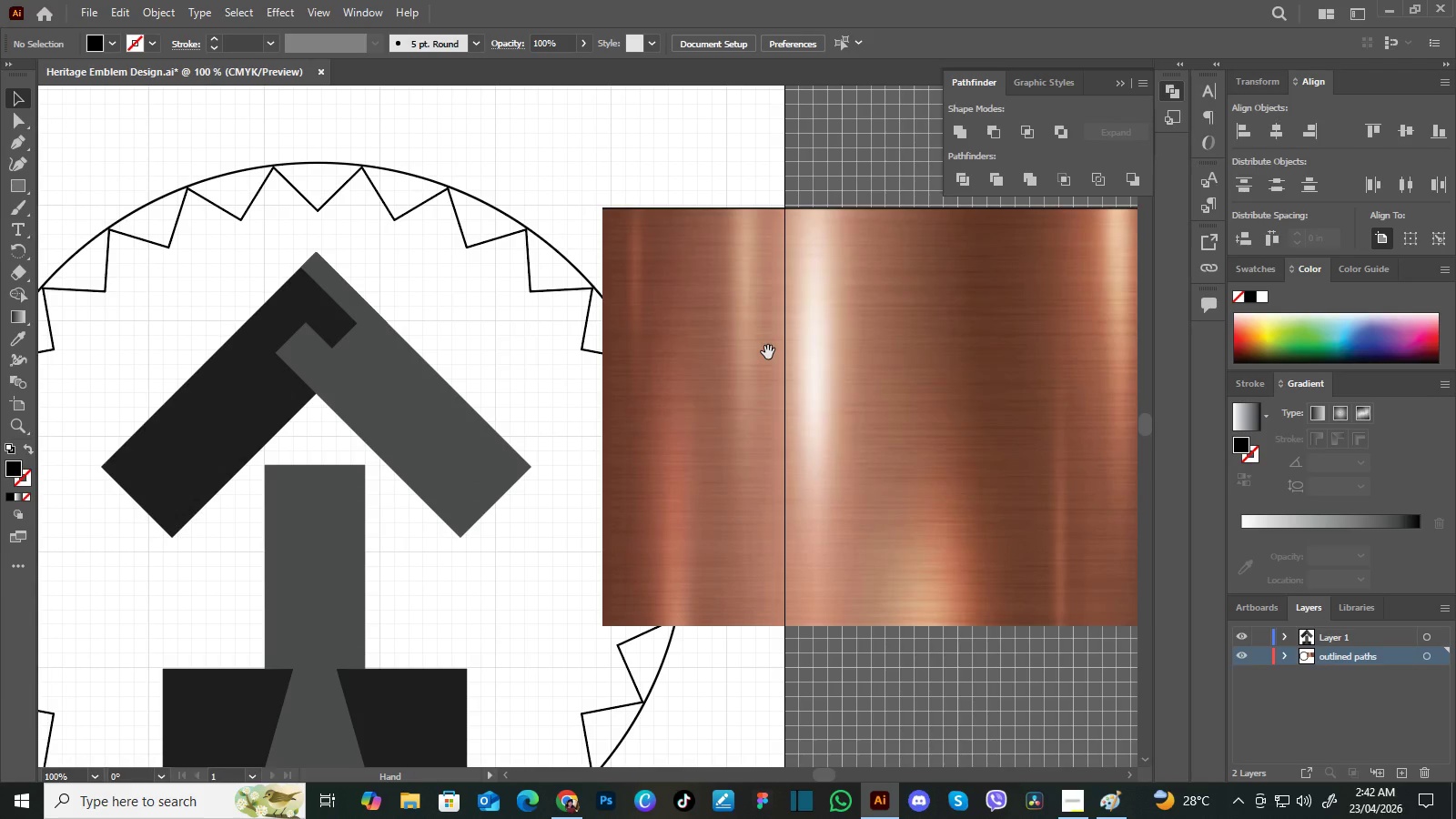 
left_click_drag(start_coordinate=[940, 296], to_coordinate=[753, 199])
 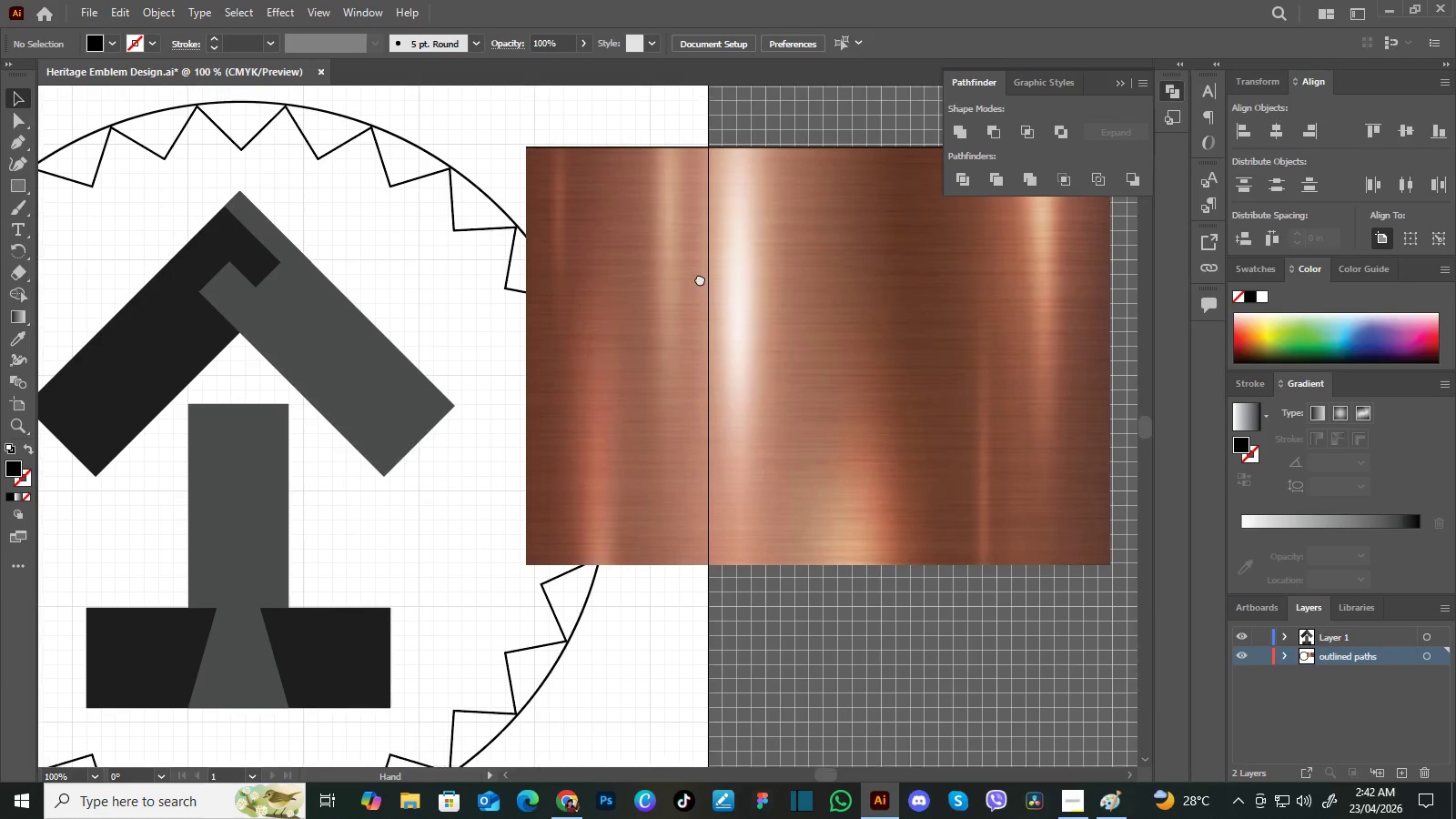 
left_click_drag(start_coordinate=[771, 208], to_coordinate=[648, 241])
 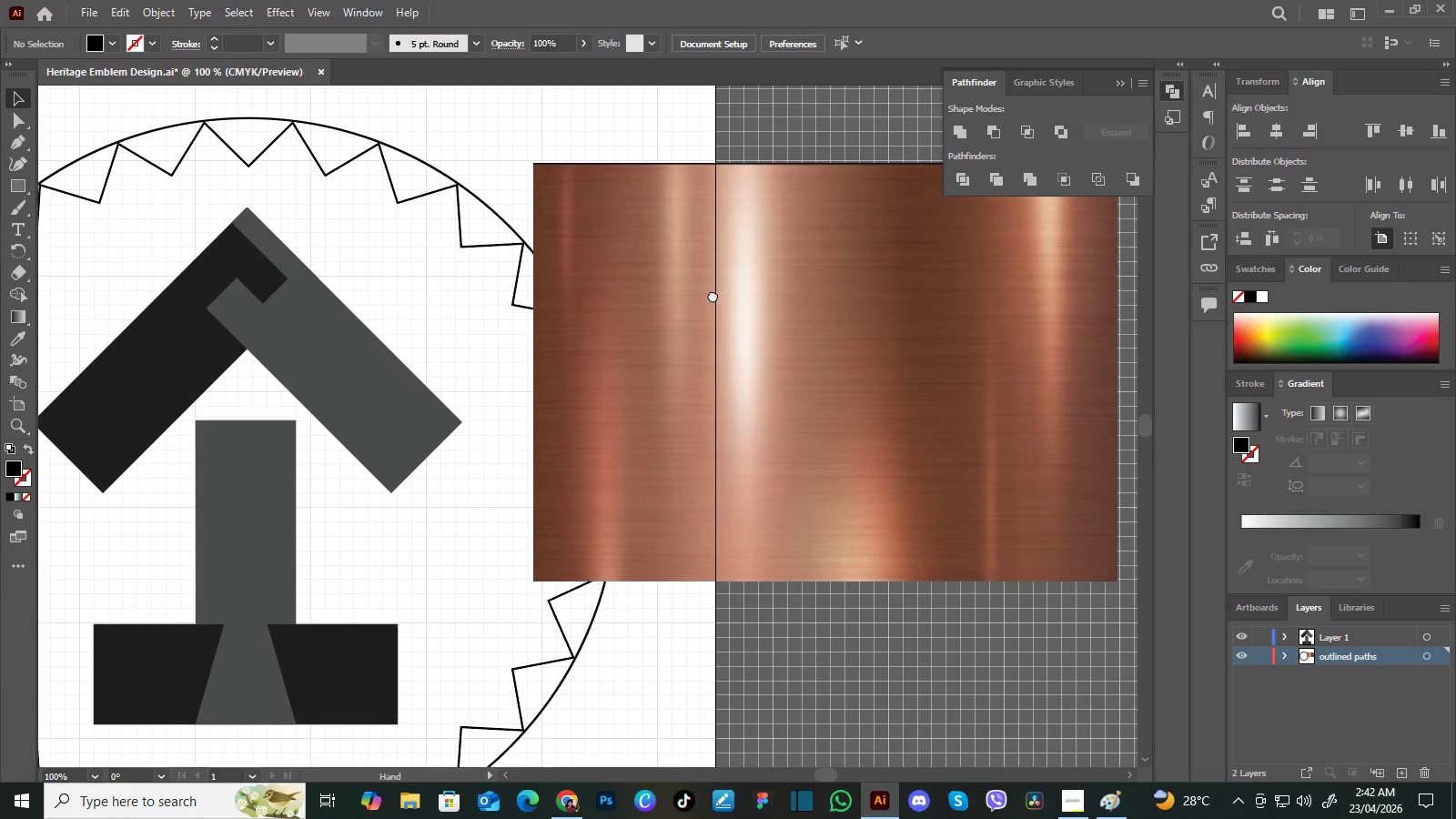 
left_click_drag(start_coordinate=[682, 237], to_coordinate=[700, 278])
 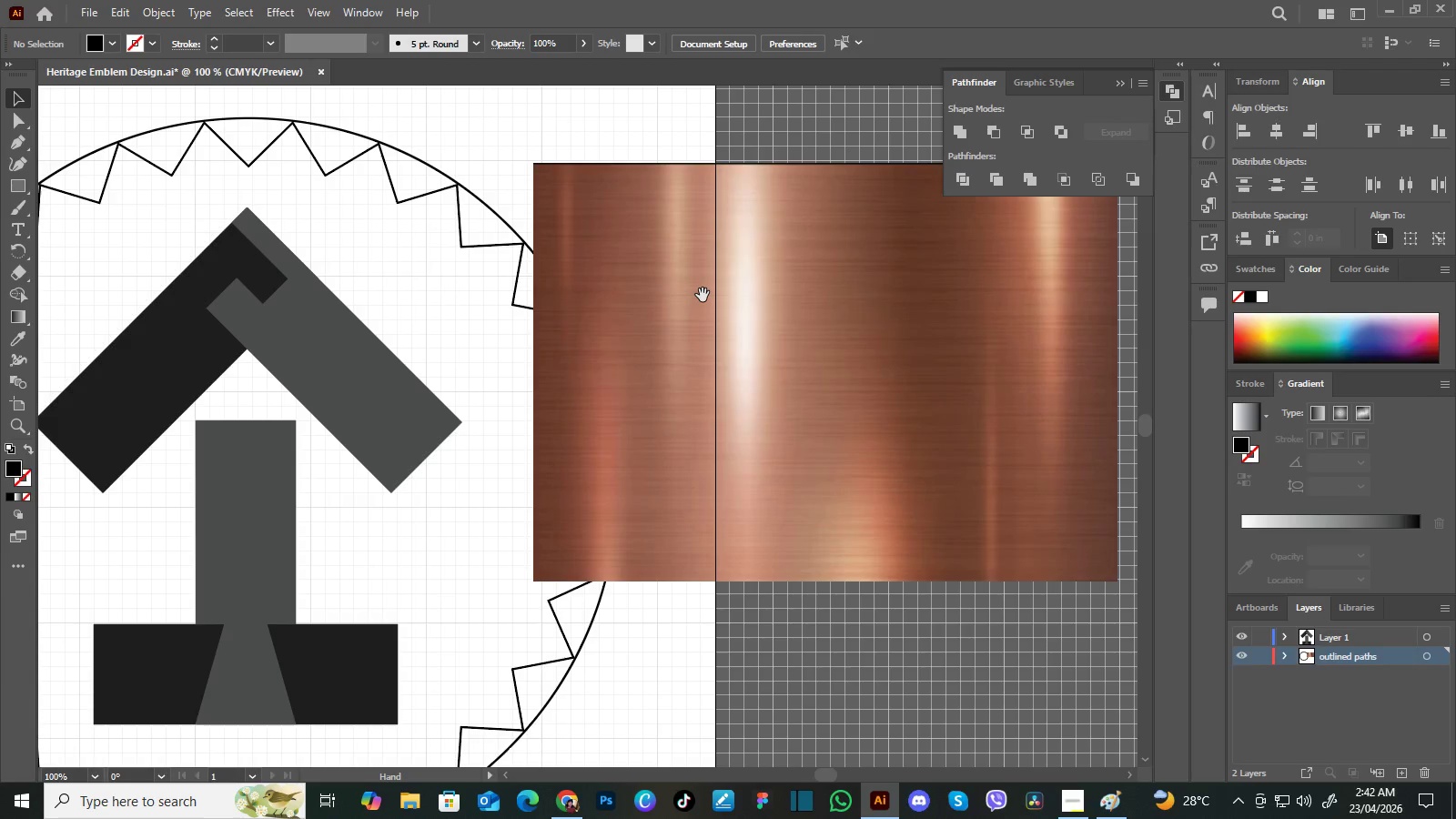 
left_click_drag(start_coordinate=[705, 280], to_coordinate=[713, 295])
 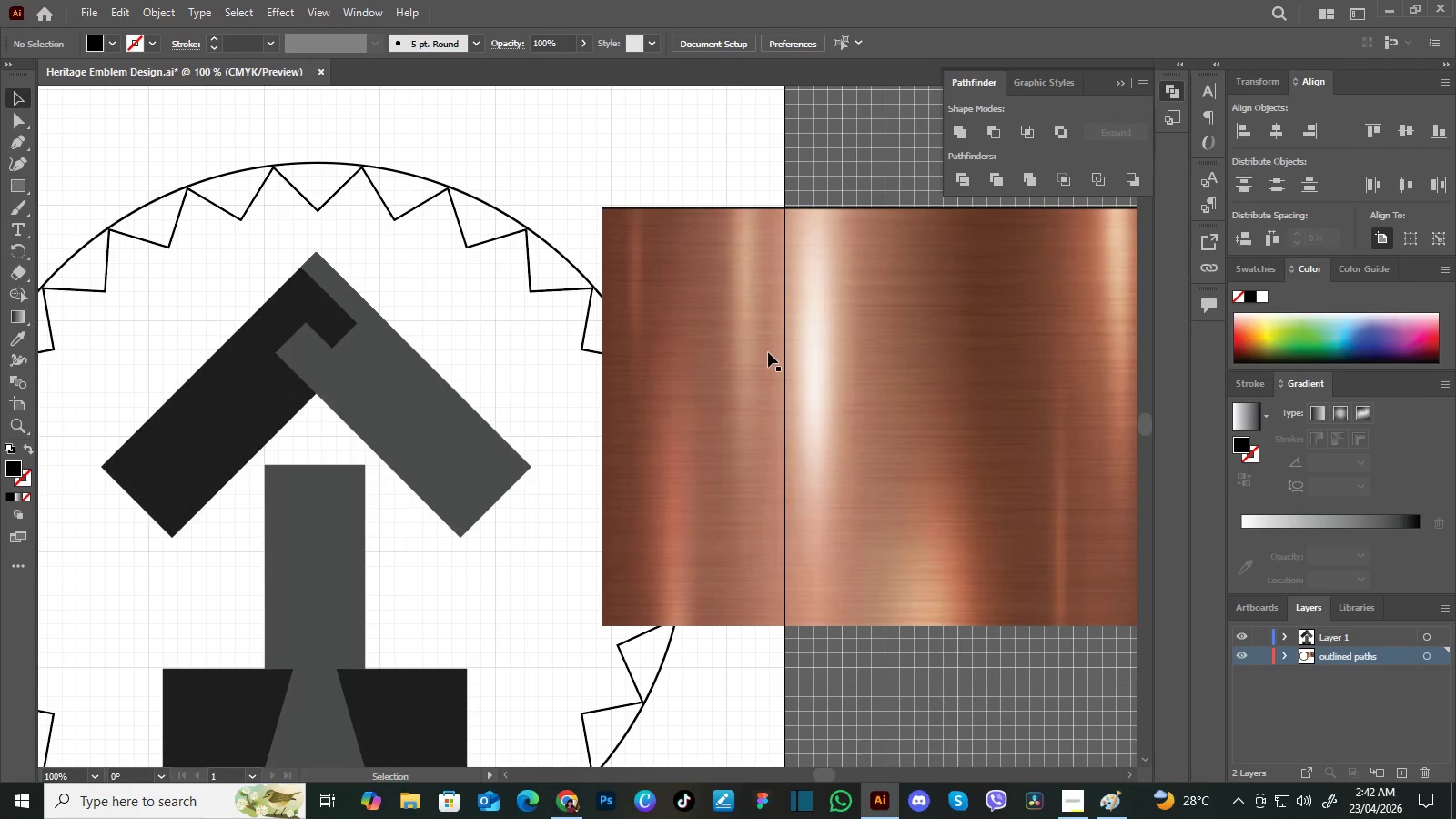 
hold_key(key=Space, duration=1.34)
 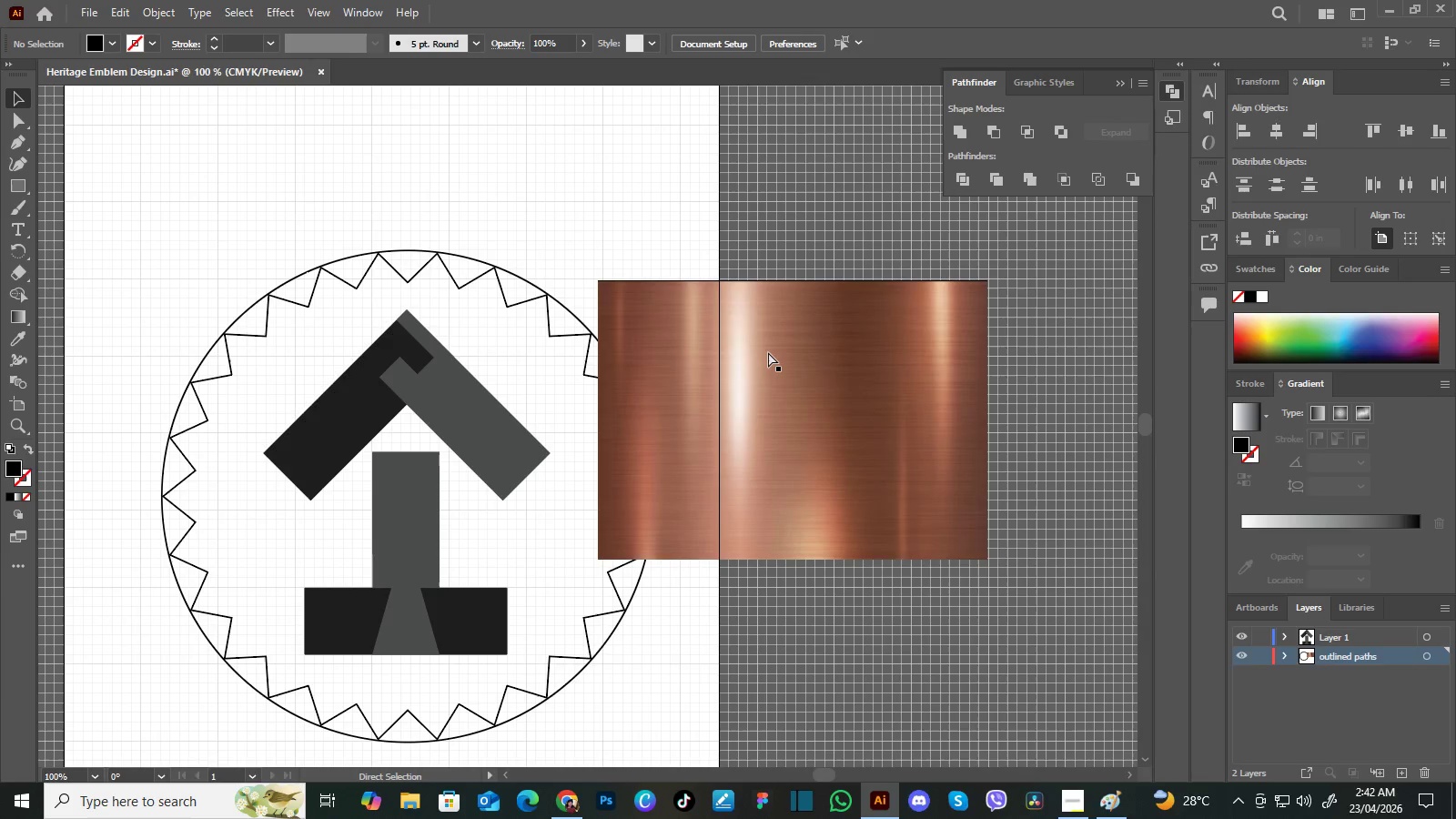 
left_click_drag(start_coordinate=[699, 308], to_coordinate=[768, 352])
 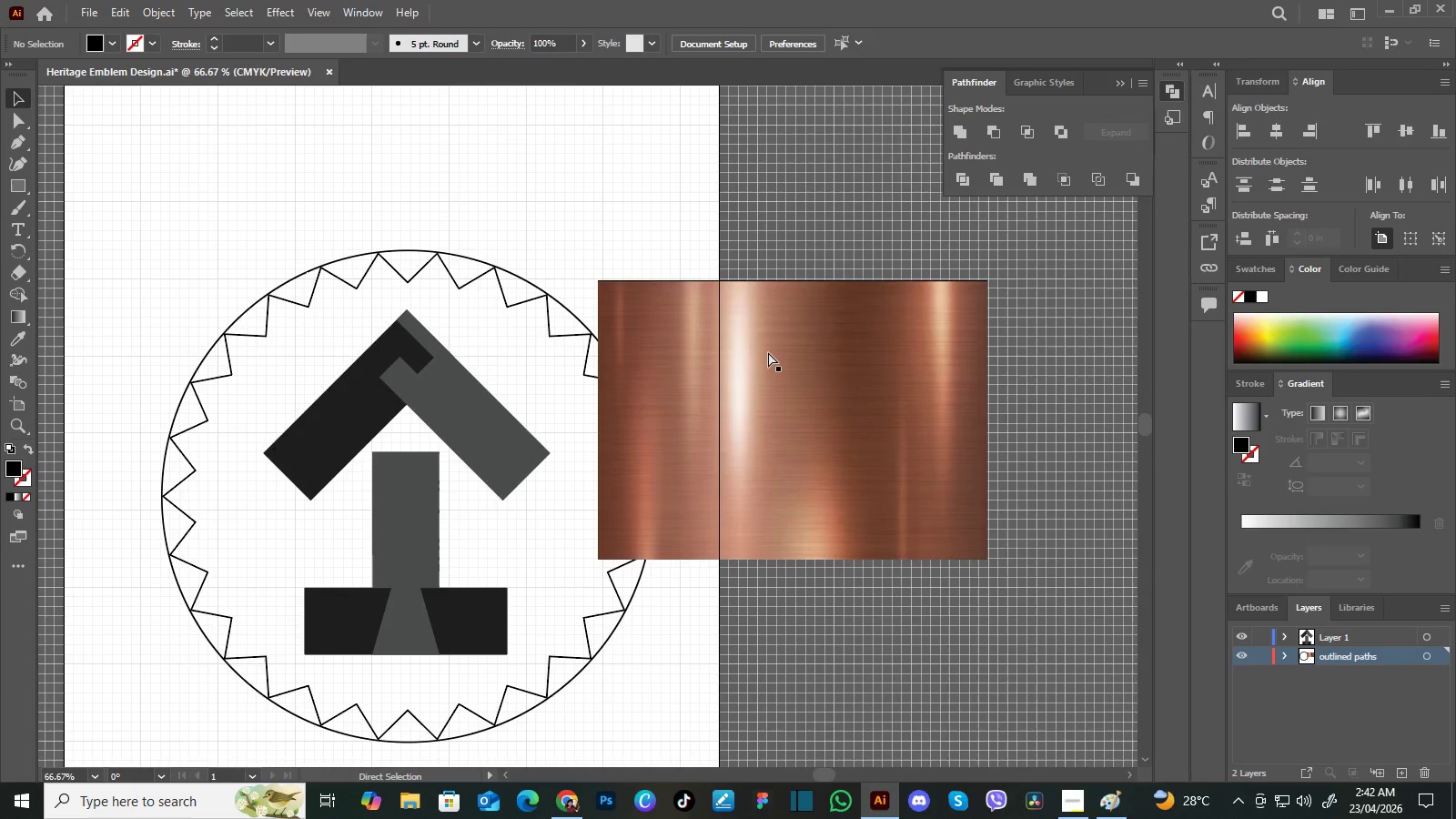 
key(Control+Minus)
 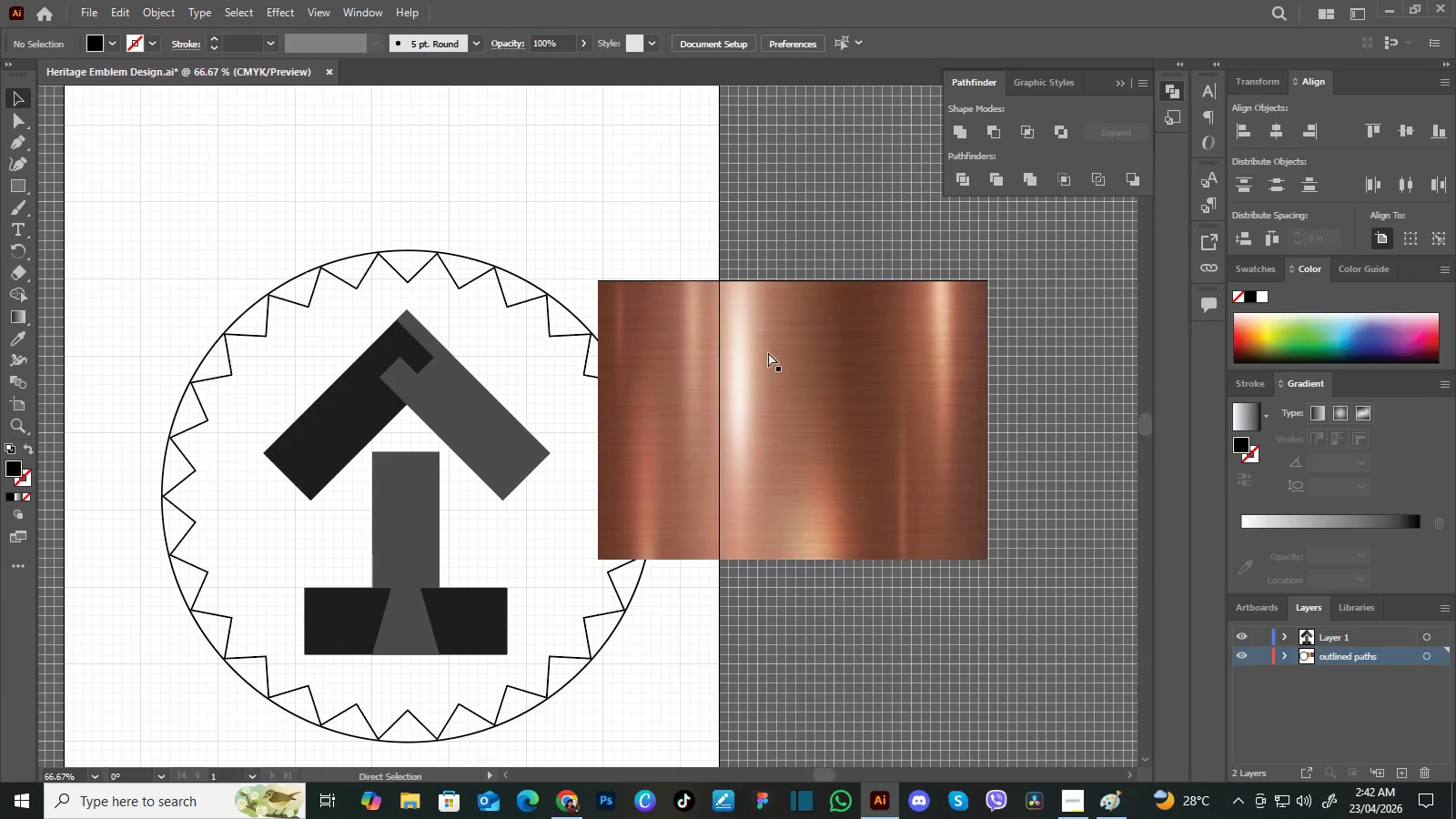 
key(Control+Minus)
 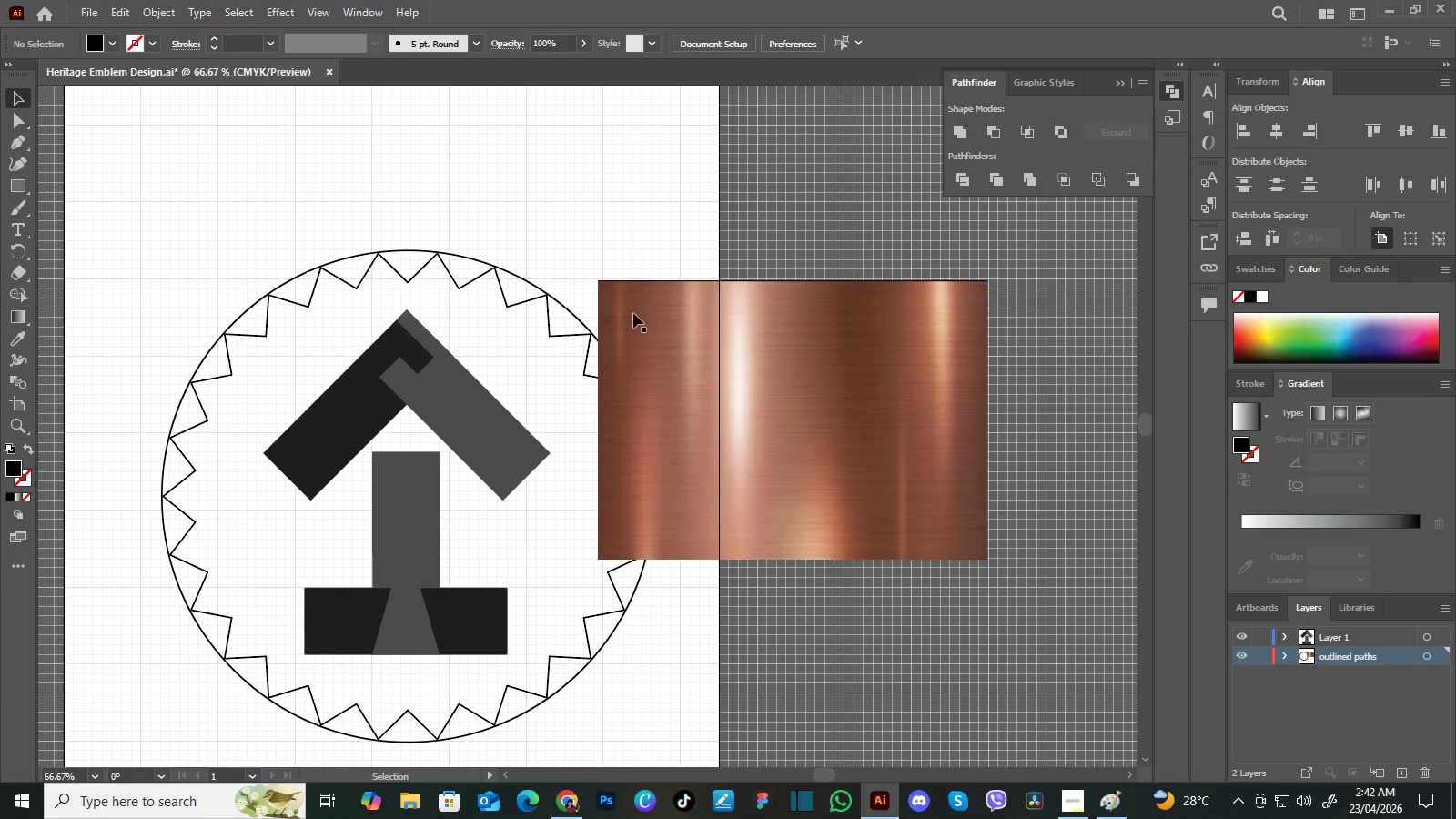 
key(Control+Equal)
 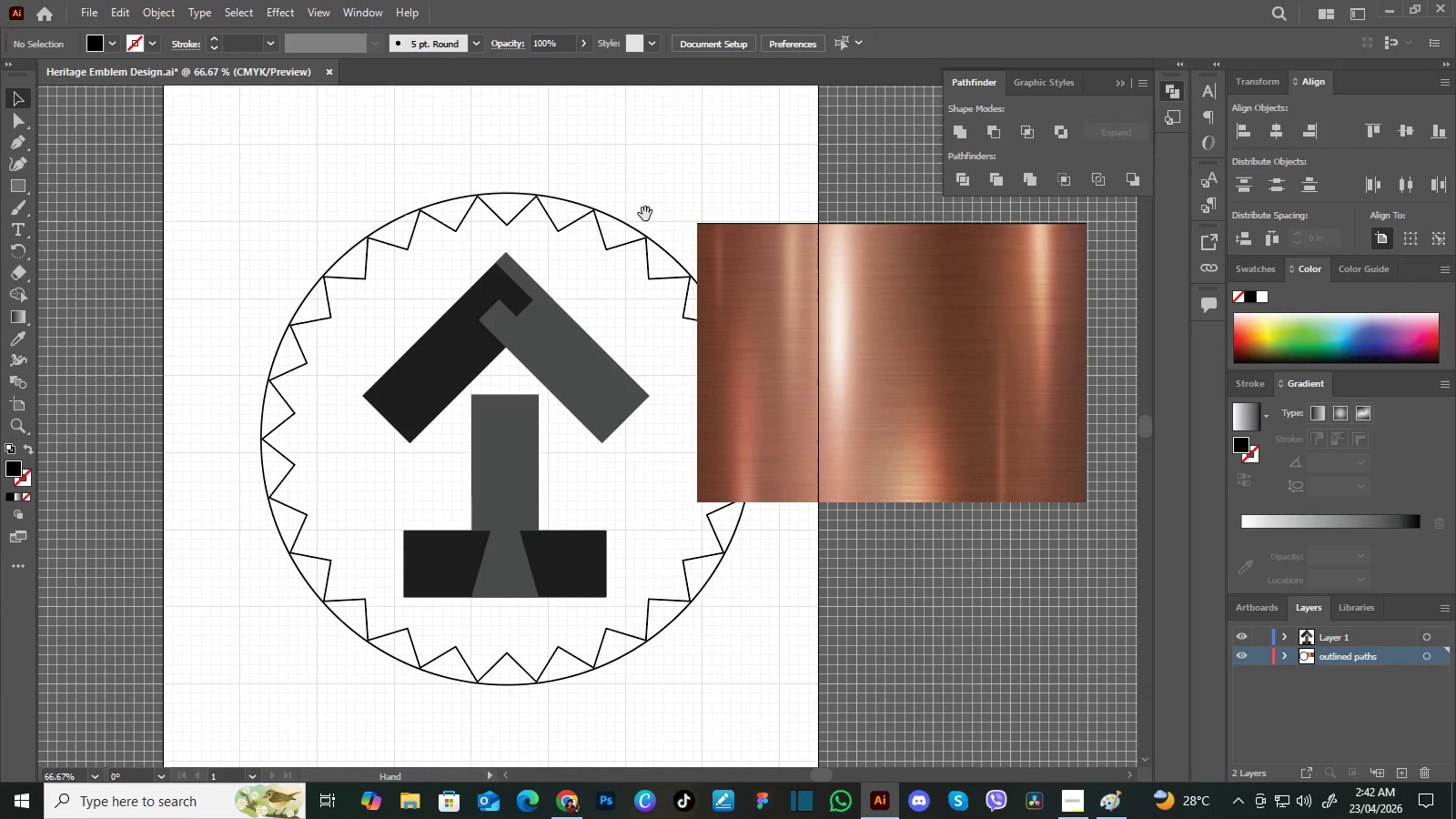 
hold_key(key=Space, duration=0.55)
 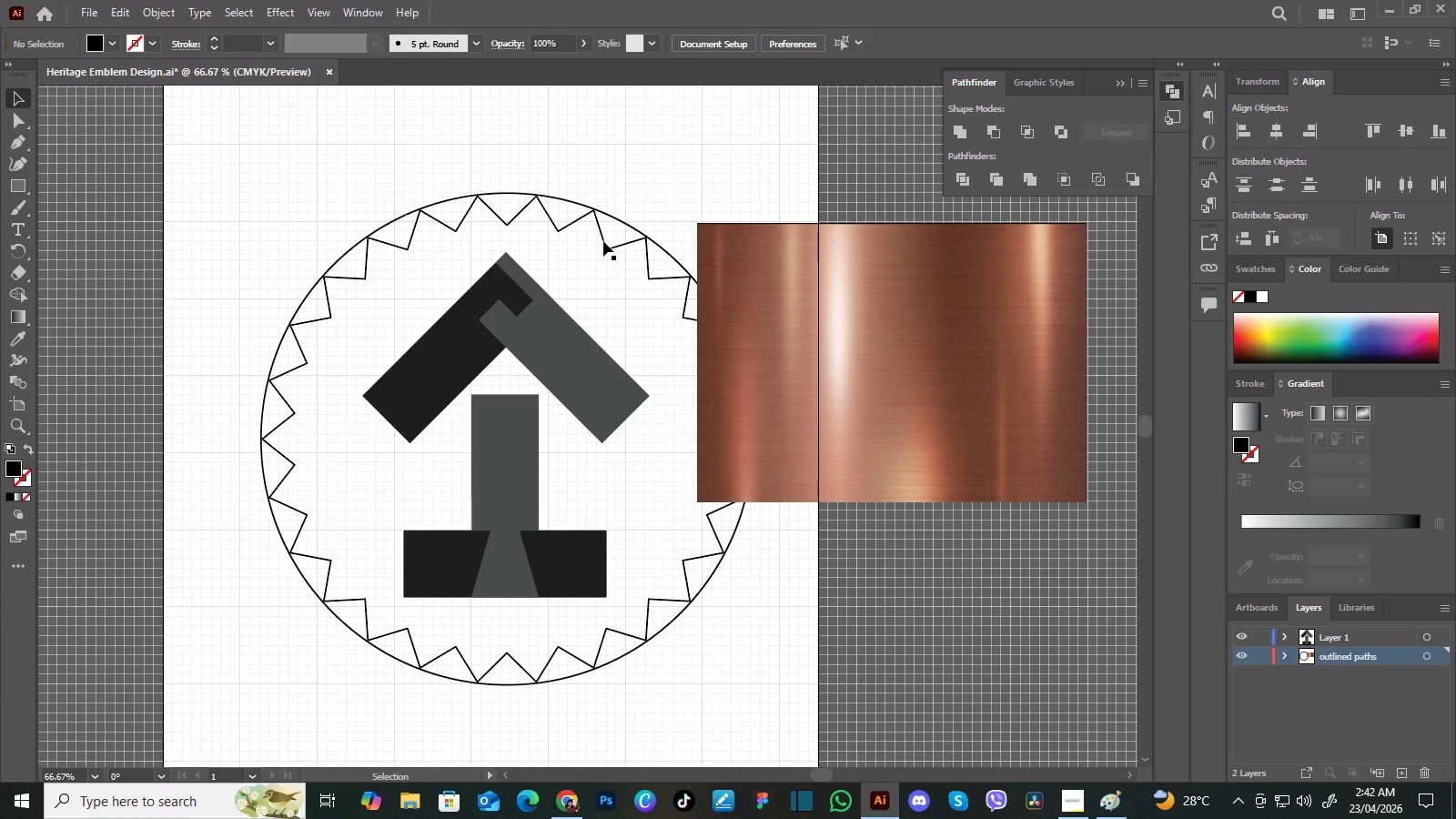 
left_click_drag(start_coordinate=[549, 270], to_coordinate=[648, 213])
 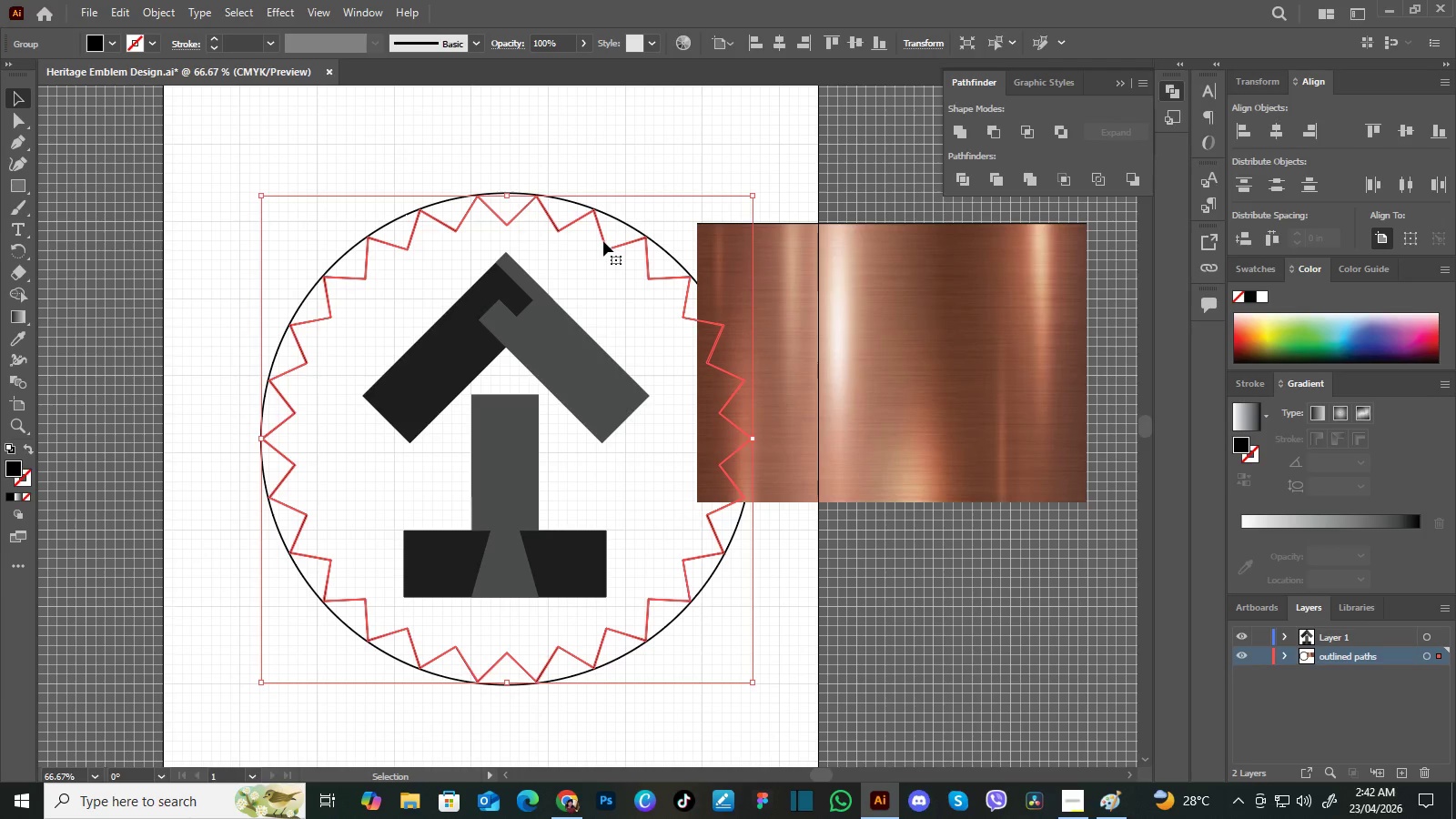 
left_click([603, 241])
 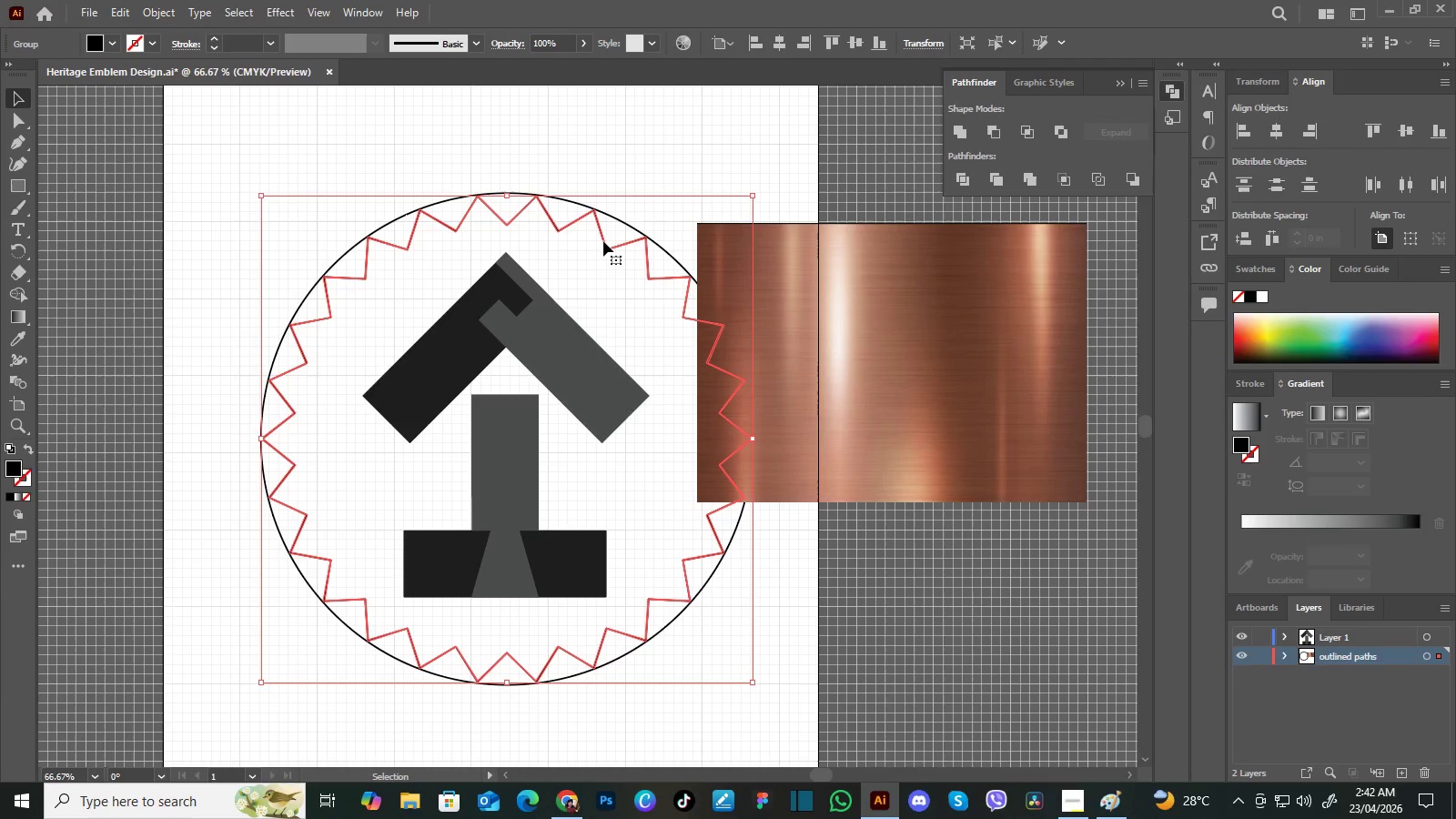 
key(I)
 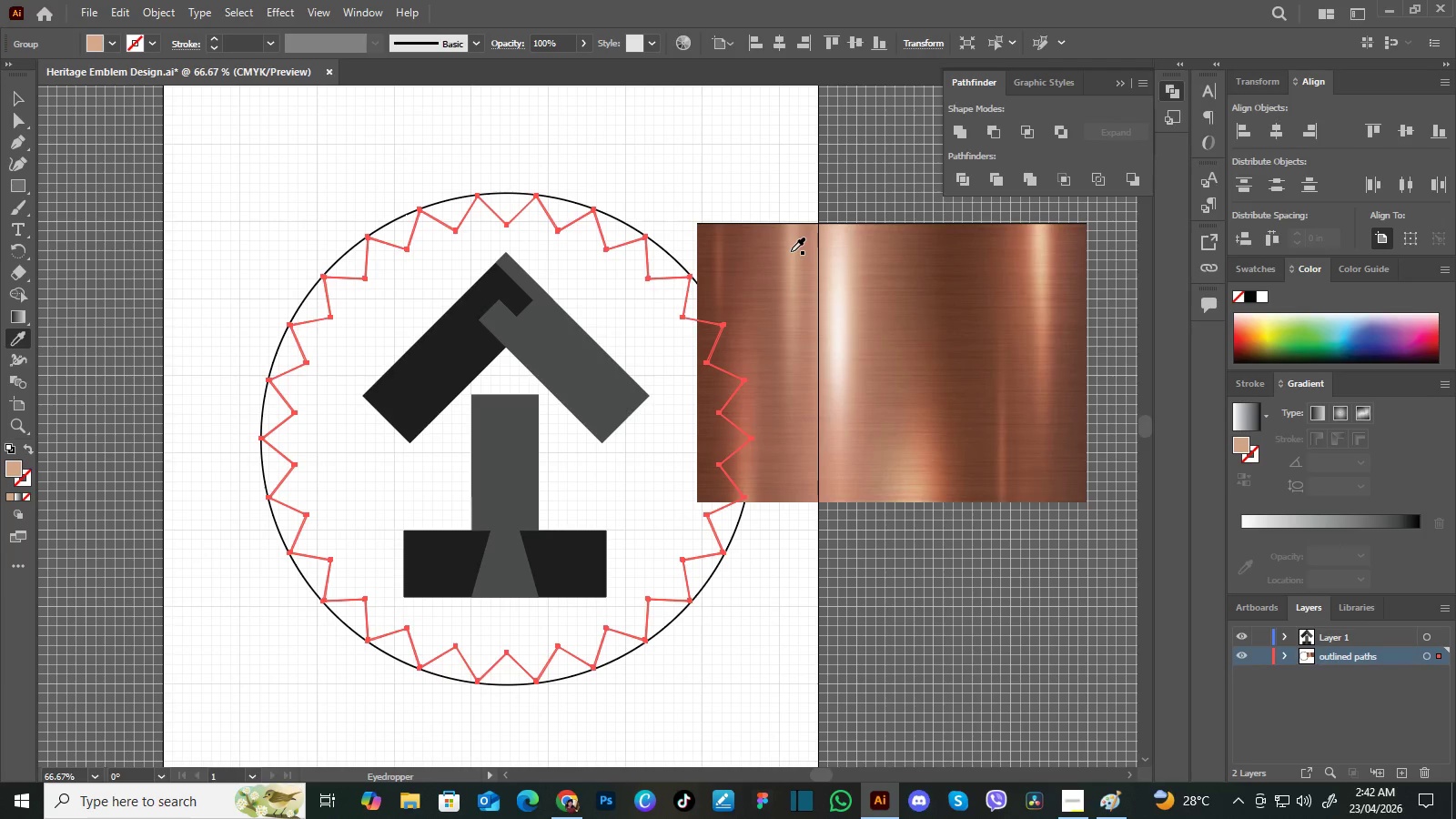 
left_click([791, 251])
 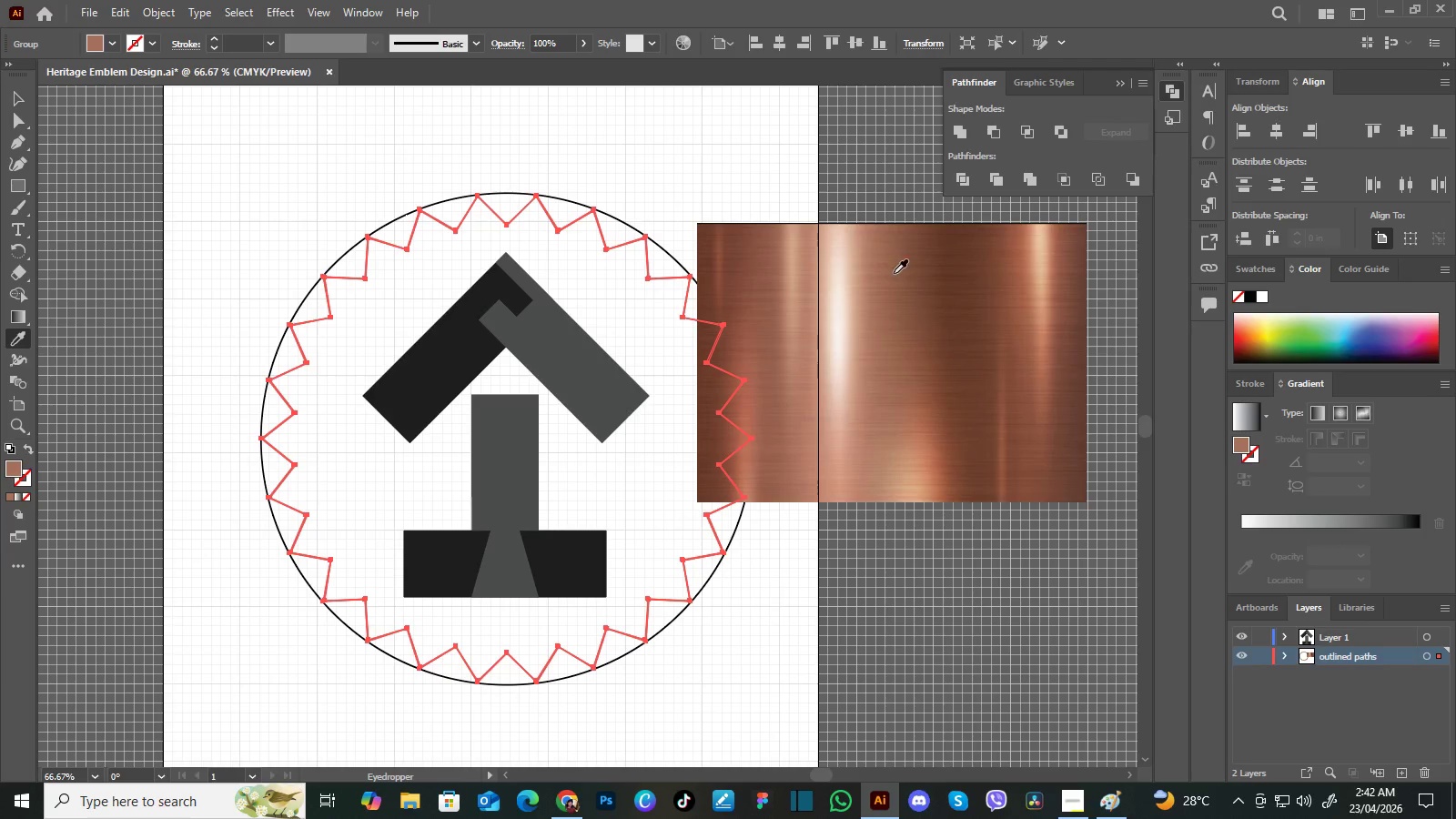 
left_click([878, 263])
 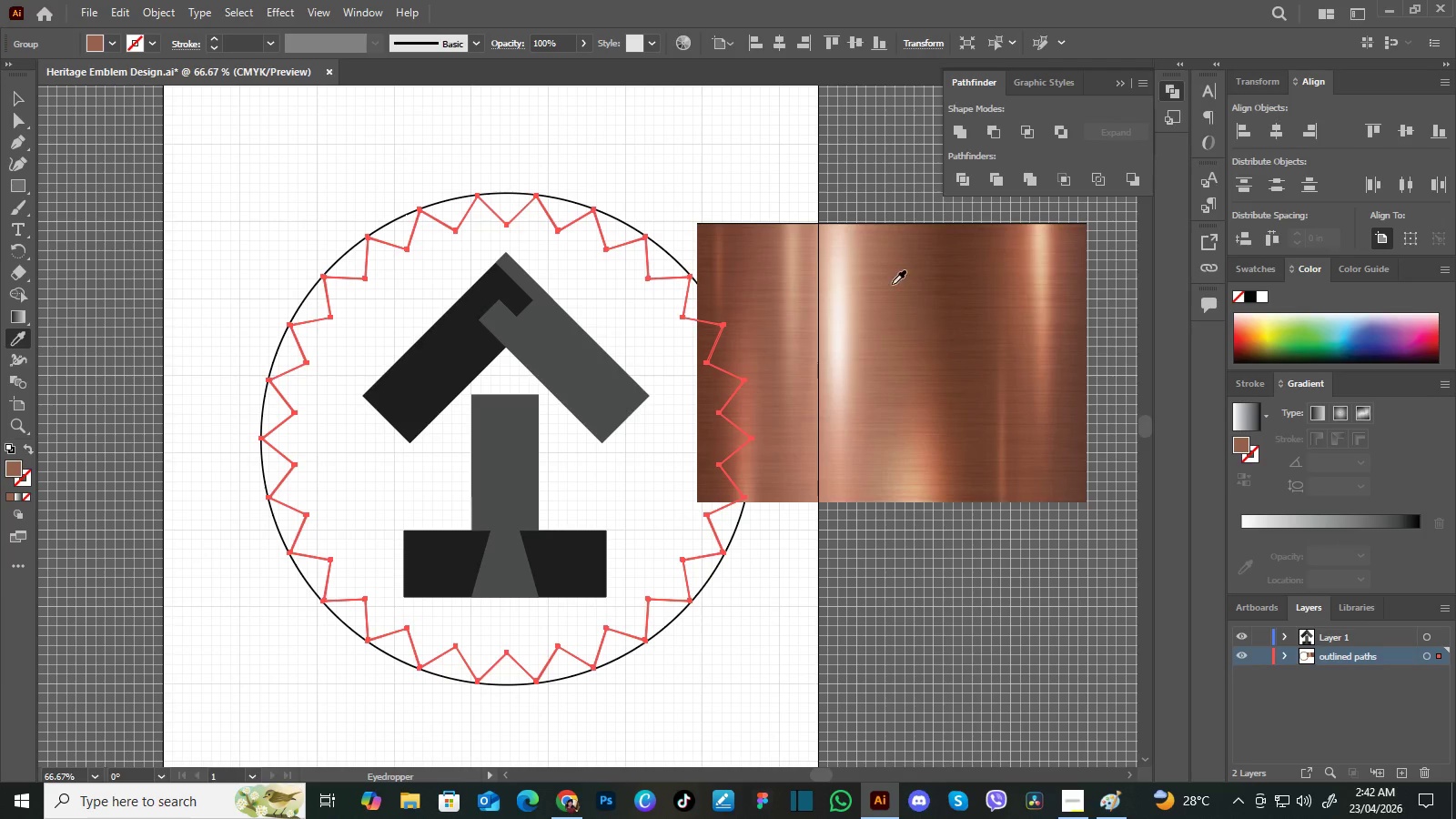 
left_click([894, 274])
 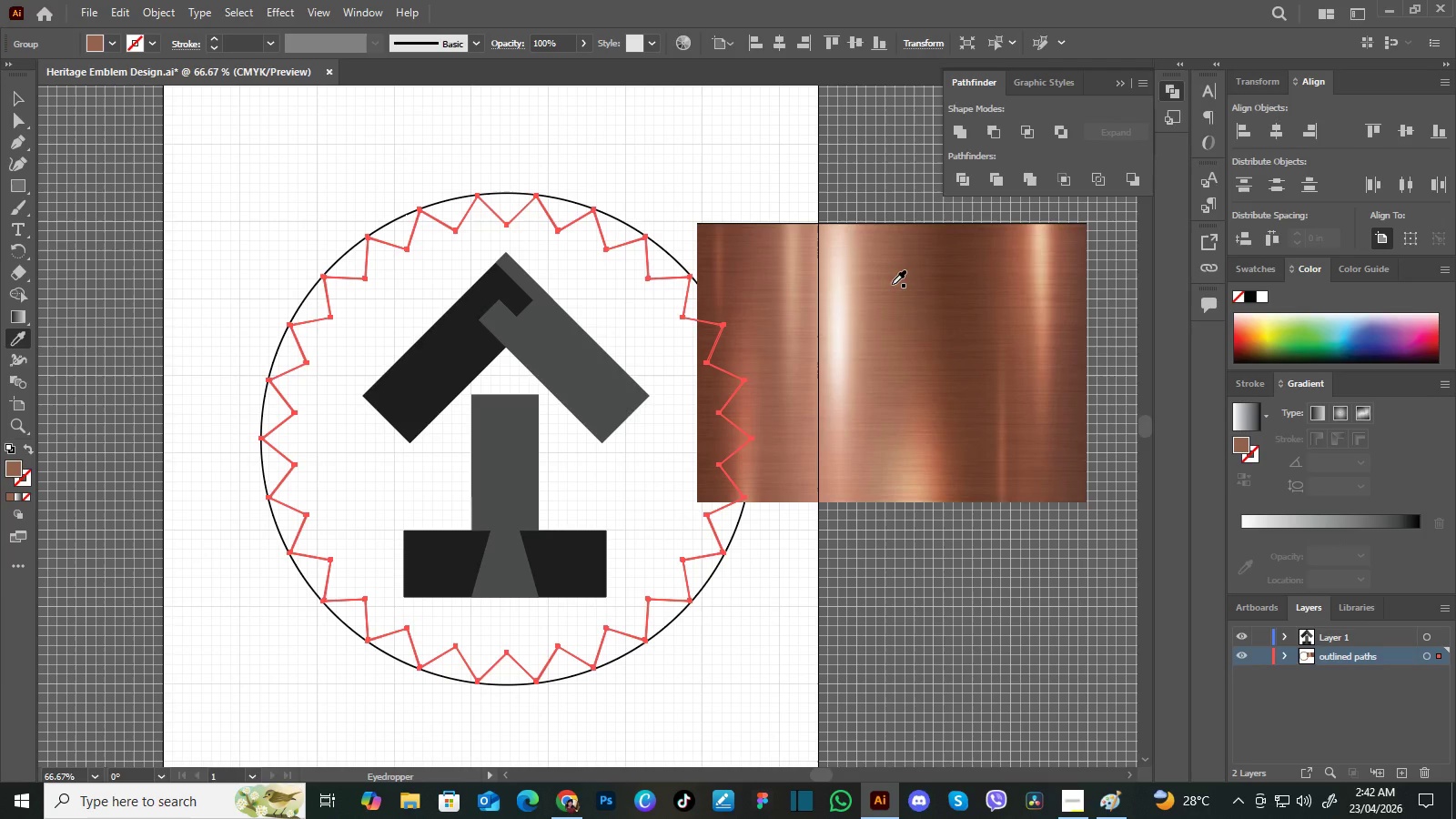 
left_click([892, 284])
 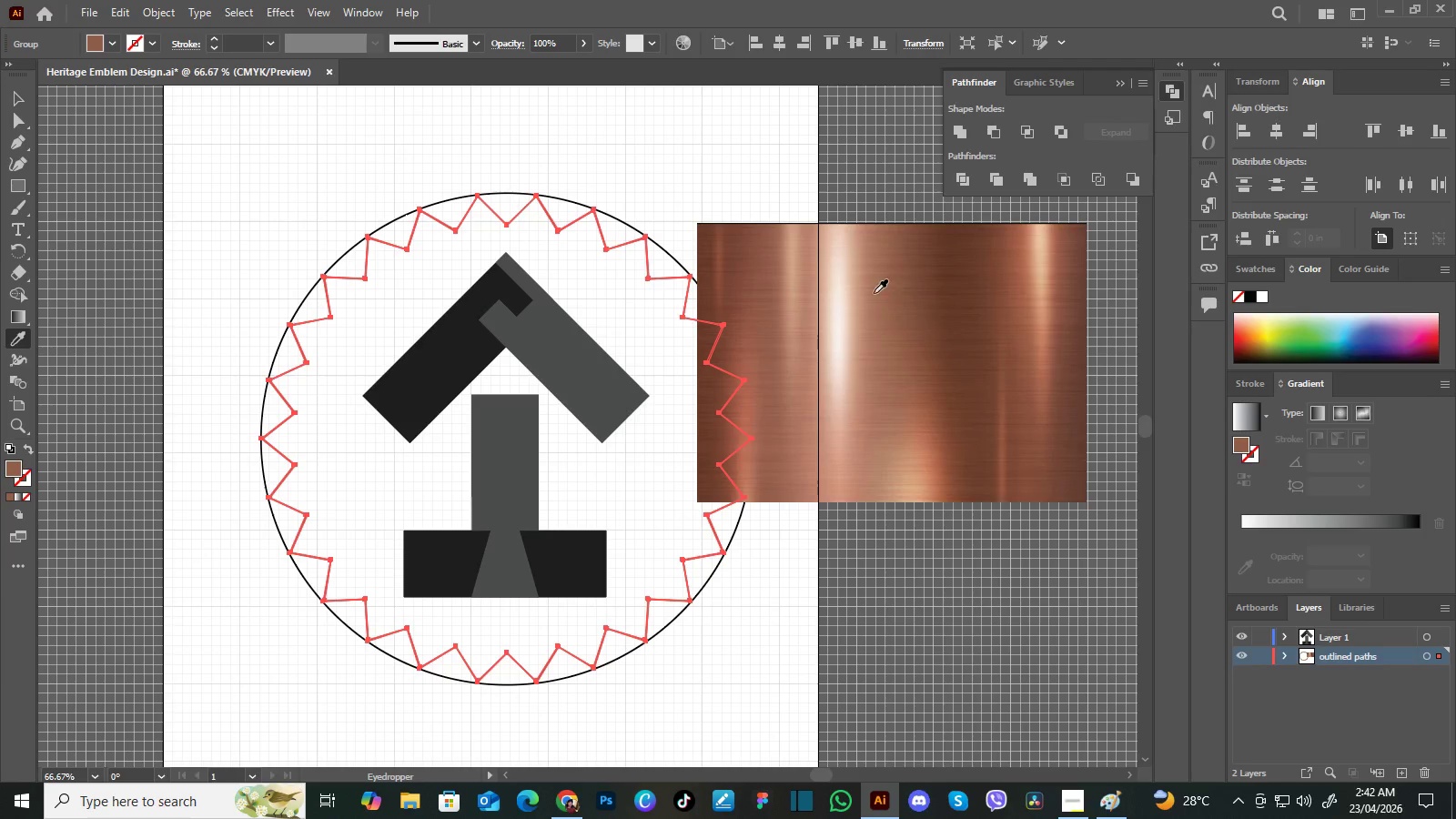 
left_click([893, 296])
 